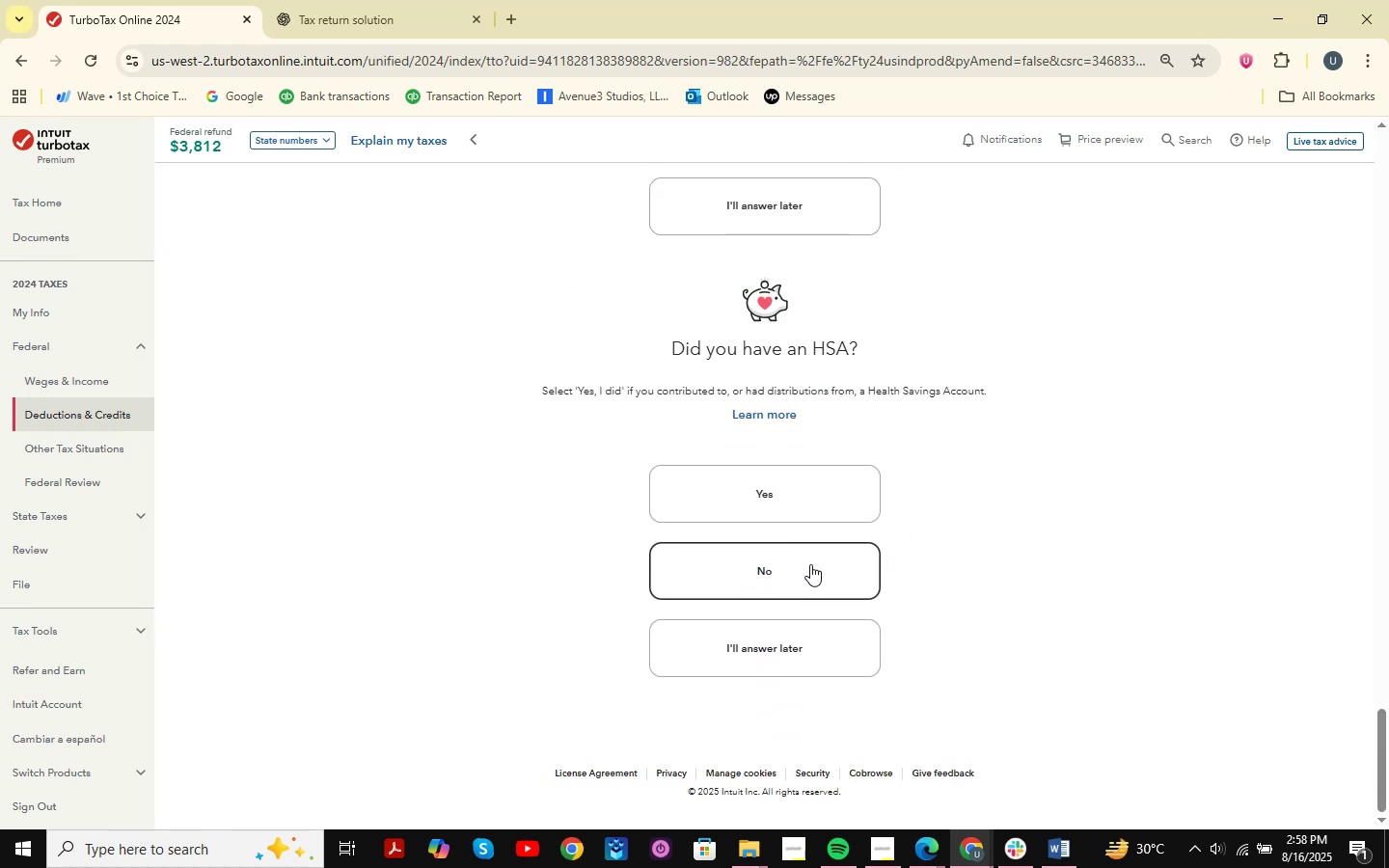 
scroll: coordinate [800, 429], scroll_direction: down, amount: 3.0
 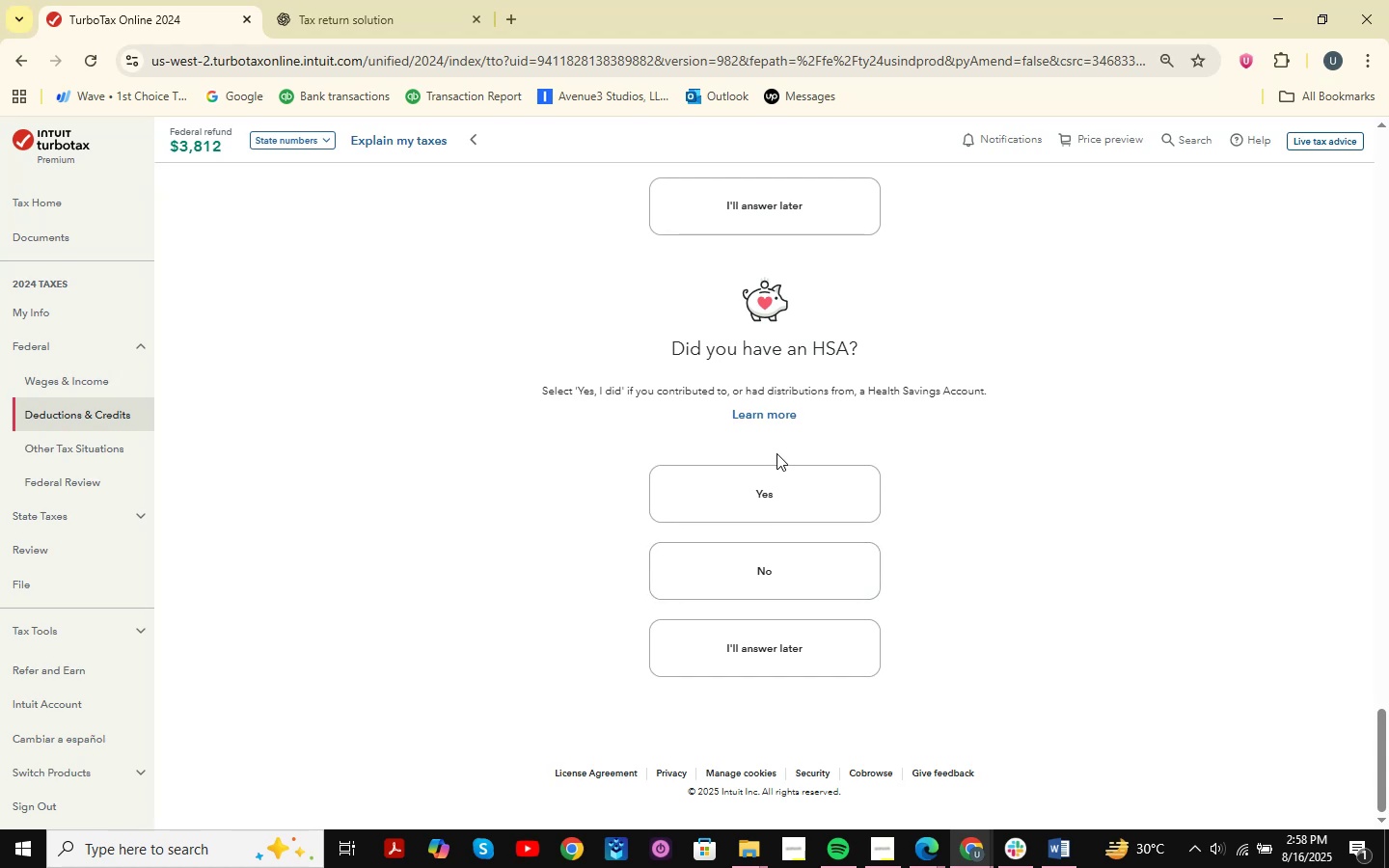 
left_click([1106, 452])
 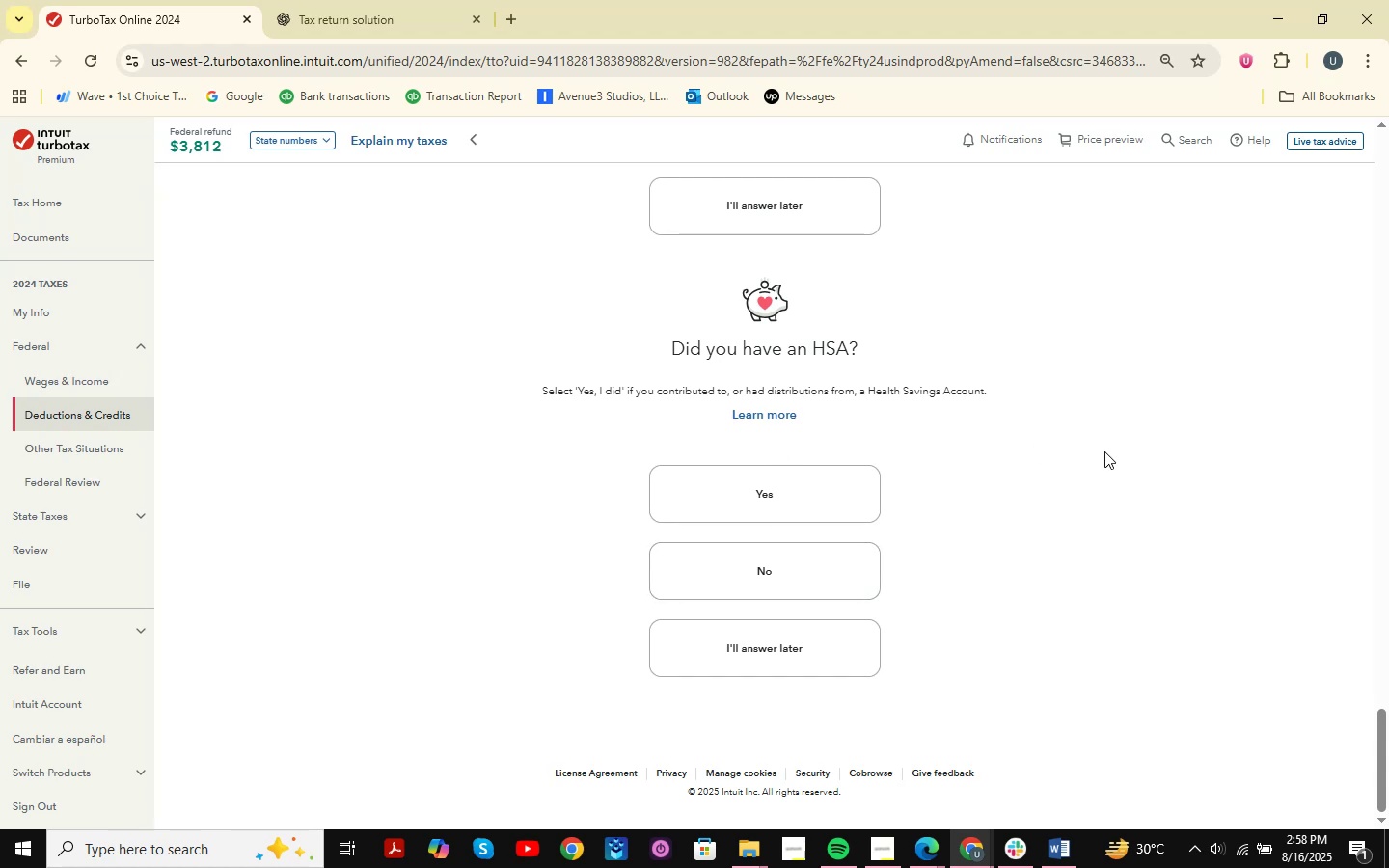 
key(Meta+Shift+ShiftLeft)
 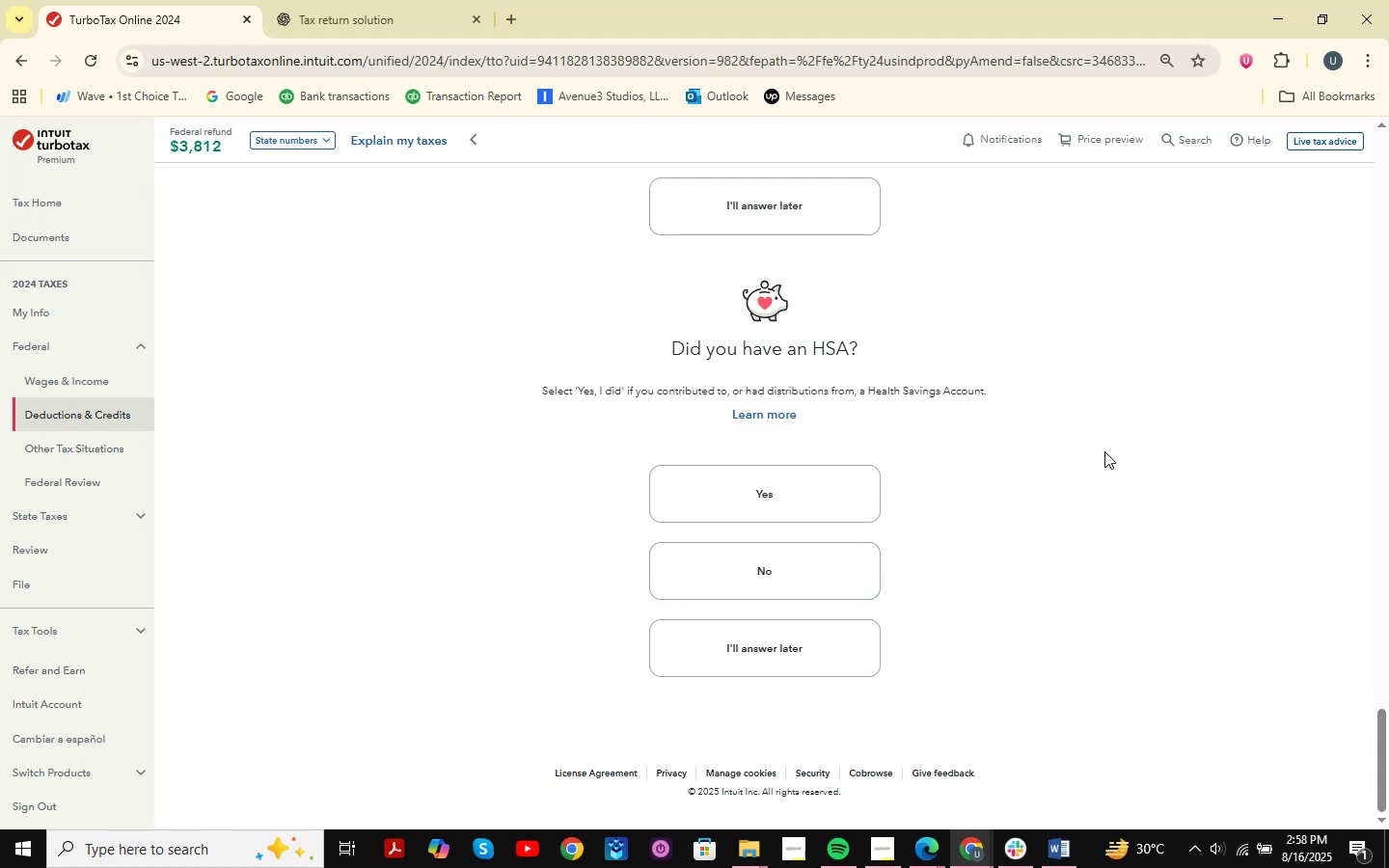 
key(Meta+Shift+S)
 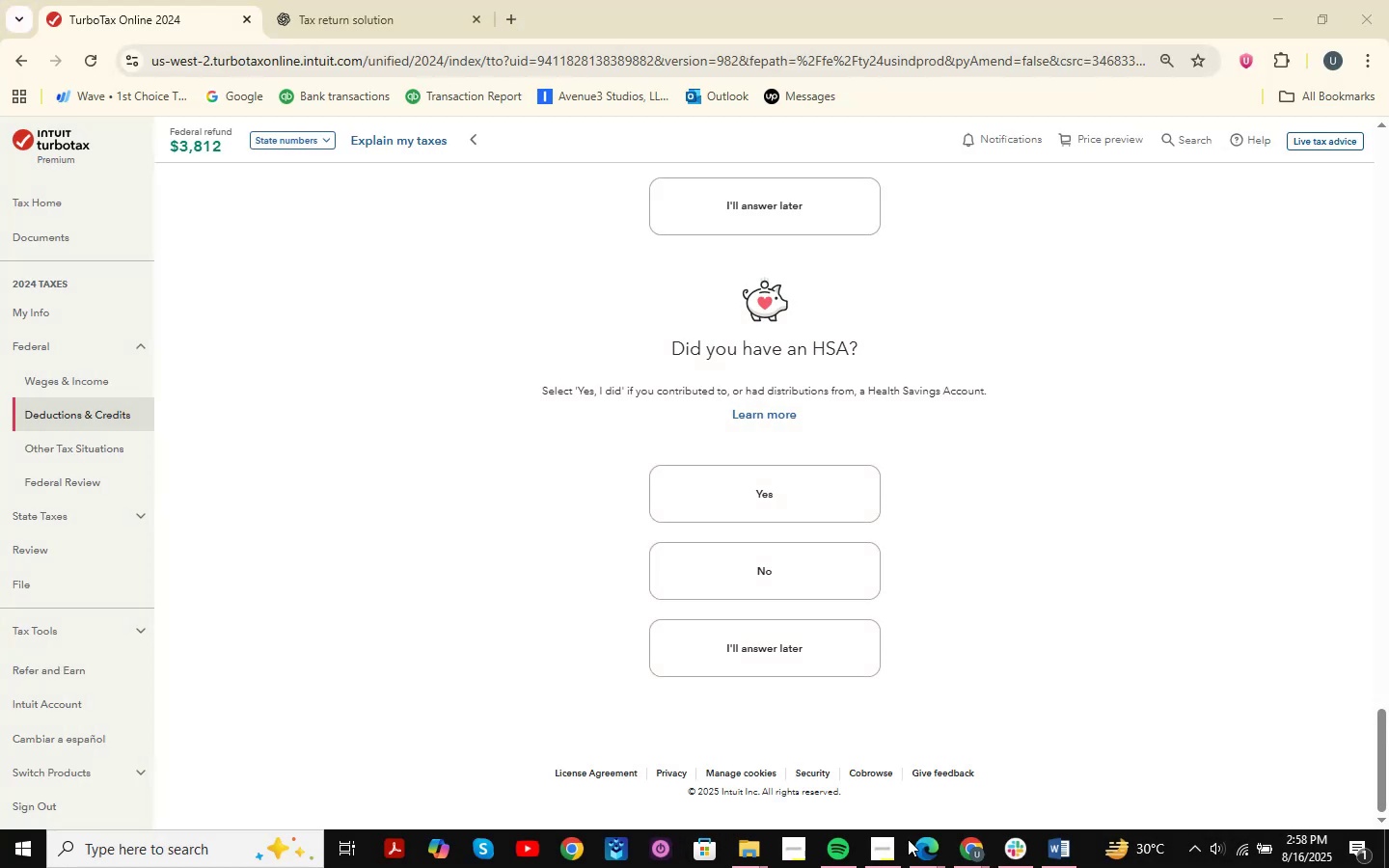 
double_click([1054, 782])
 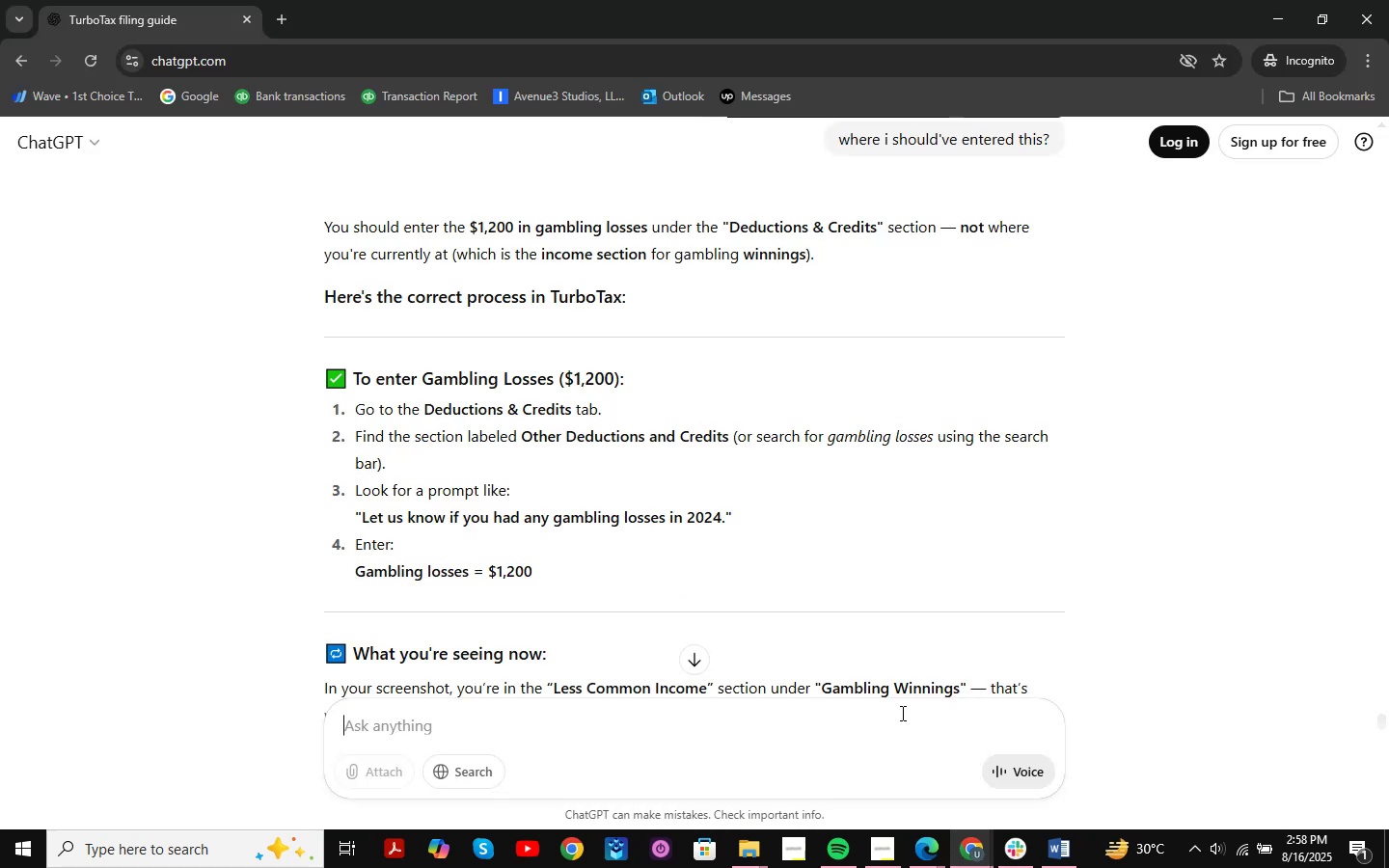 
key(Control+V)
 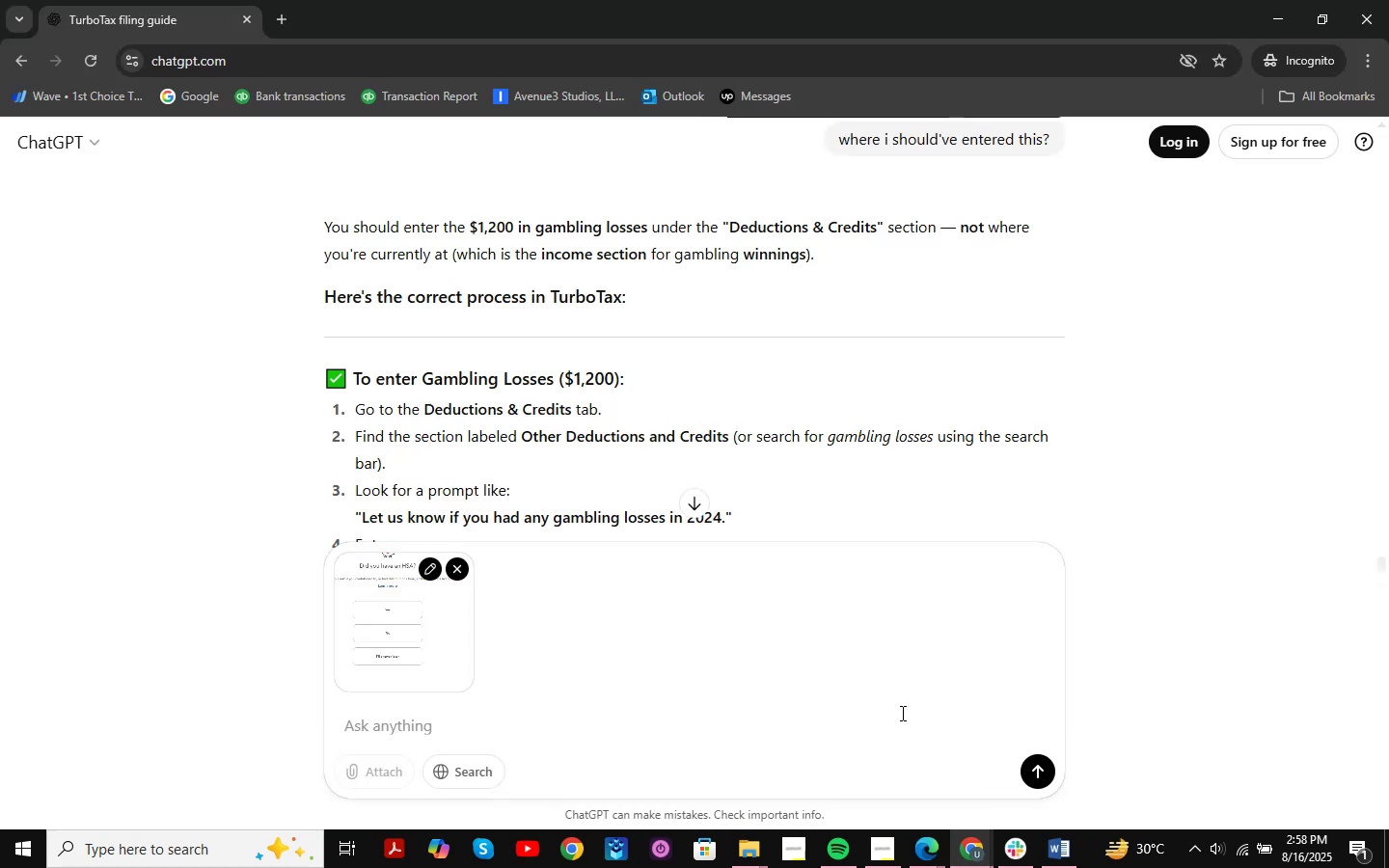 
type(is this related ot)
key(Backspace)
key(Backspace)
type(to )
 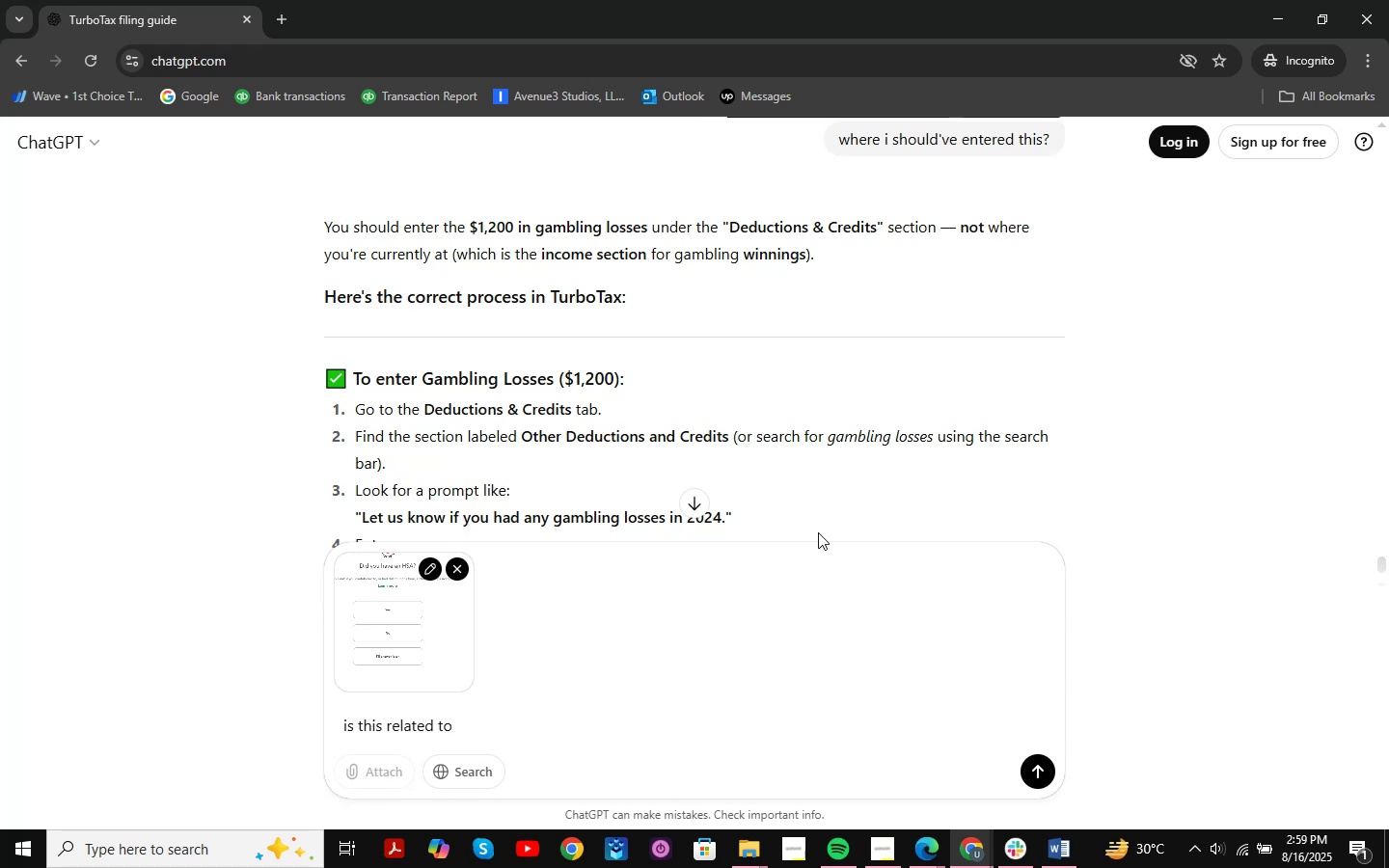 
wait(40.1)
 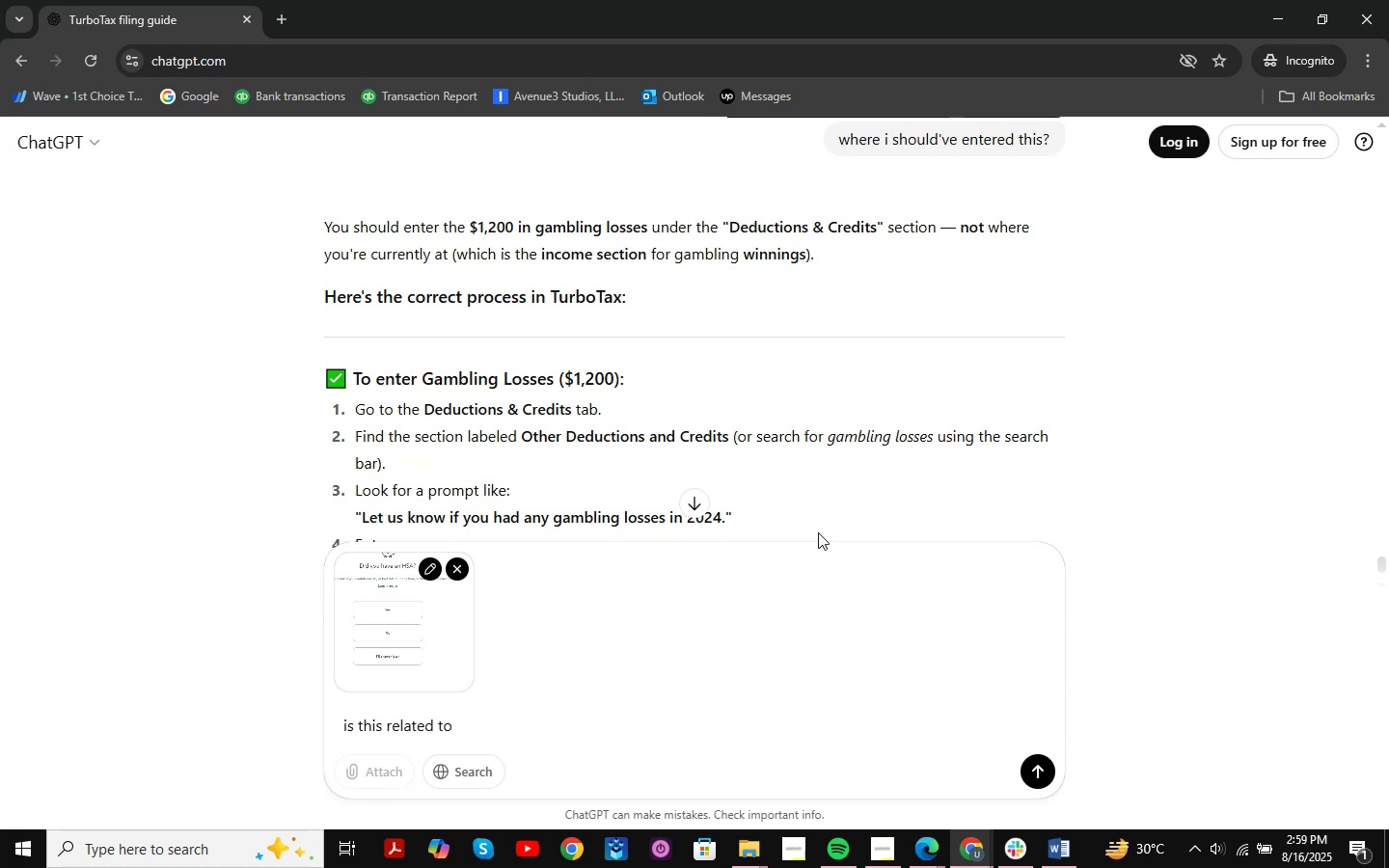 
scroll: coordinate [780, 357], scroll_direction: down, amount: 13.0
 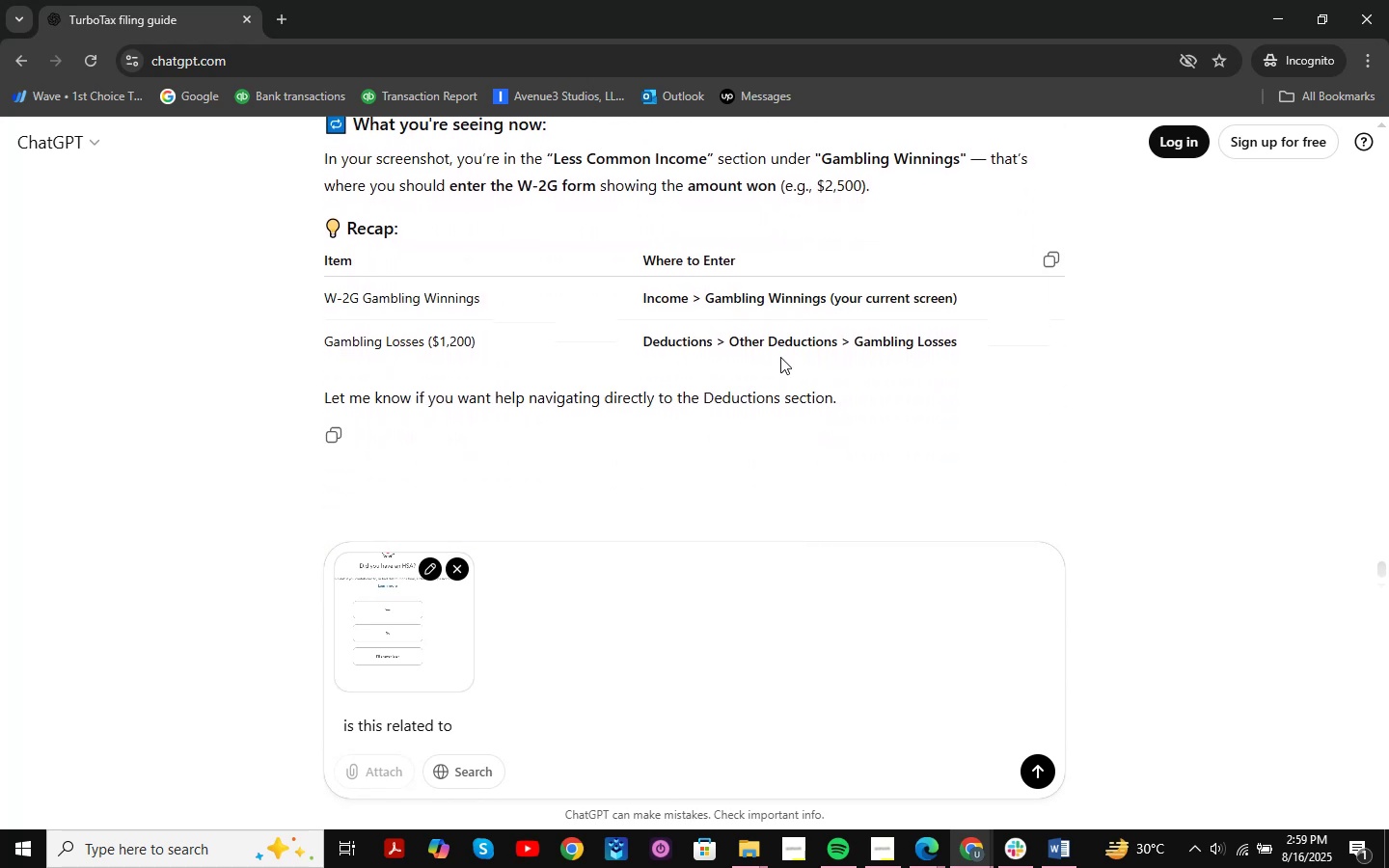 
wait(5.96)
 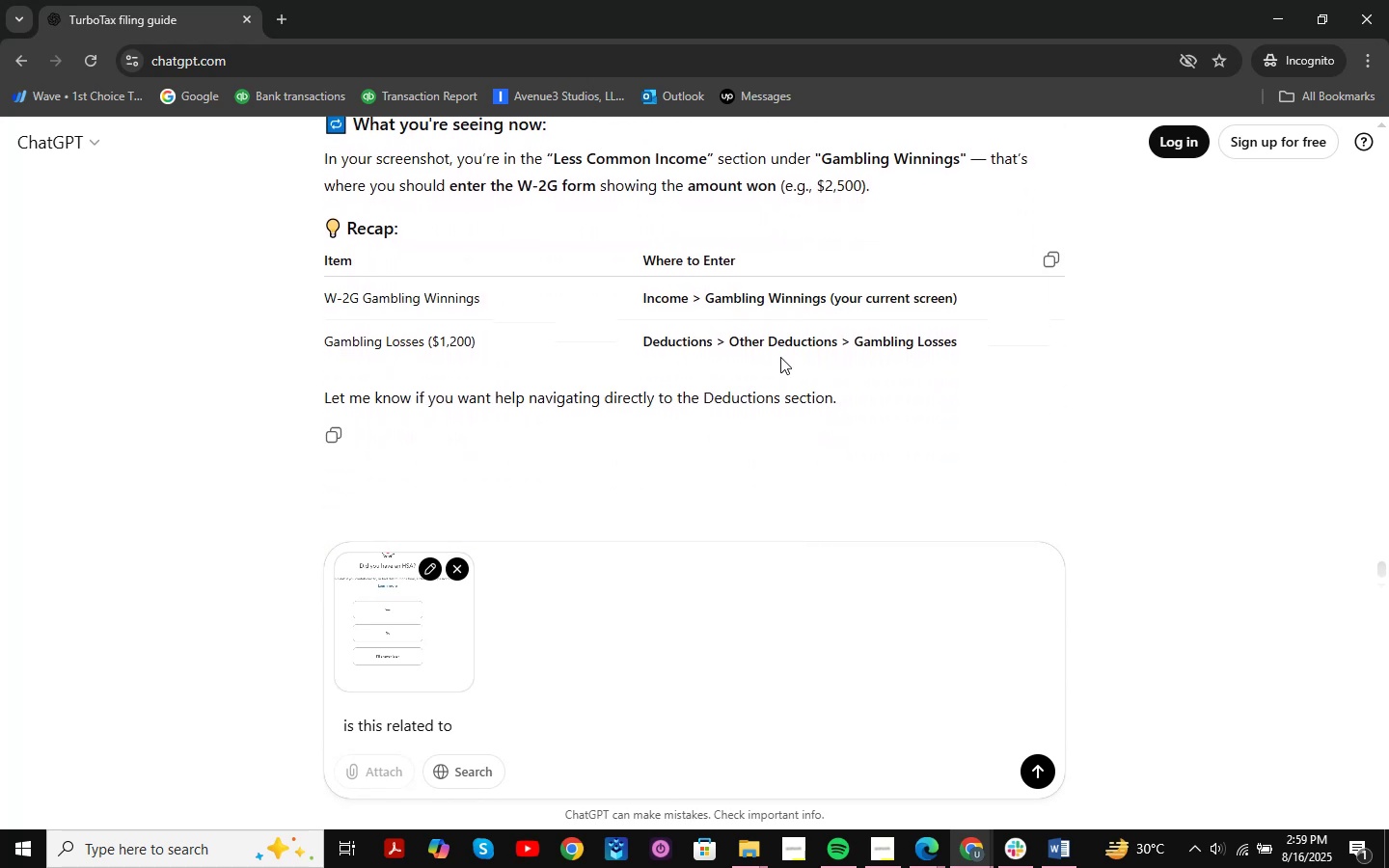 
type(h)
key(Backspace)
type(the cle)
key(Backspace)
type(u)
key(Backspace)
type(ient whgic)
key(Backspace)
key(Backspace)
key(Backspace)
type(ich i have been added)
 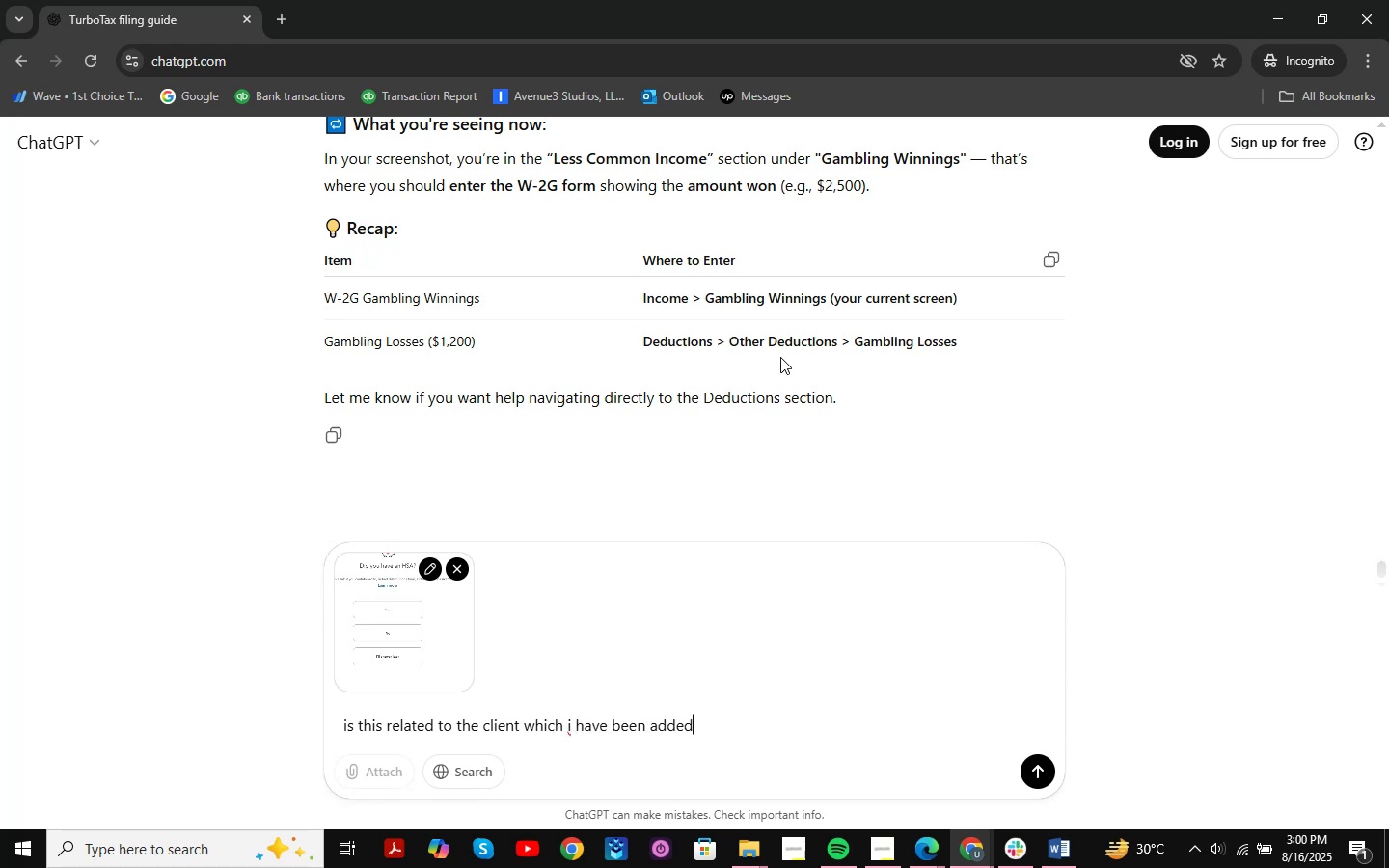 
wait(13.67)
 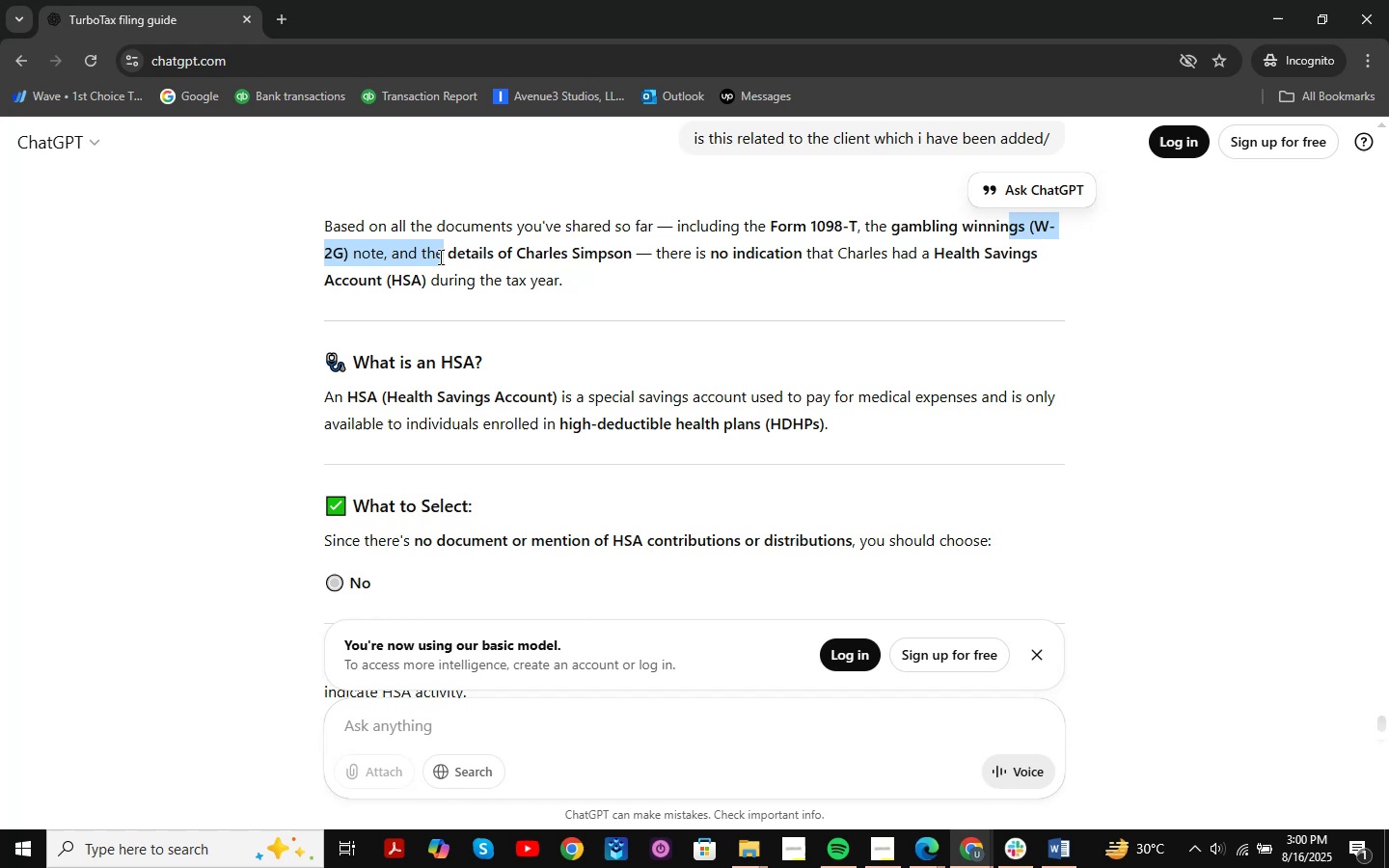 
left_click([530, 257])
 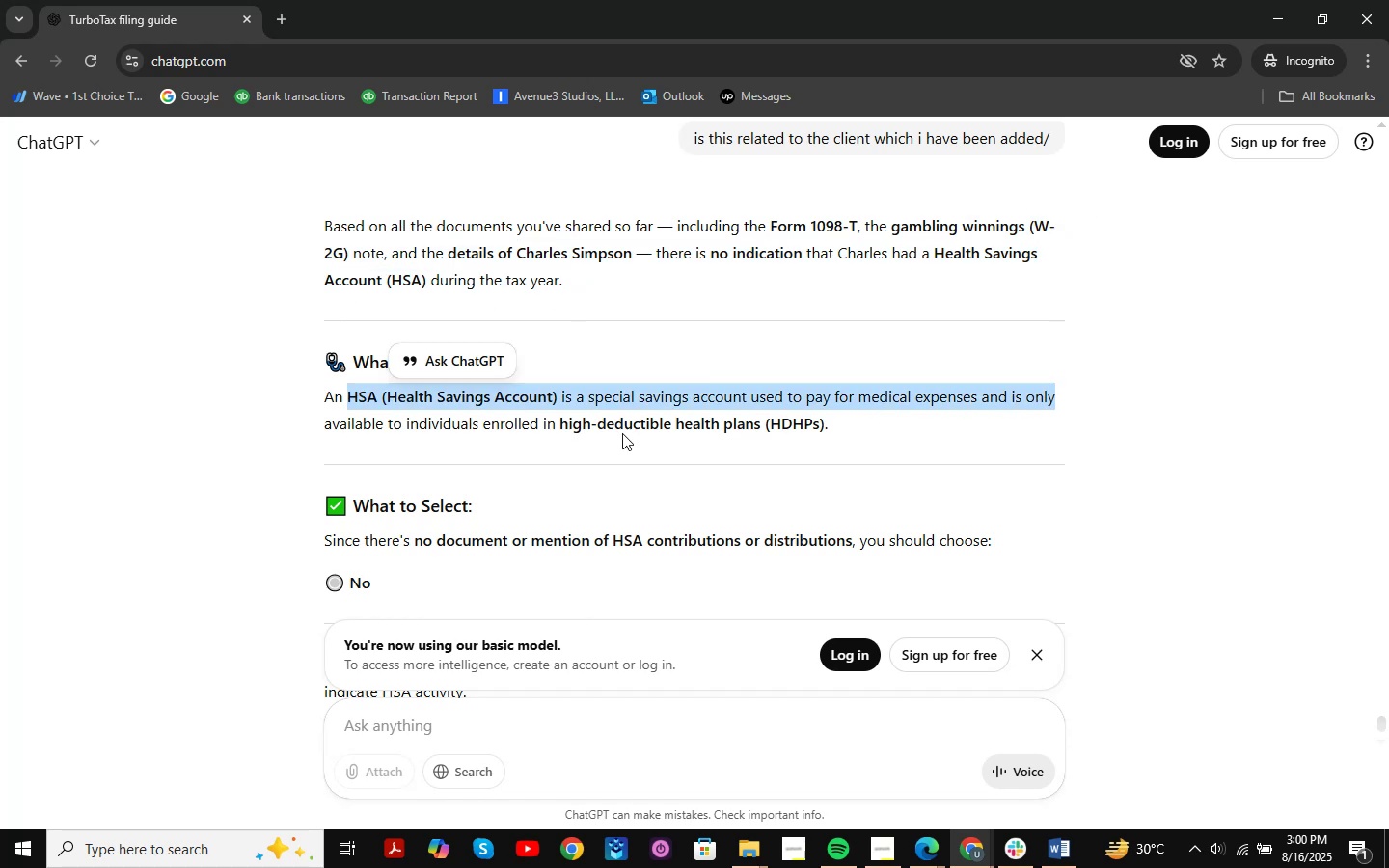 
wait(7.9)
 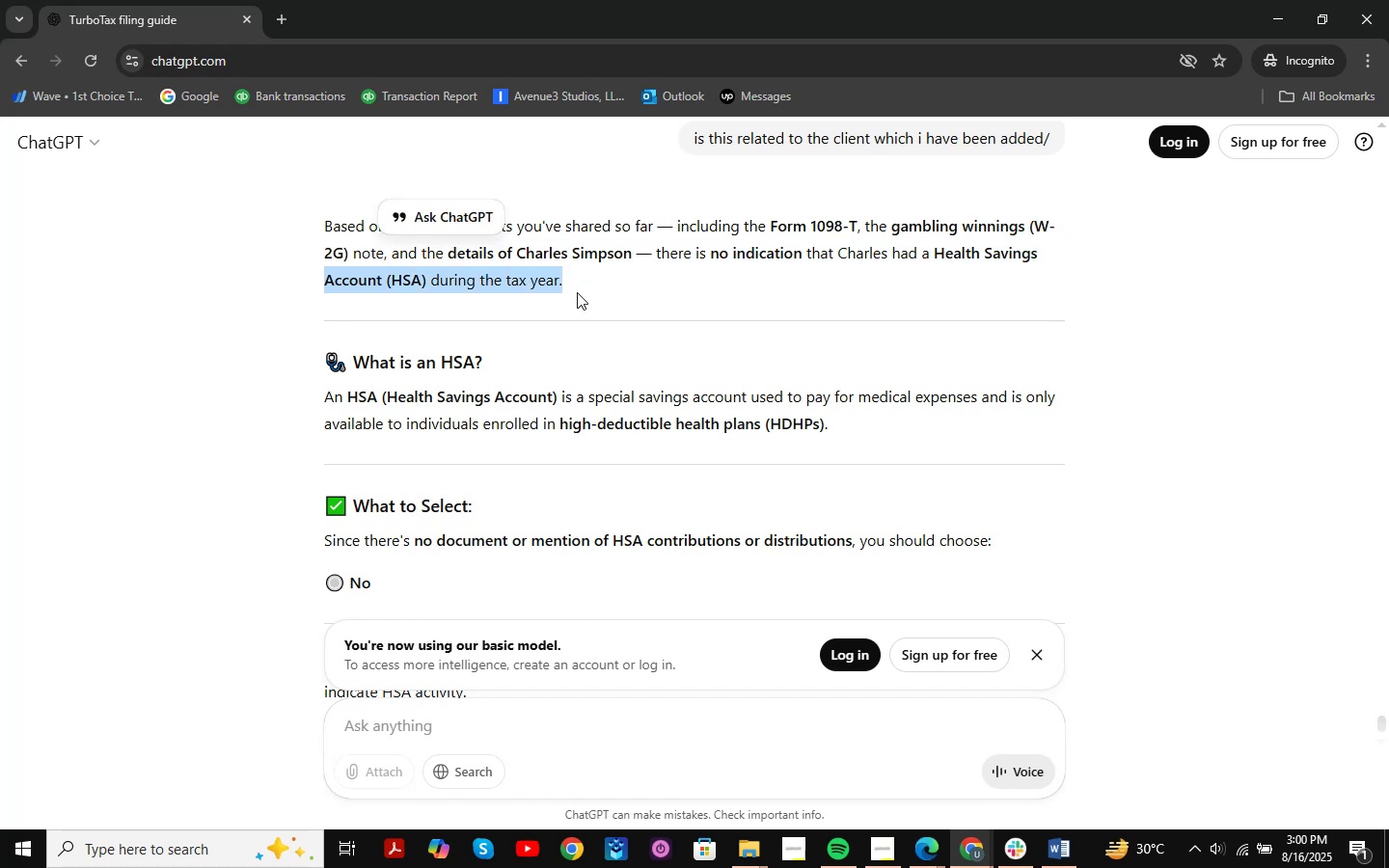 
scroll: coordinate [795, 432], scroll_direction: down, amount: 4.0
 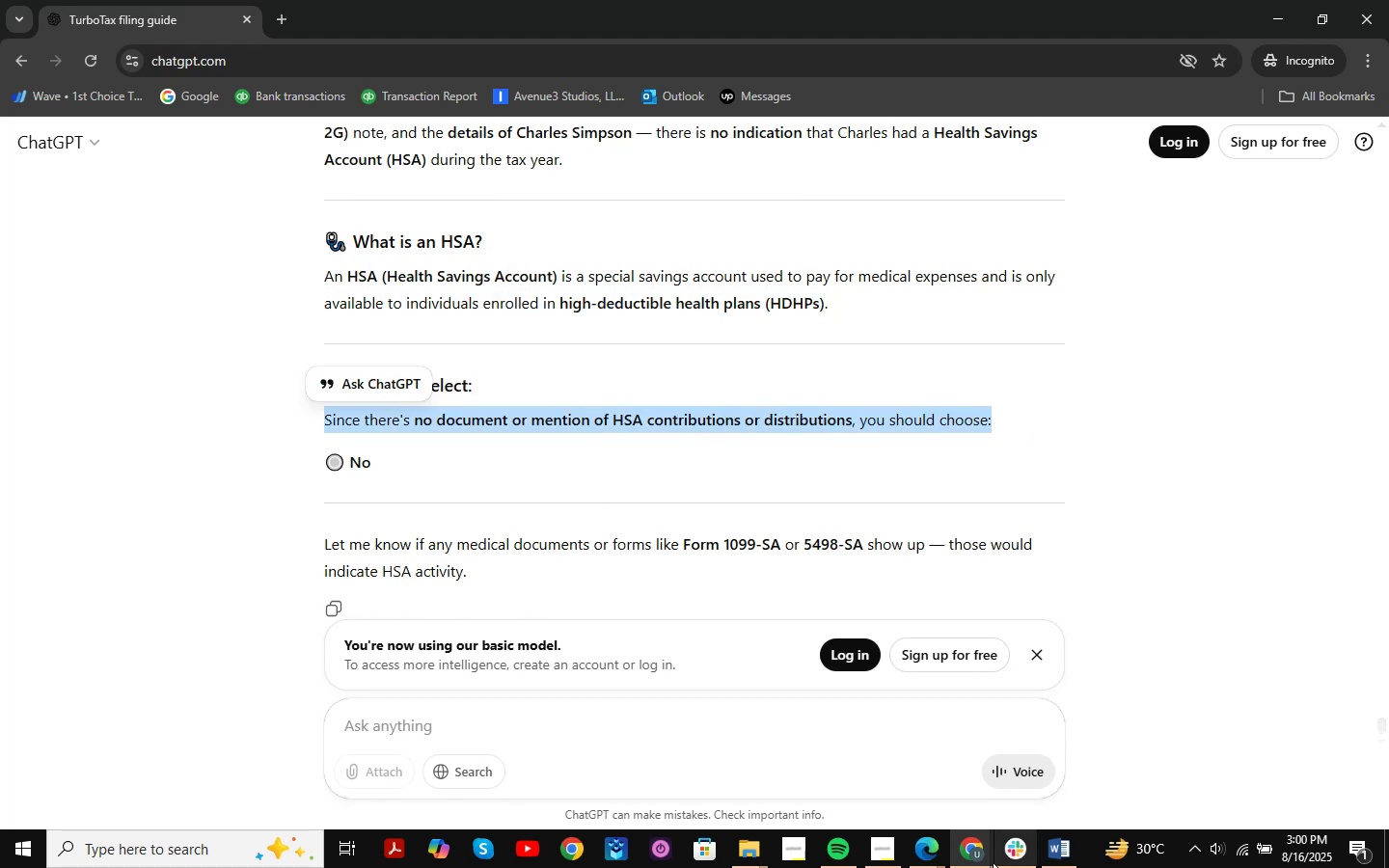 
double_click([849, 774])
 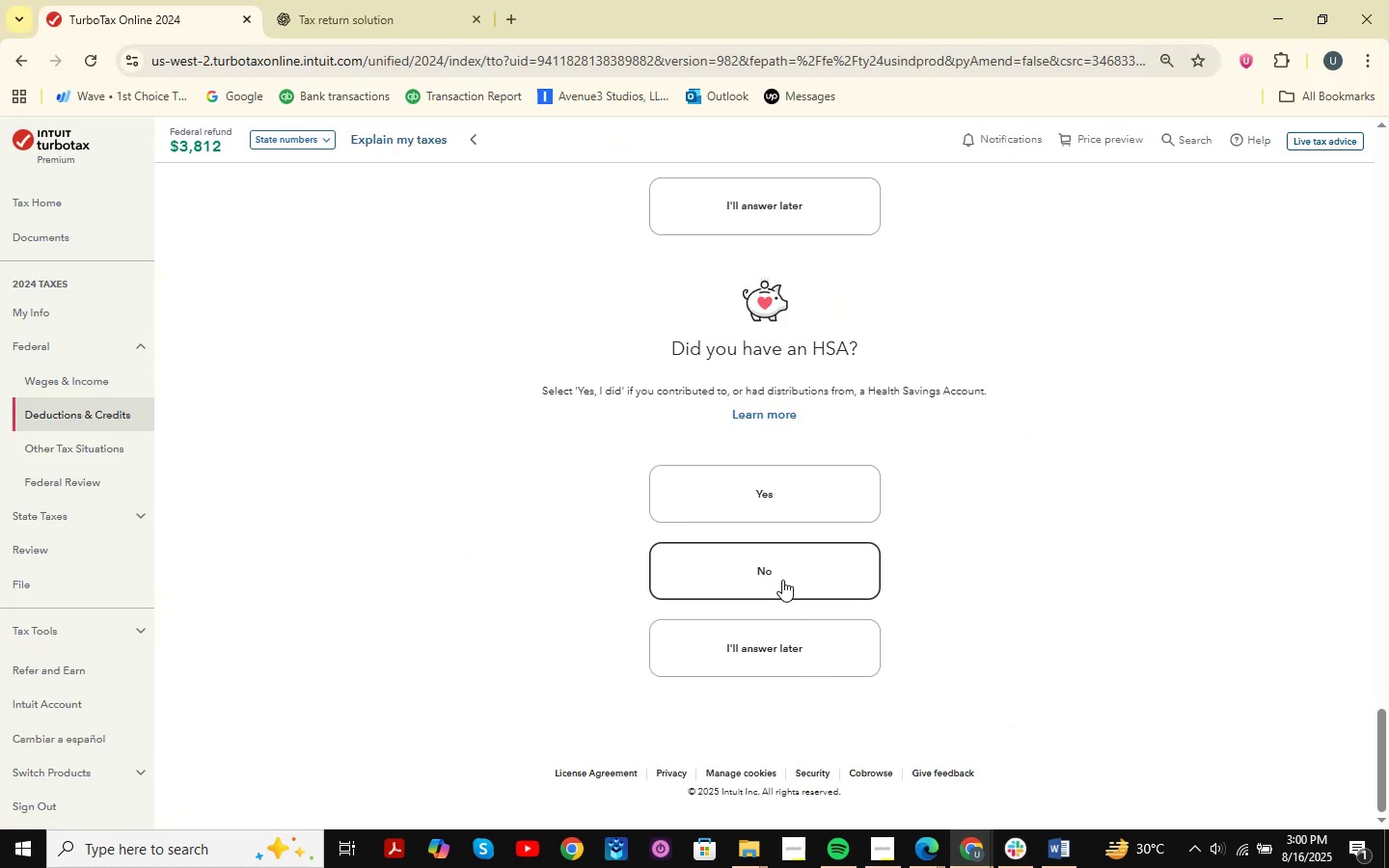 
left_click([782, 580])
 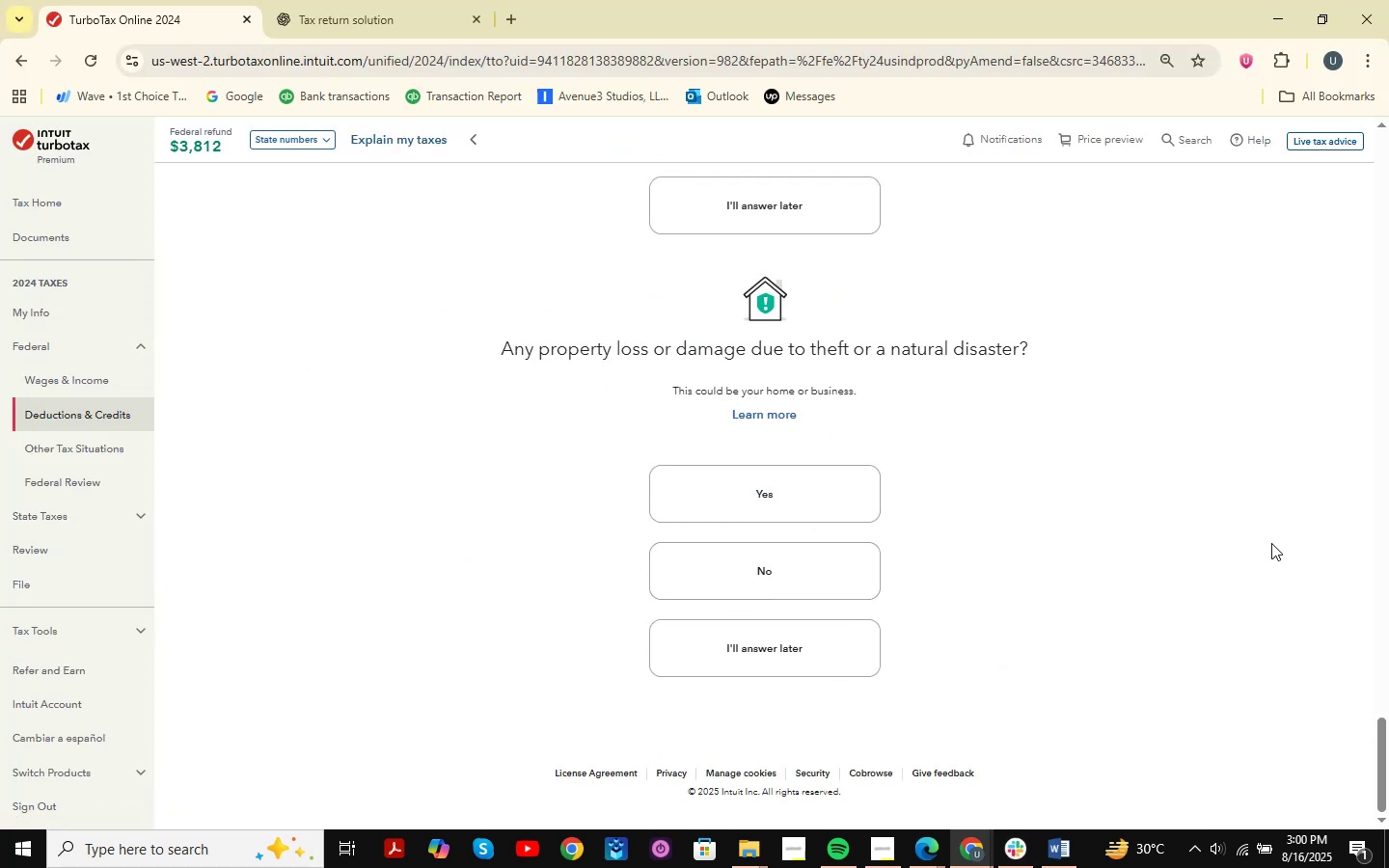 
scroll: coordinate [1197, 518], scroll_direction: down, amount: 2.0
 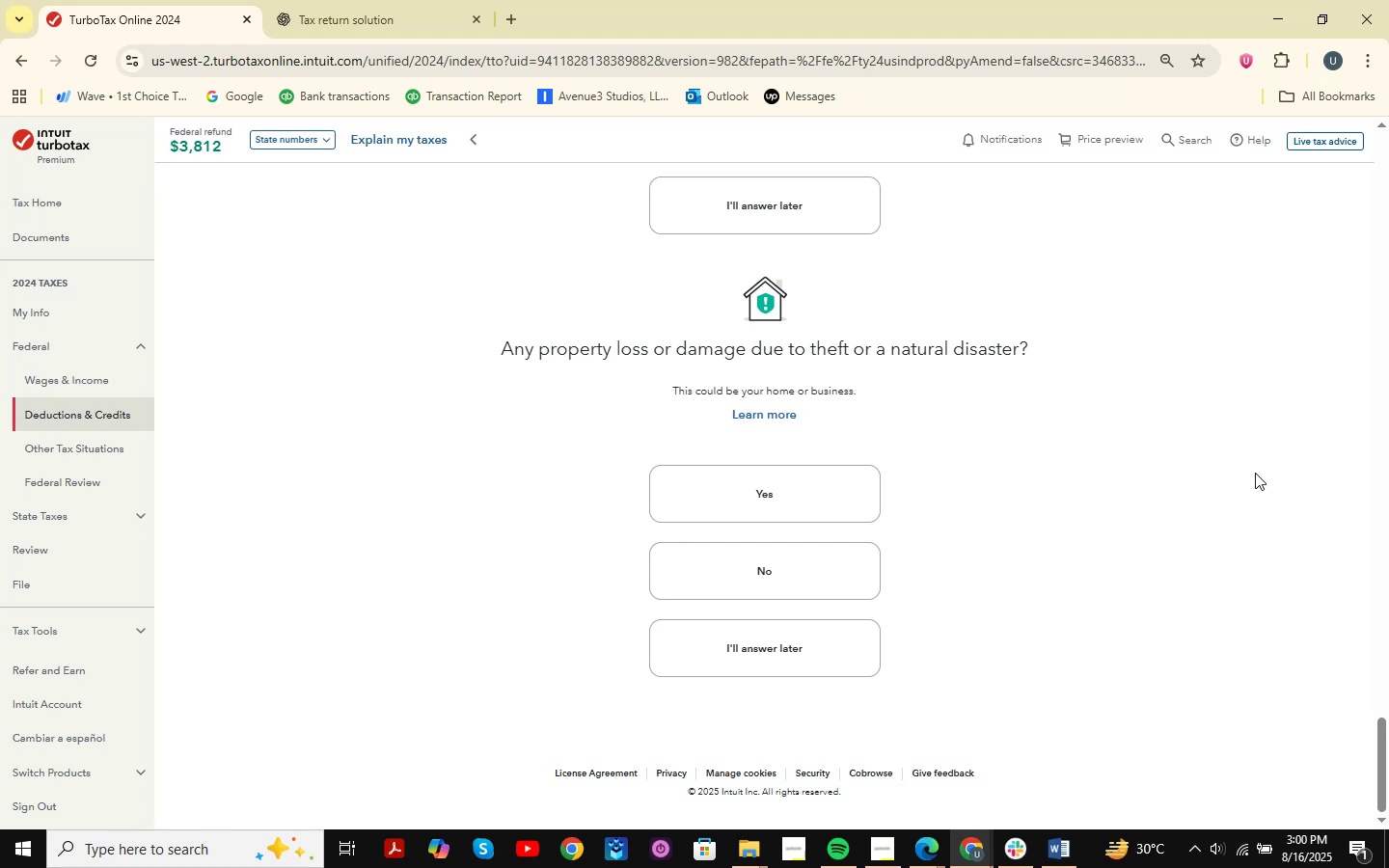 
wait(7.86)
 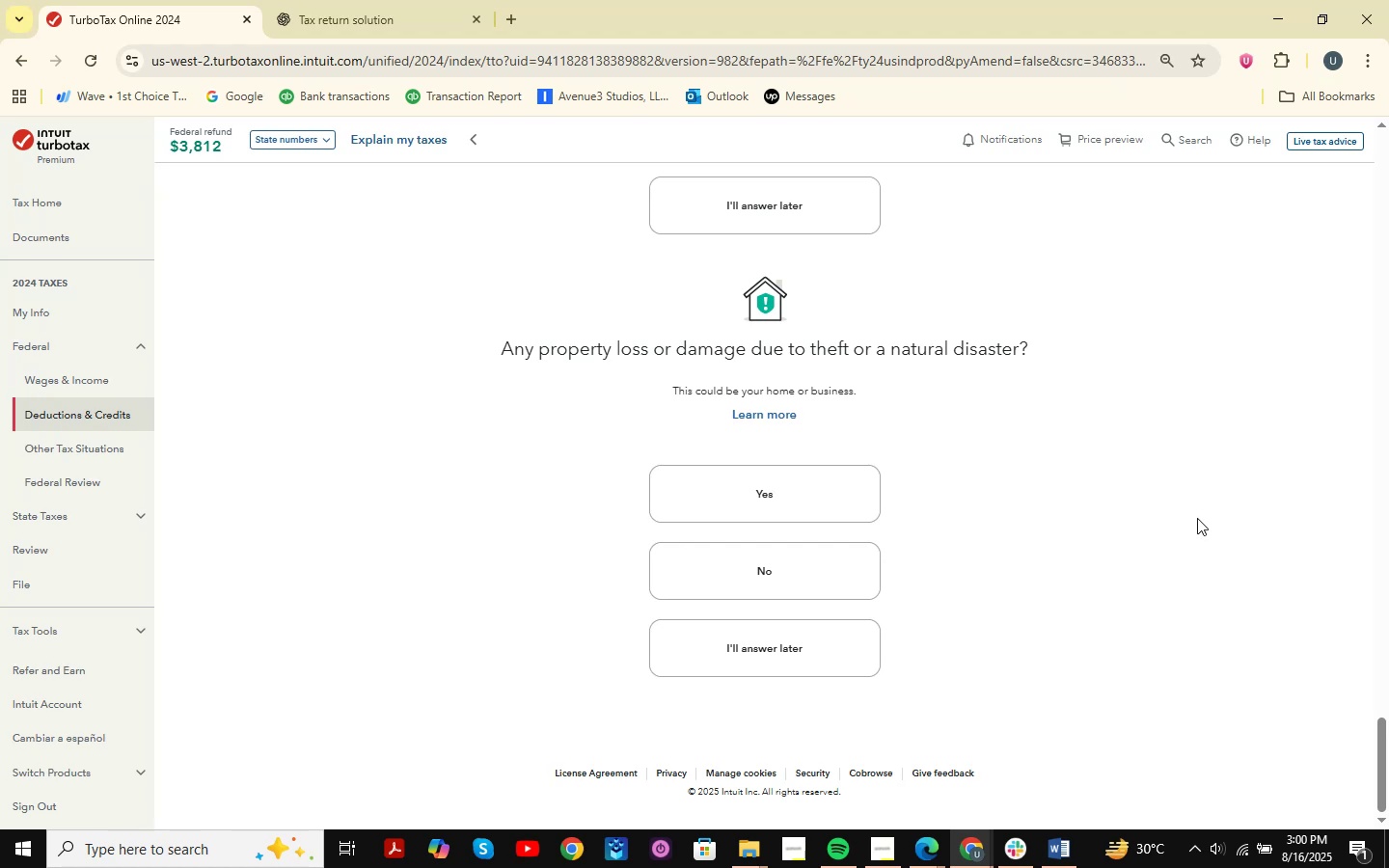 
key(Shift+ShiftLeft)
 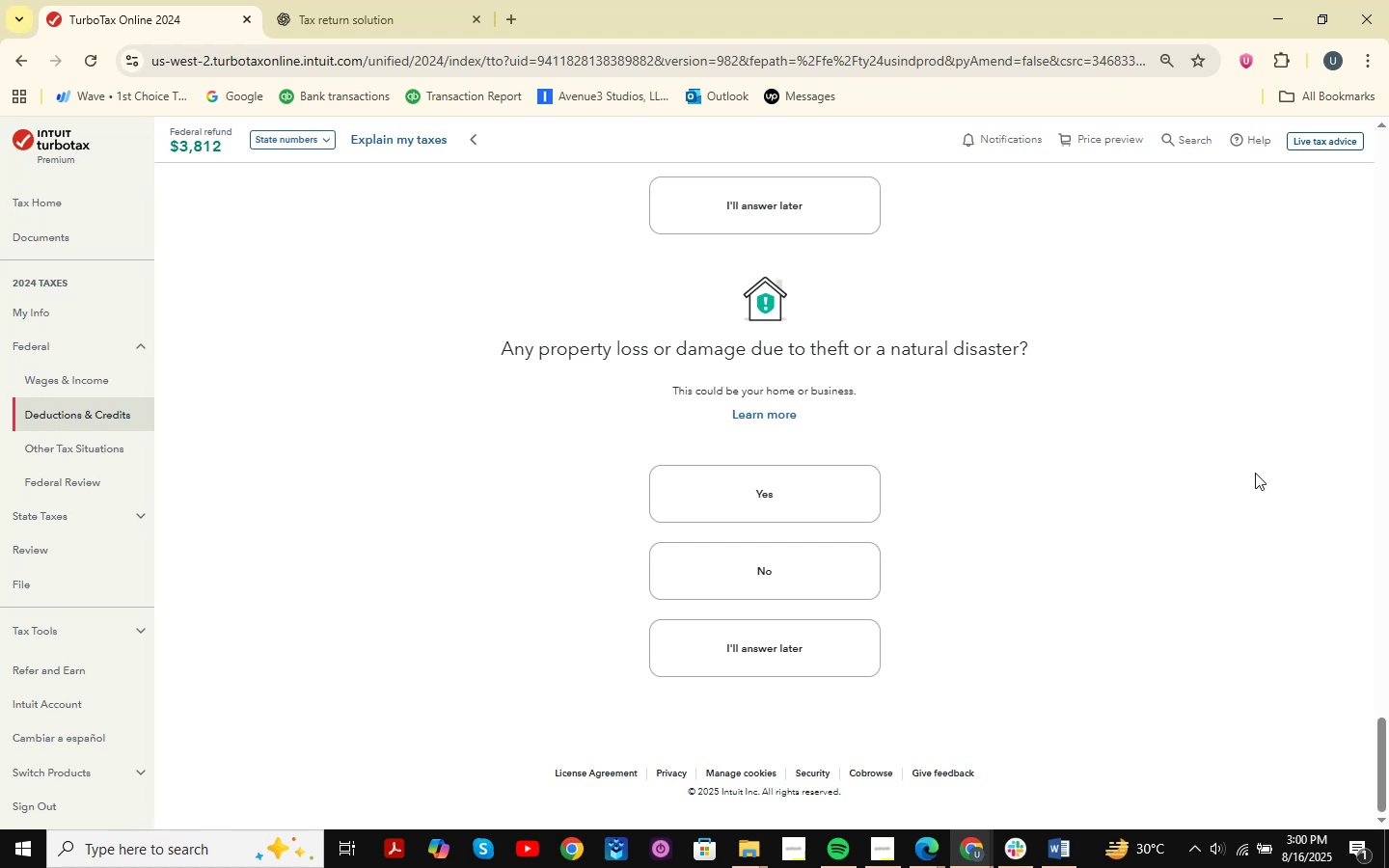 
key(Meta+Shift+MetaLeft)
 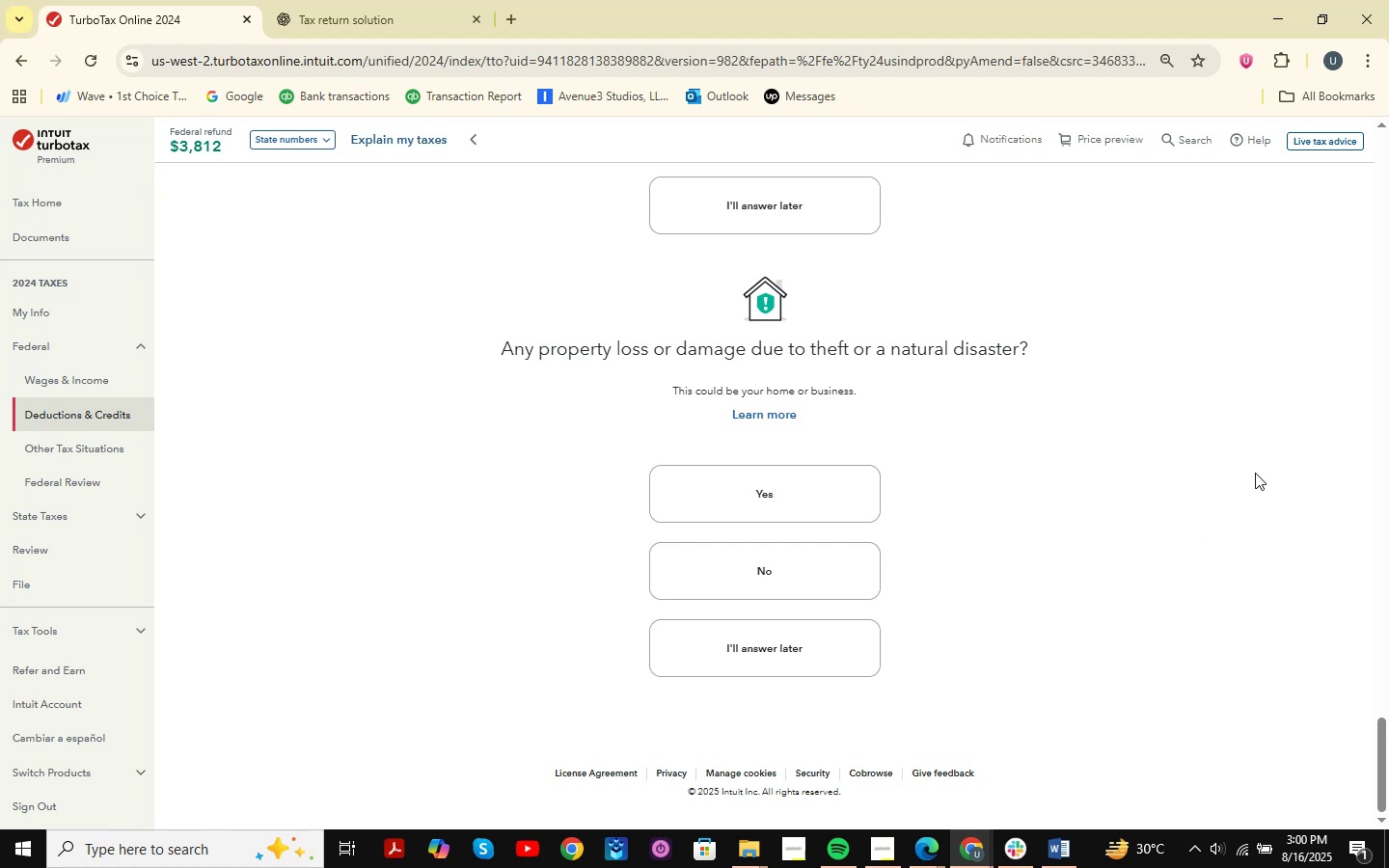 
key(Meta+Shift+S)
 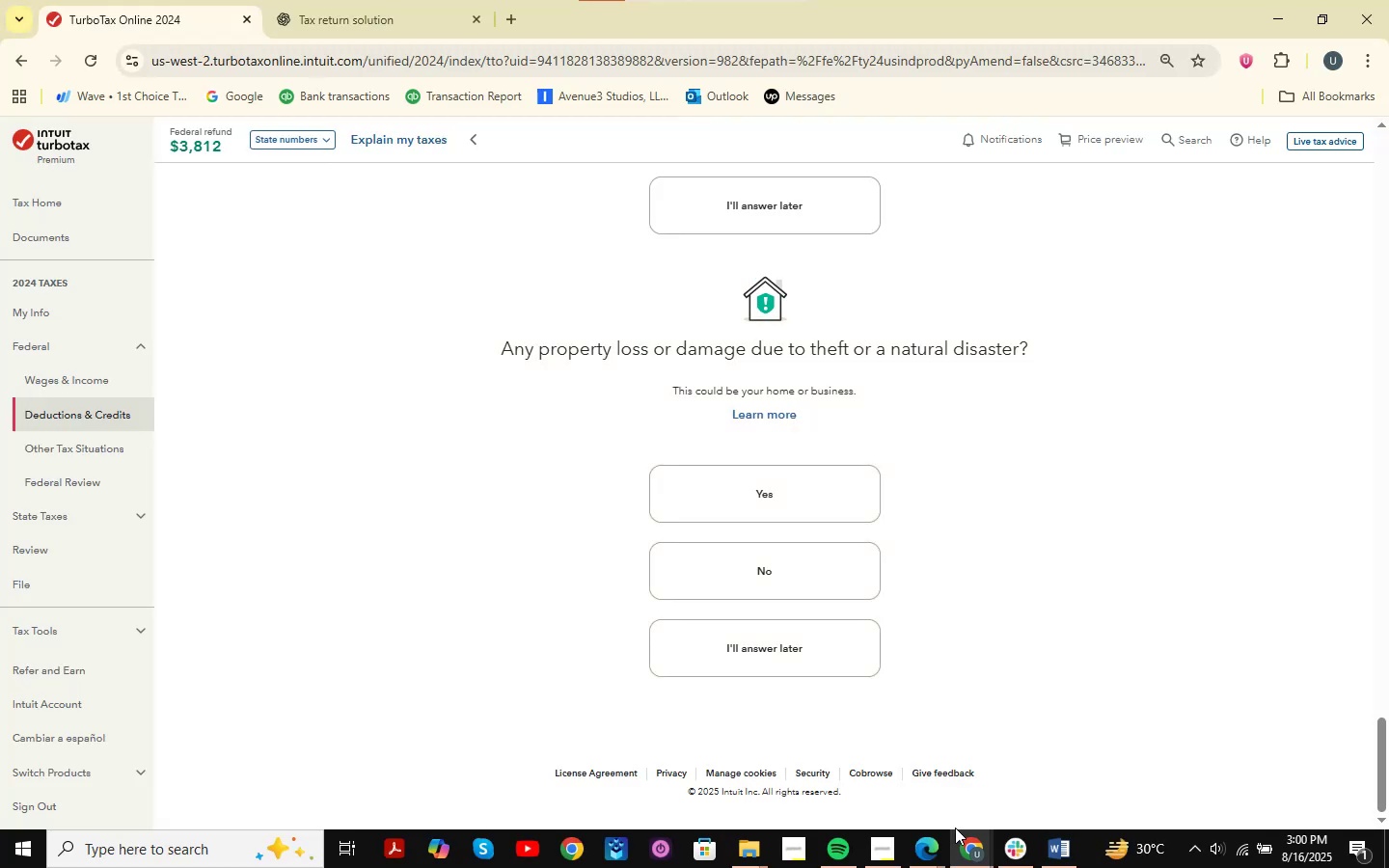 
double_click([1077, 781])
 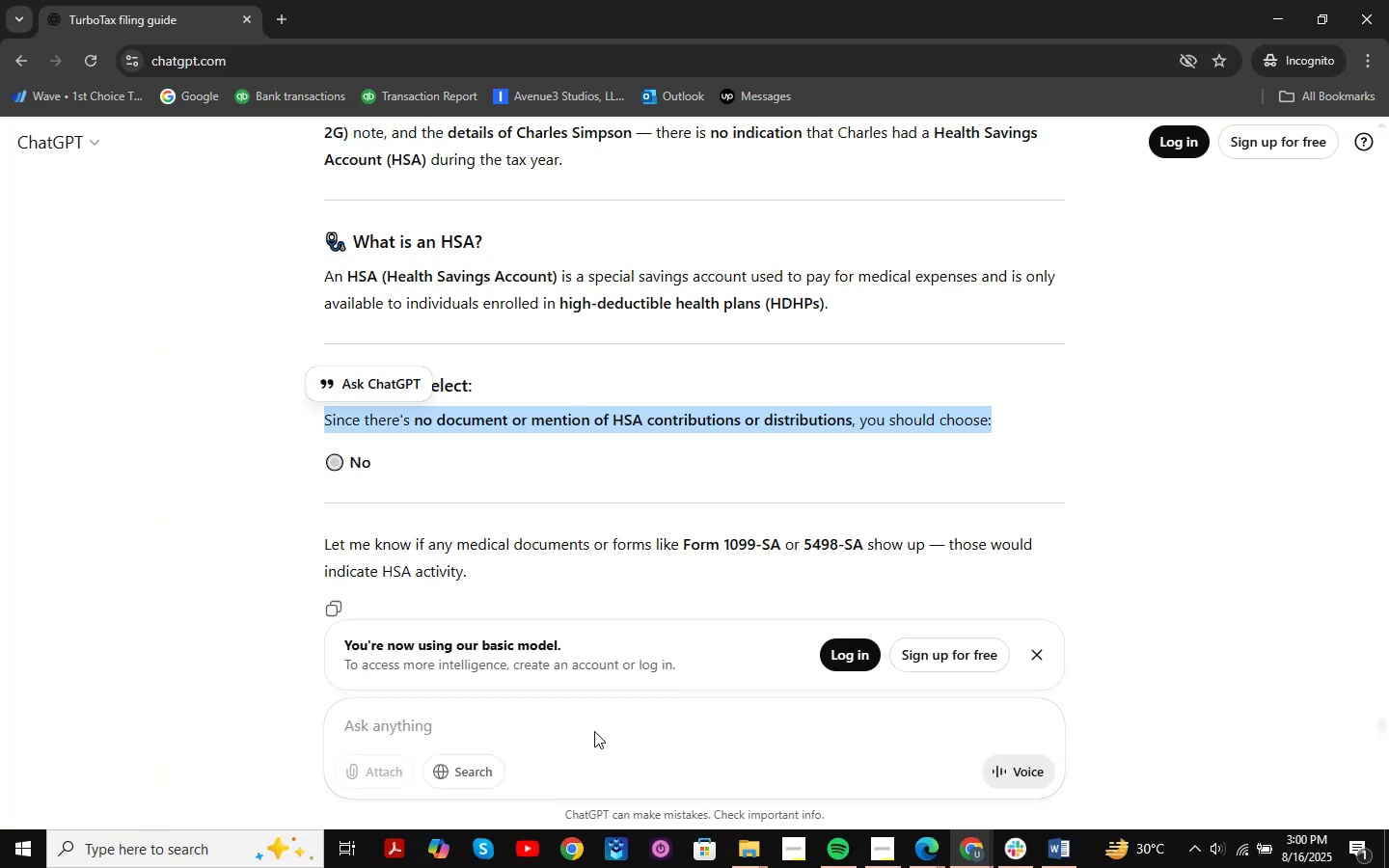 
left_click([602, 715])
 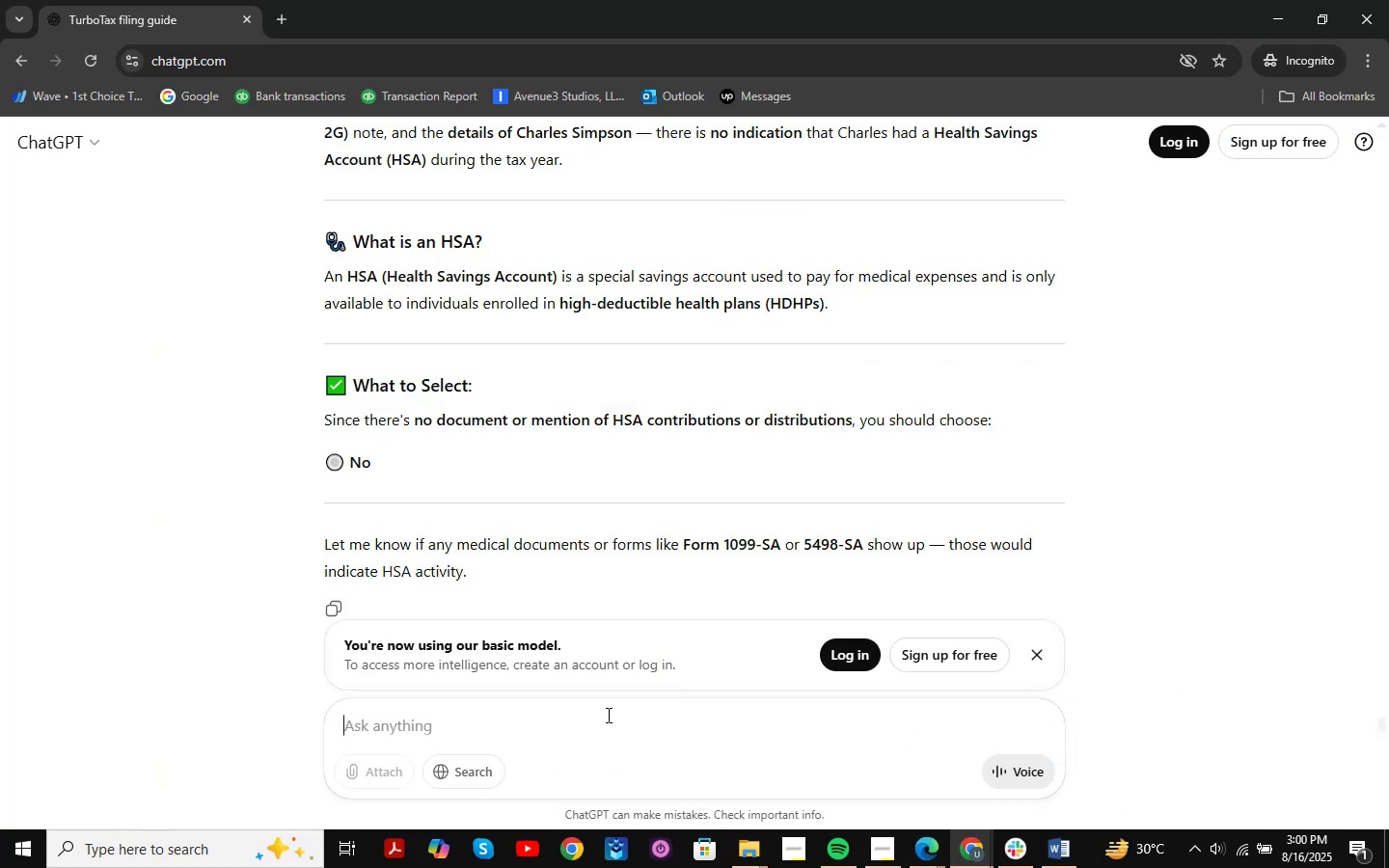 
key(Control+V)
 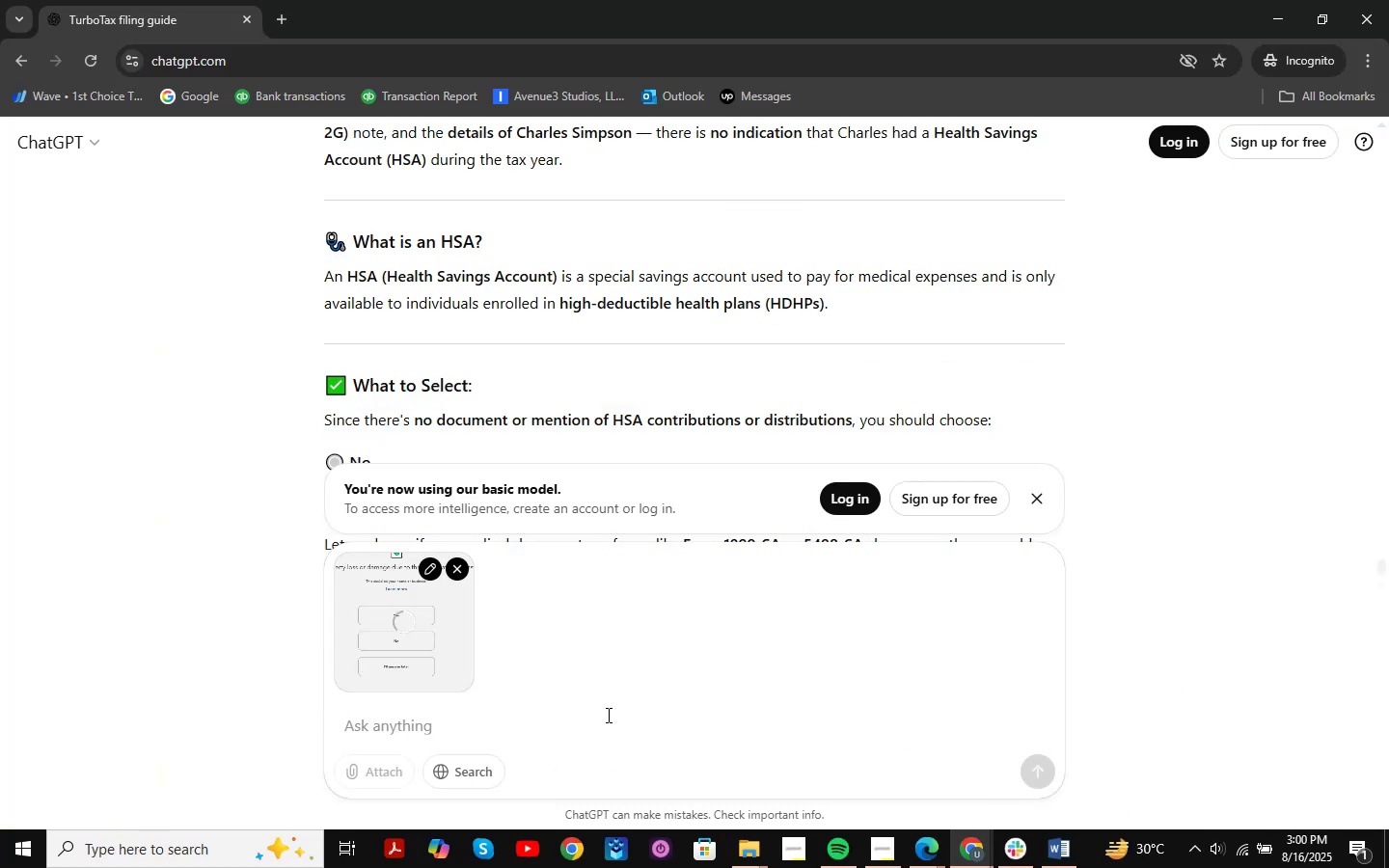 
key(NumpadEnter)
 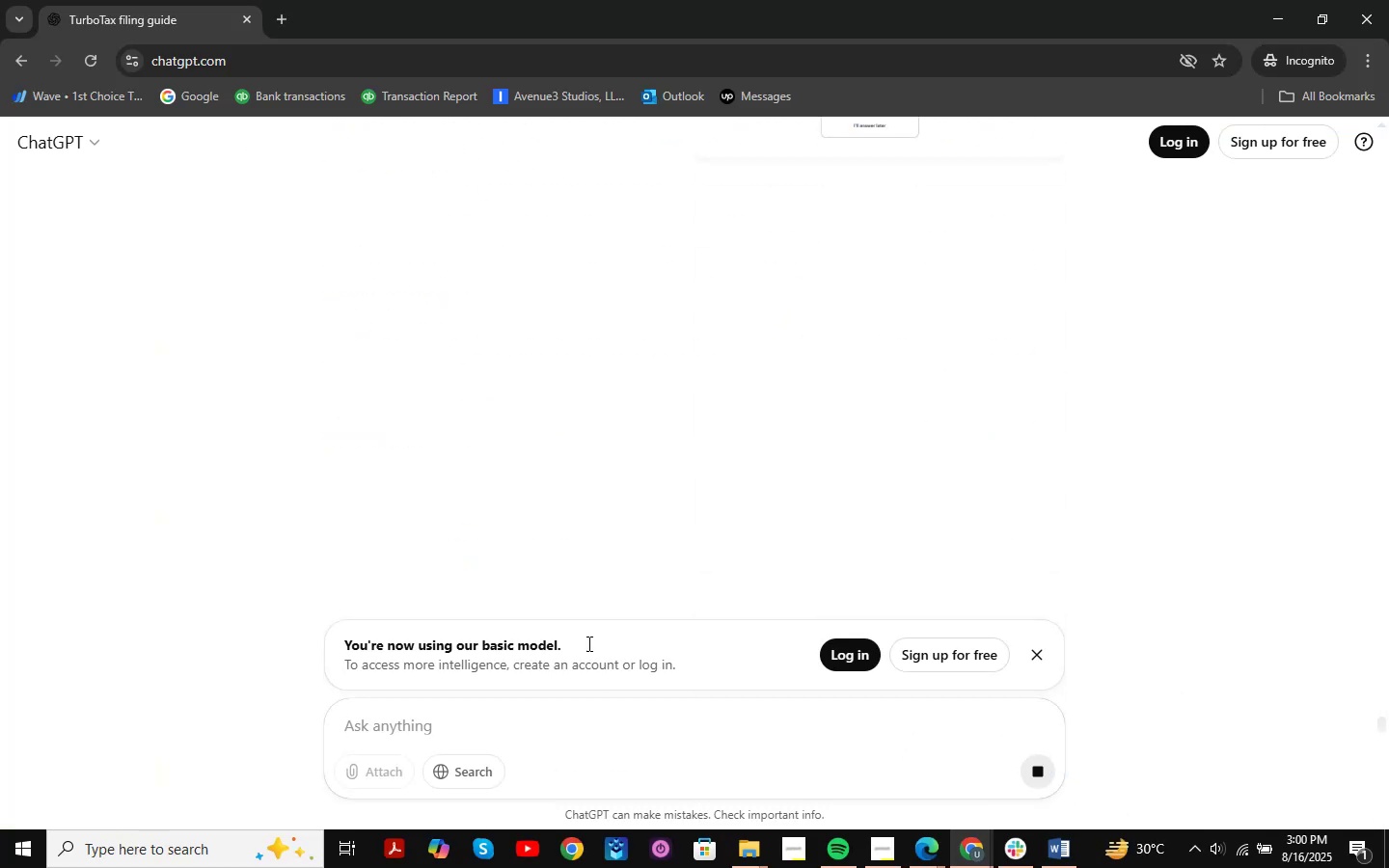 
scroll: coordinate [845, 407], scroll_direction: up, amount: 3.0
 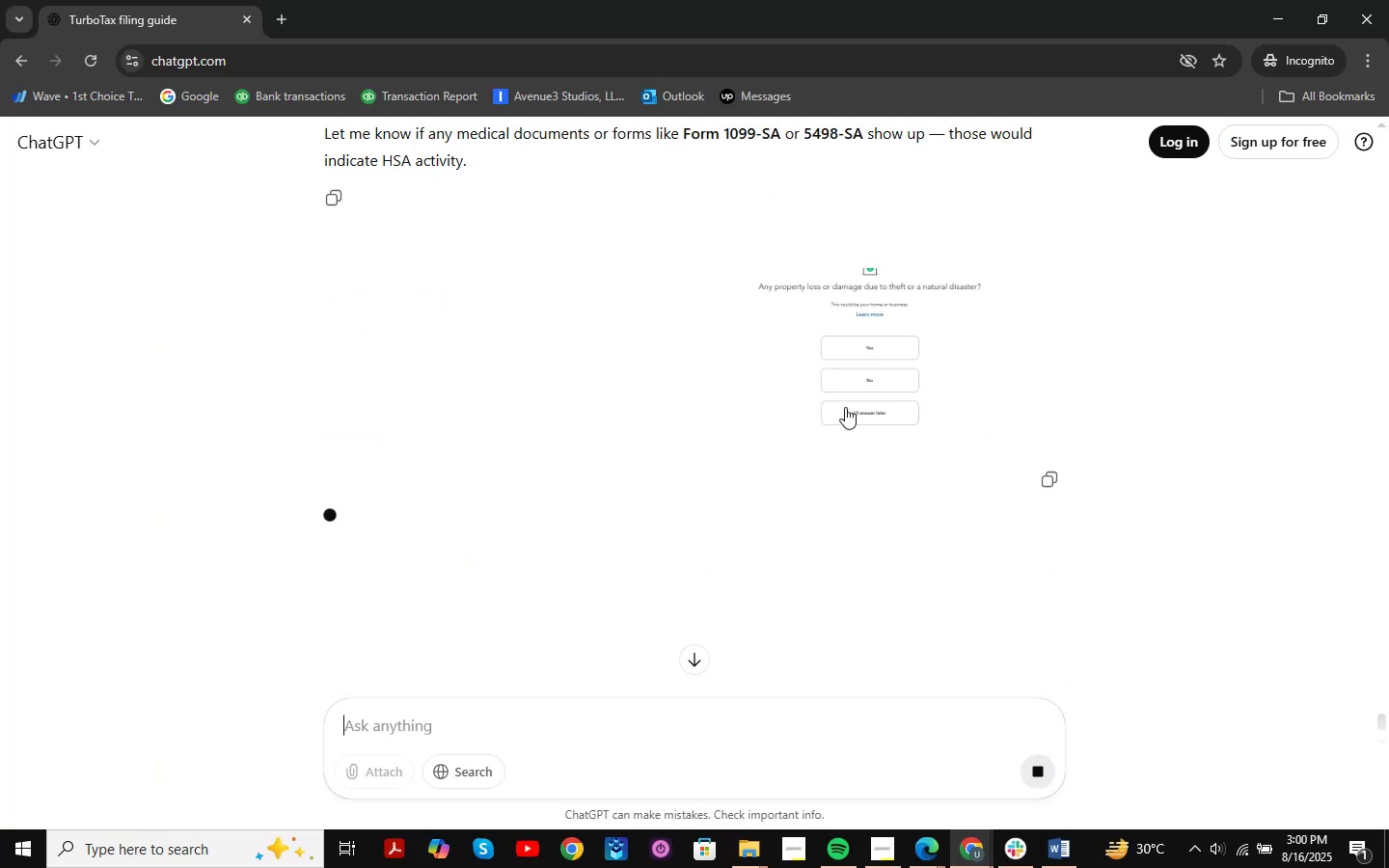 
scroll: coordinate [845, 407], scroll_direction: down, amount: 2.0
 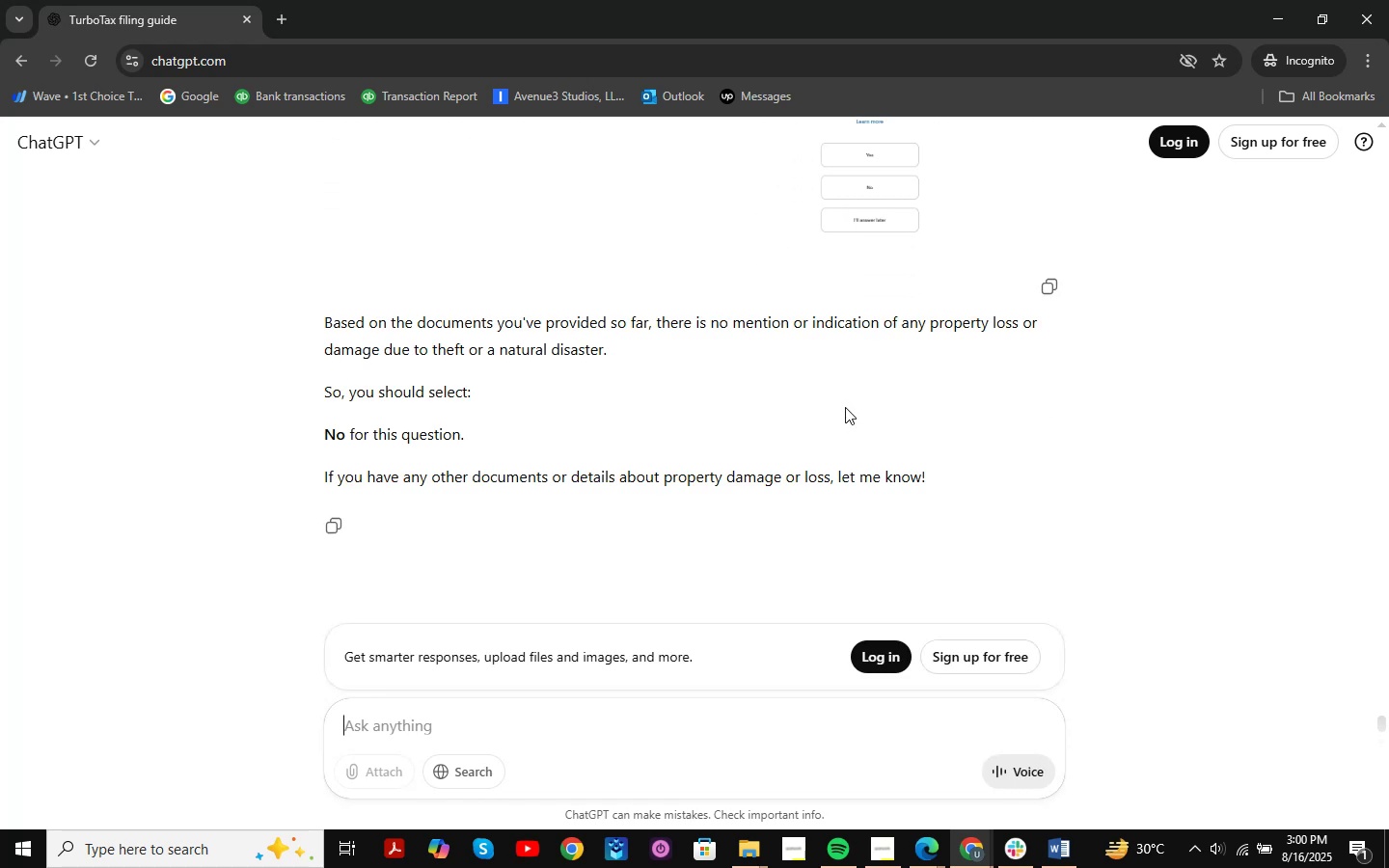 
left_click([1271, 12])
 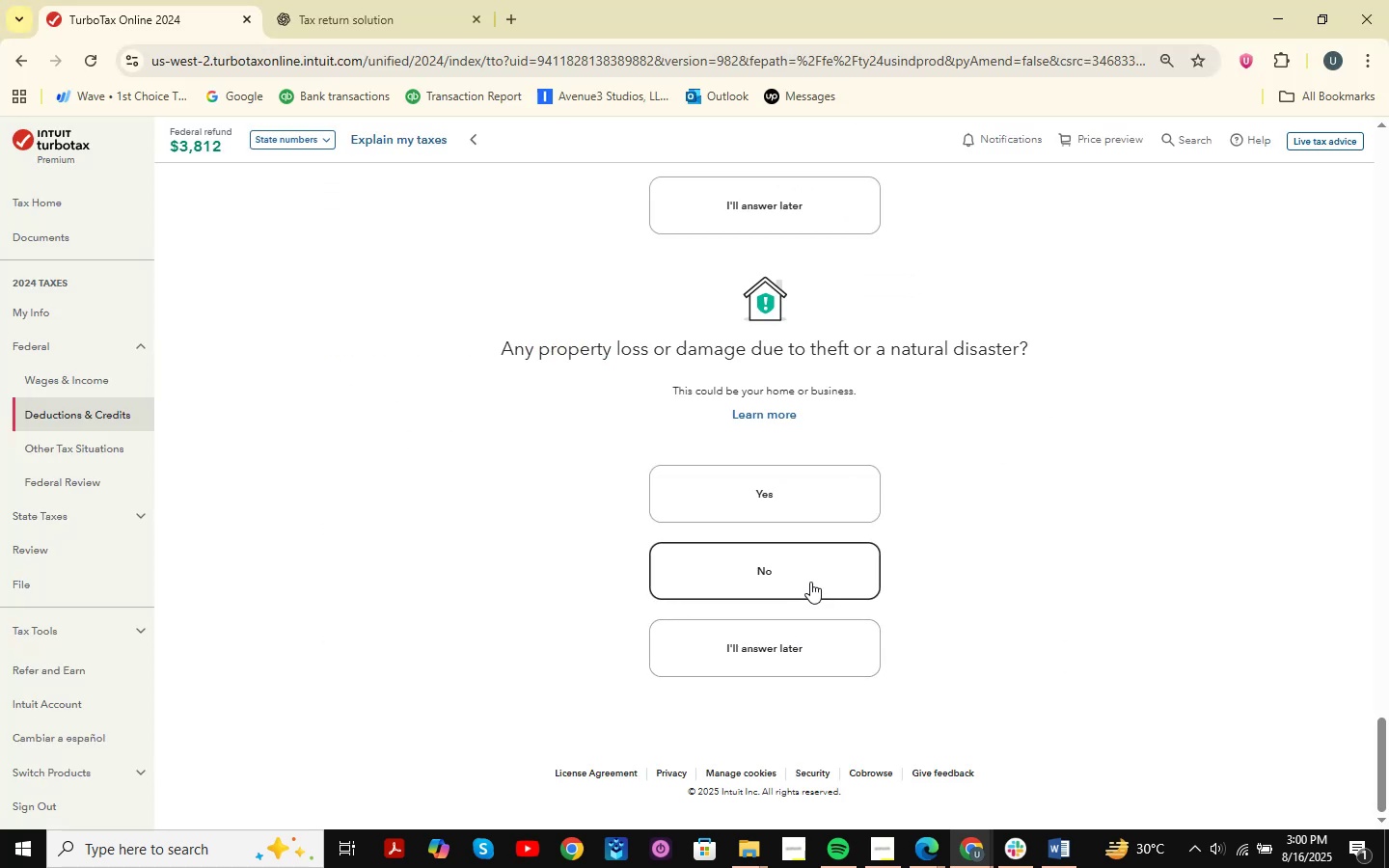 
left_click([810, 582])
 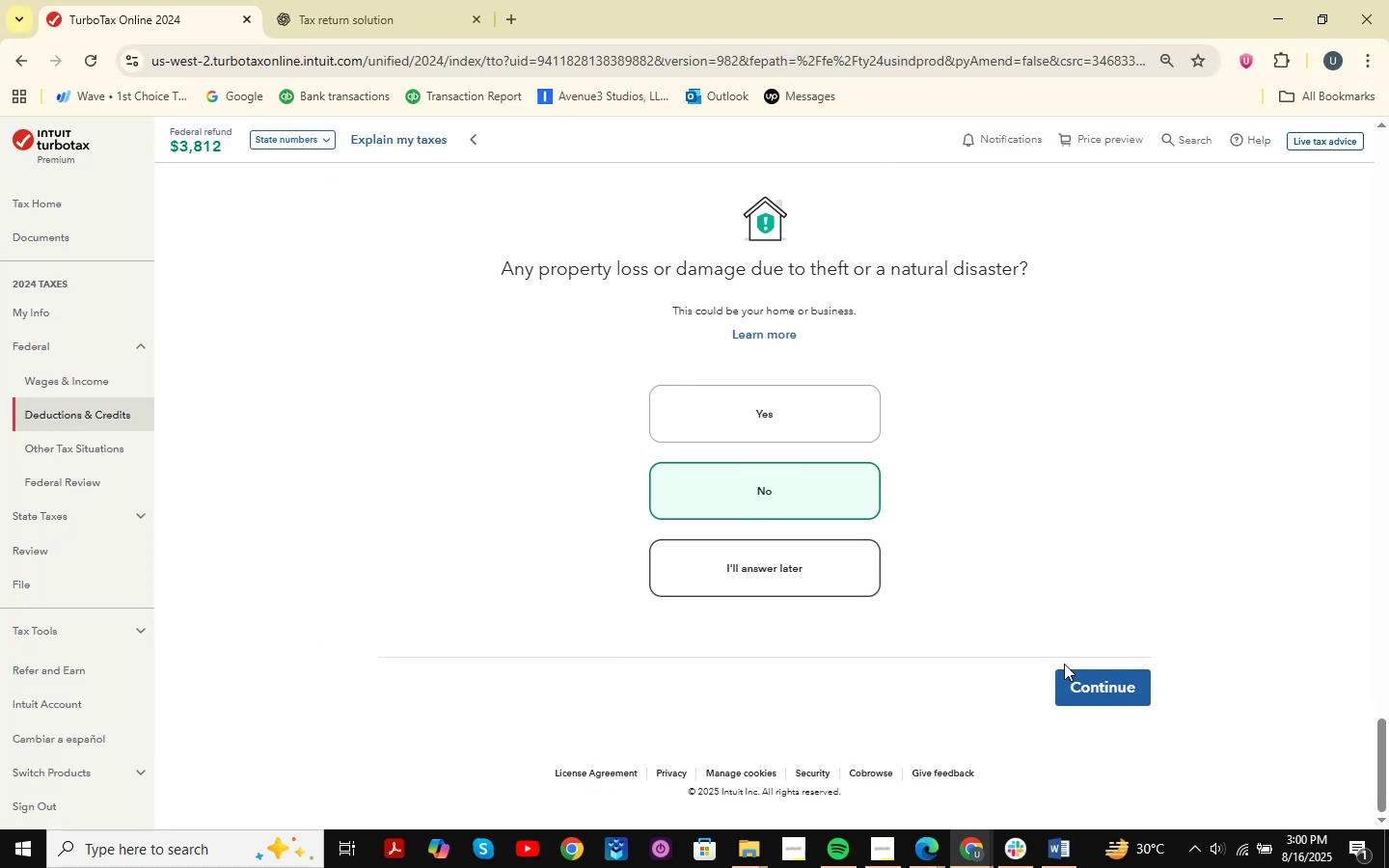 
left_click([1108, 677])
 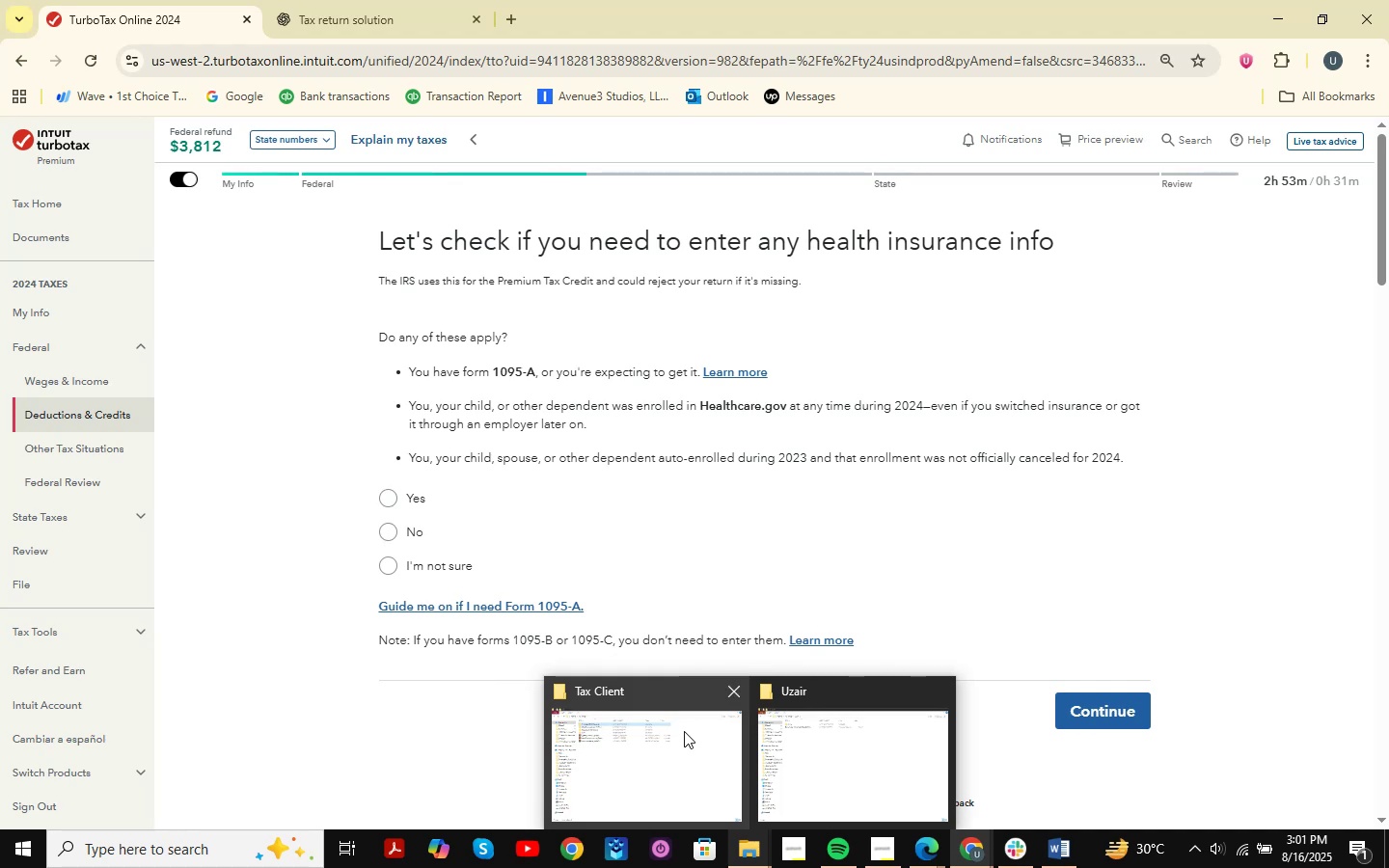 
wait(5.85)
 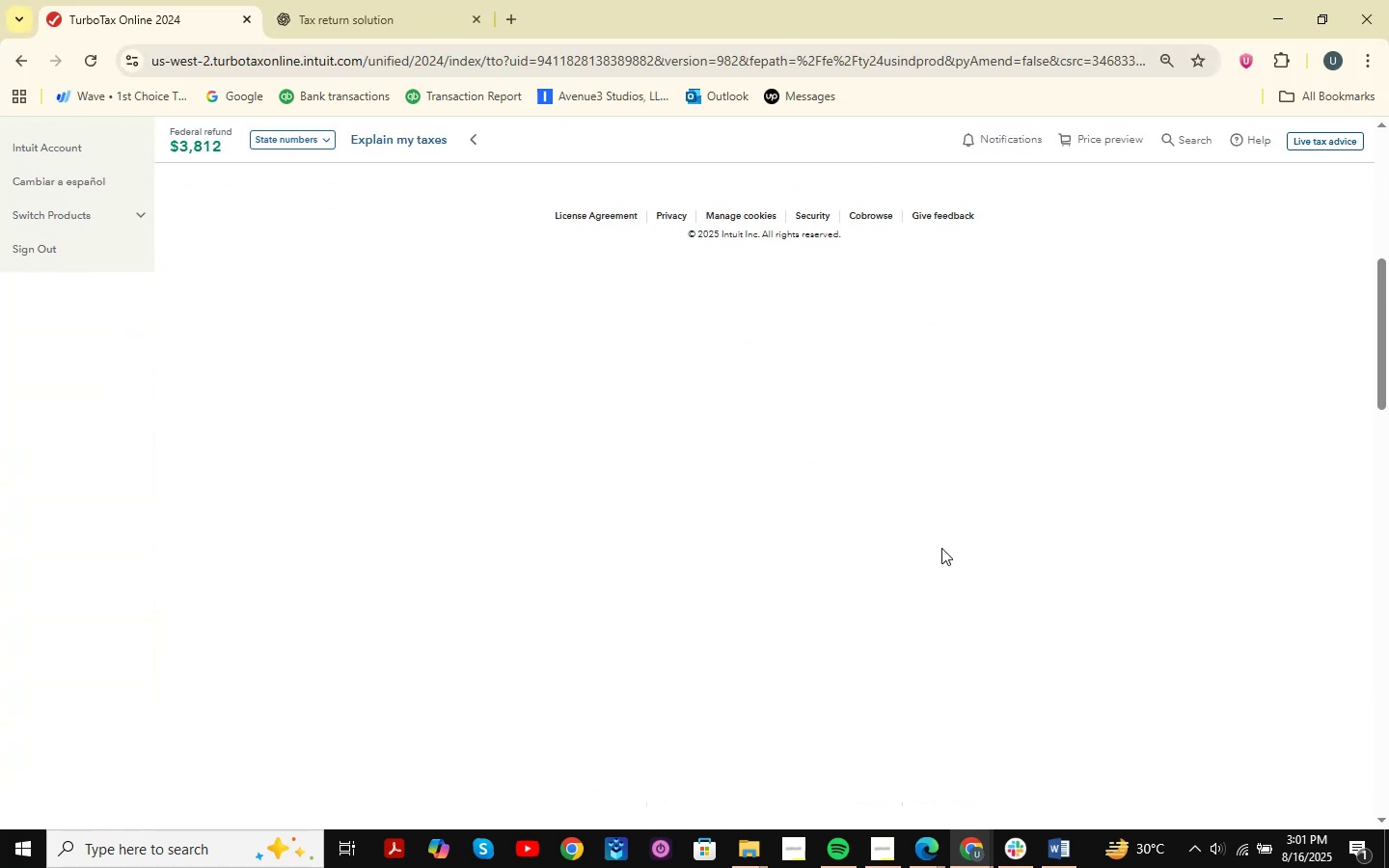 
left_click([812, 744])
 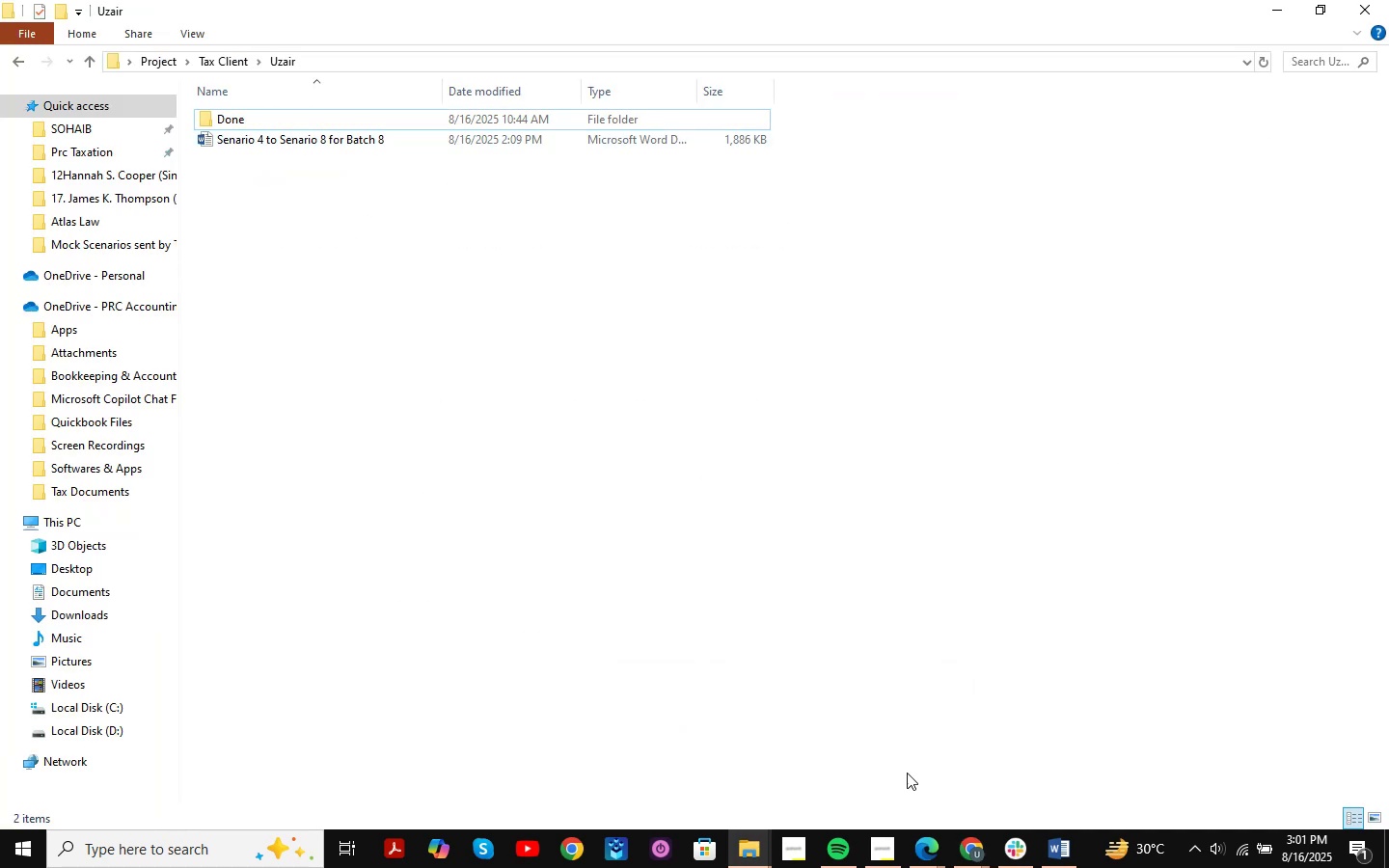 
left_click([1062, 847])
 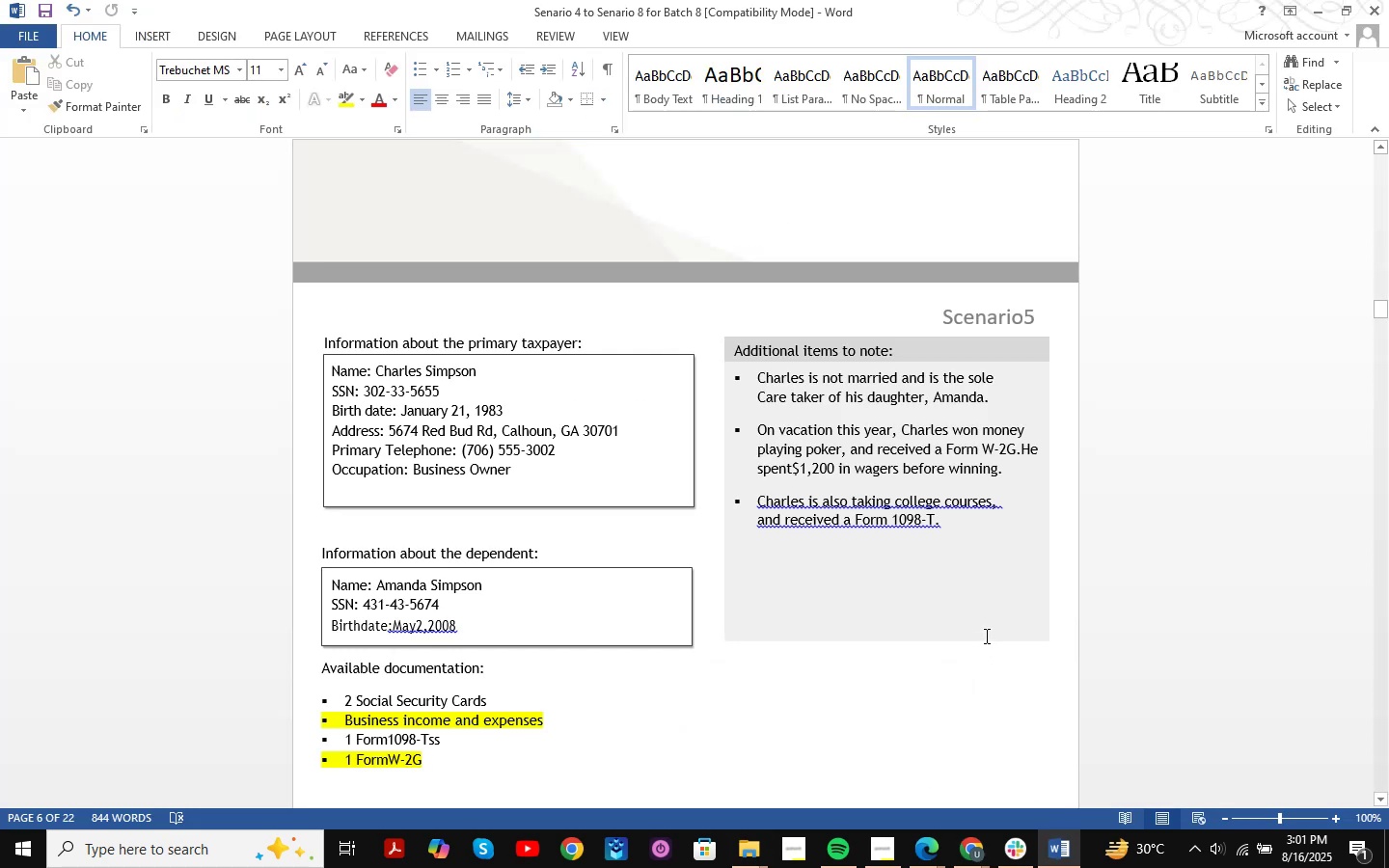 
wait(5.89)
 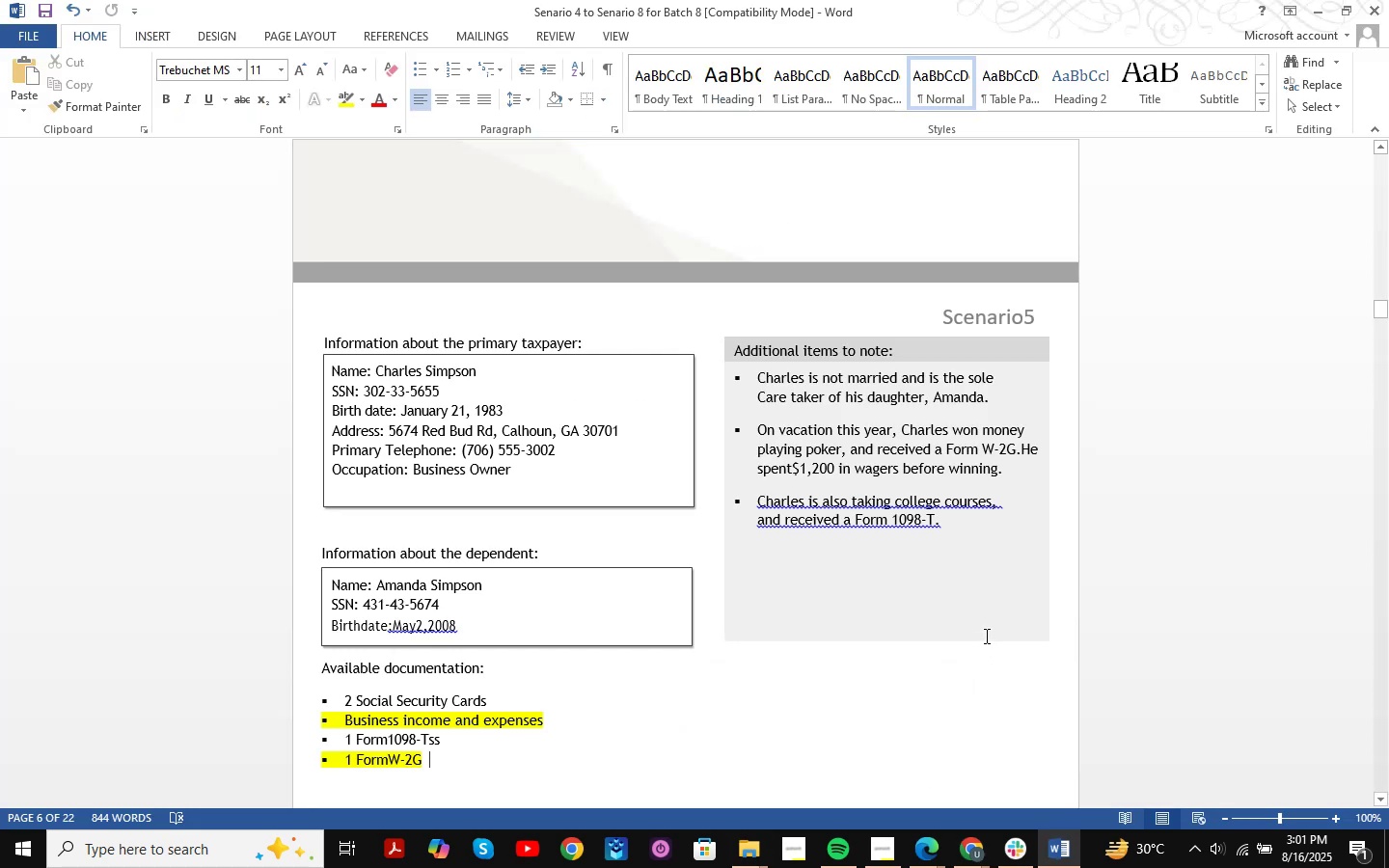 
left_click([1312, 11])
 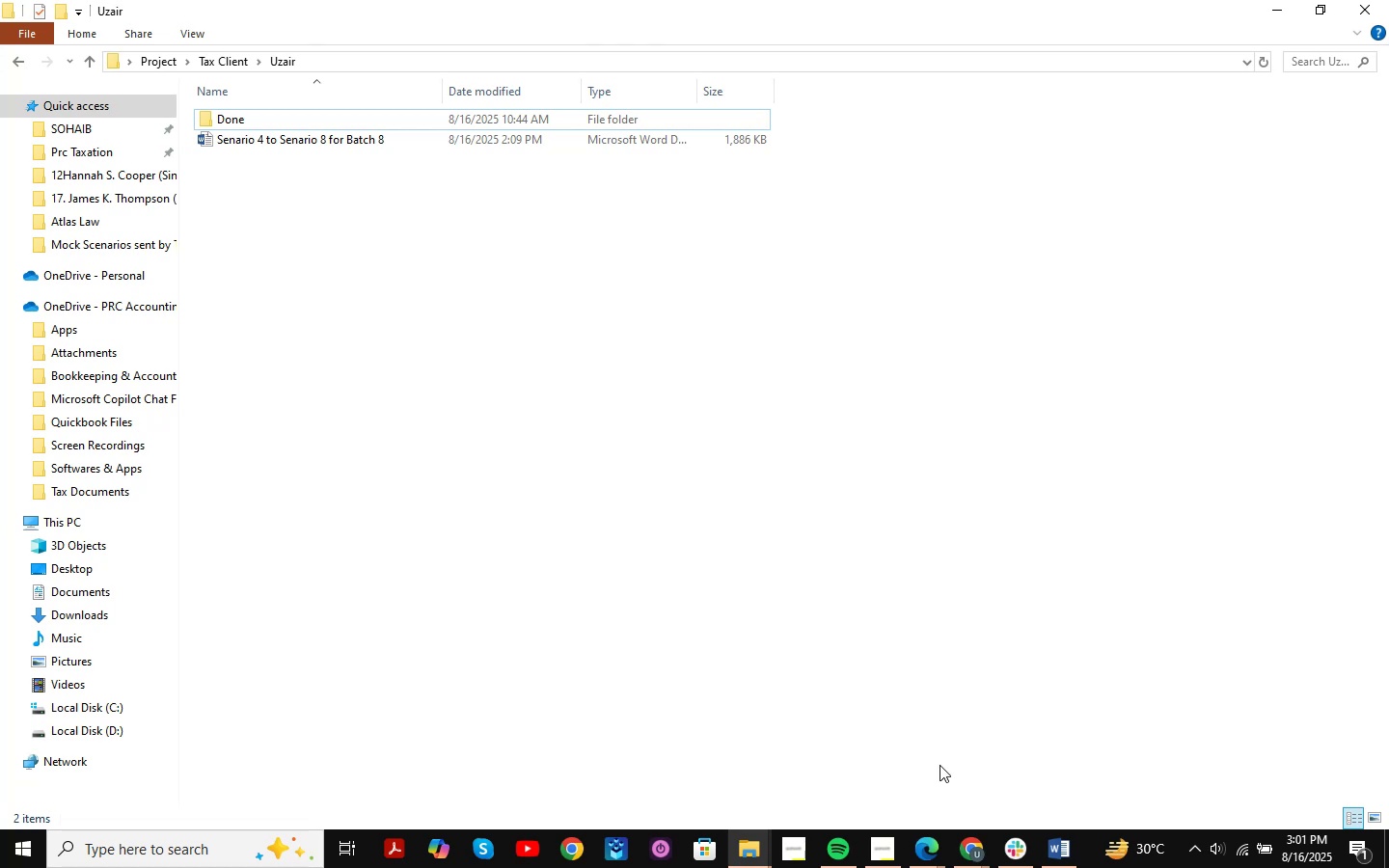 
left_click([982, 854])
 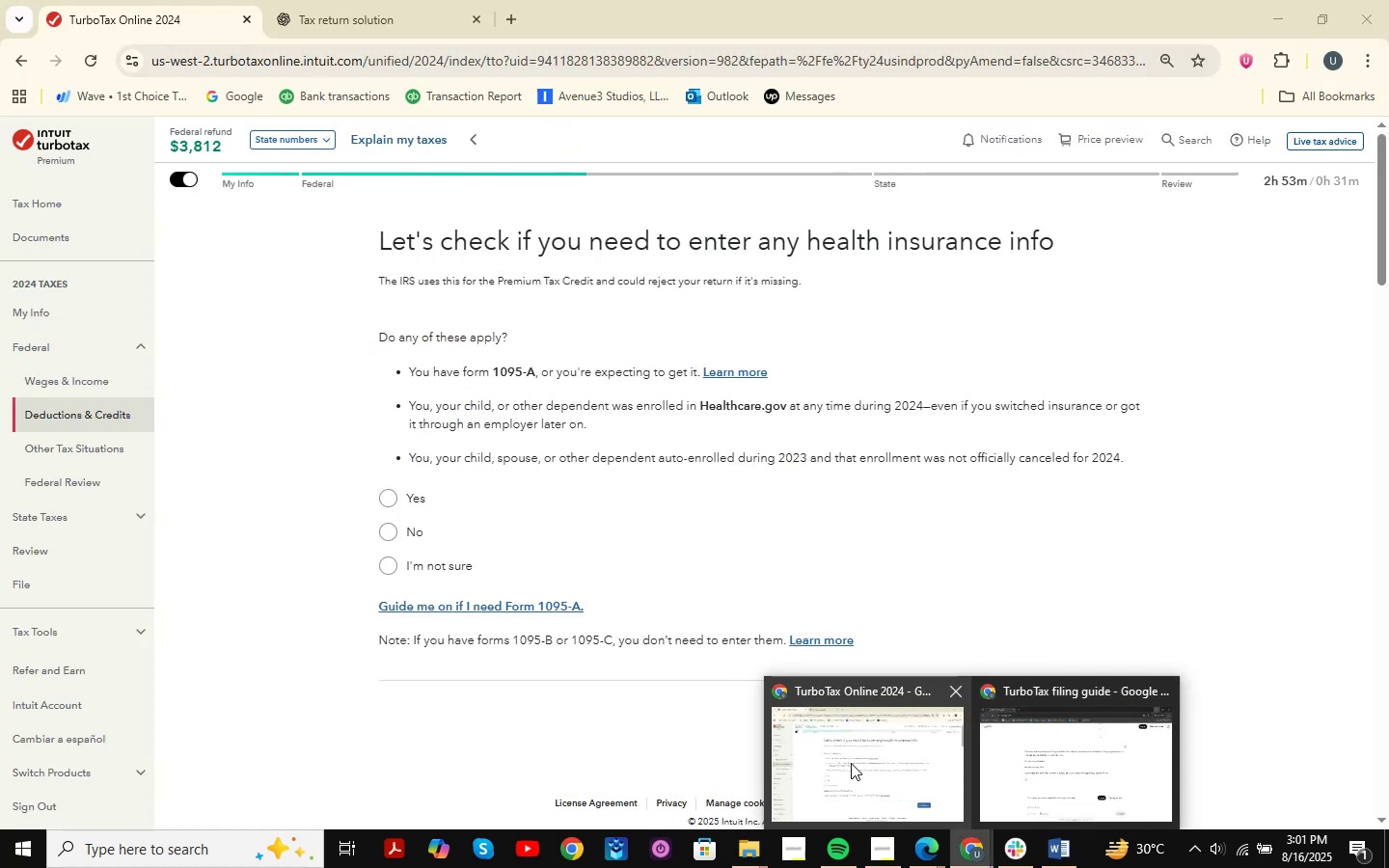 
left_click([850, 763])
 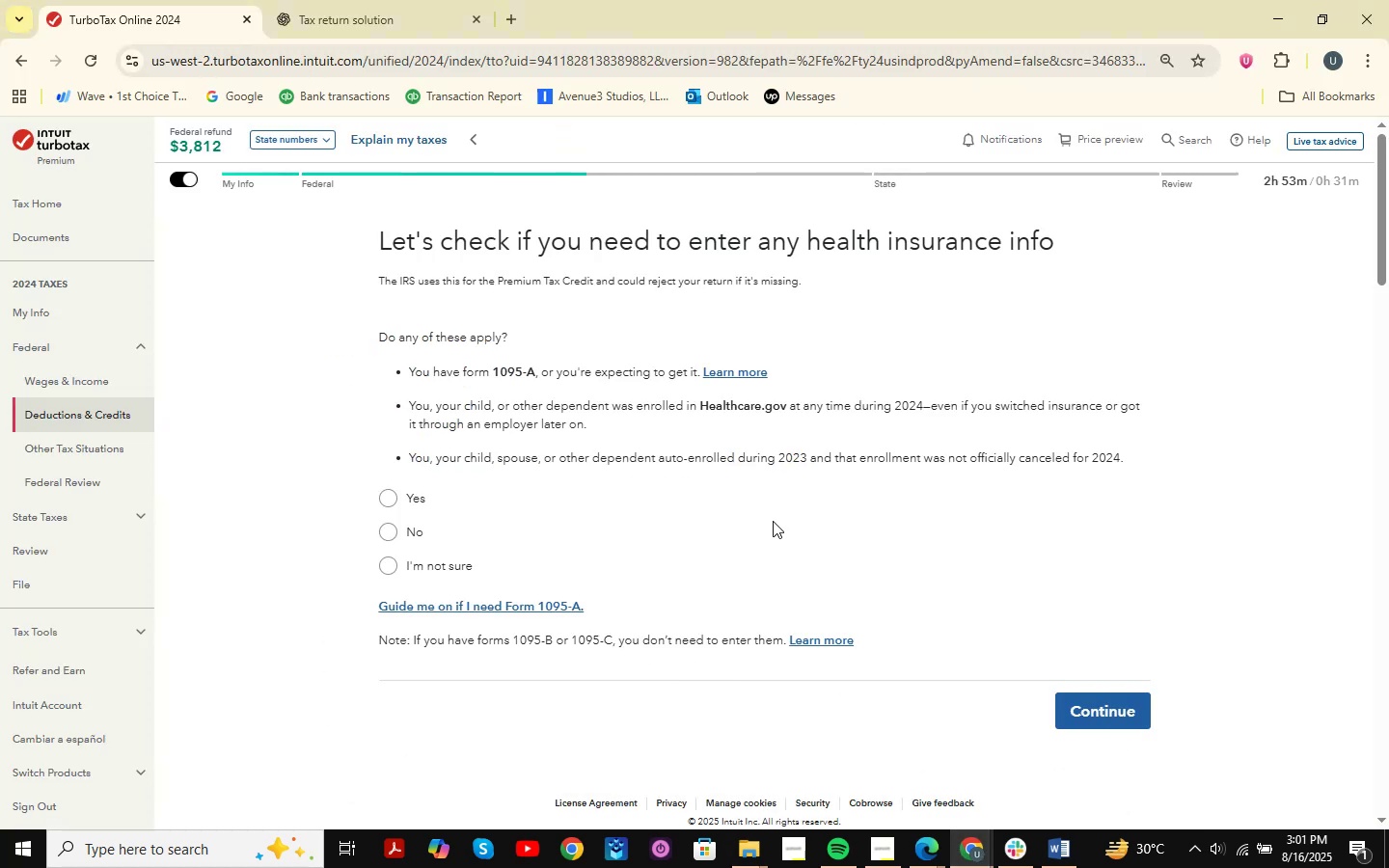 
wait(5.94)
 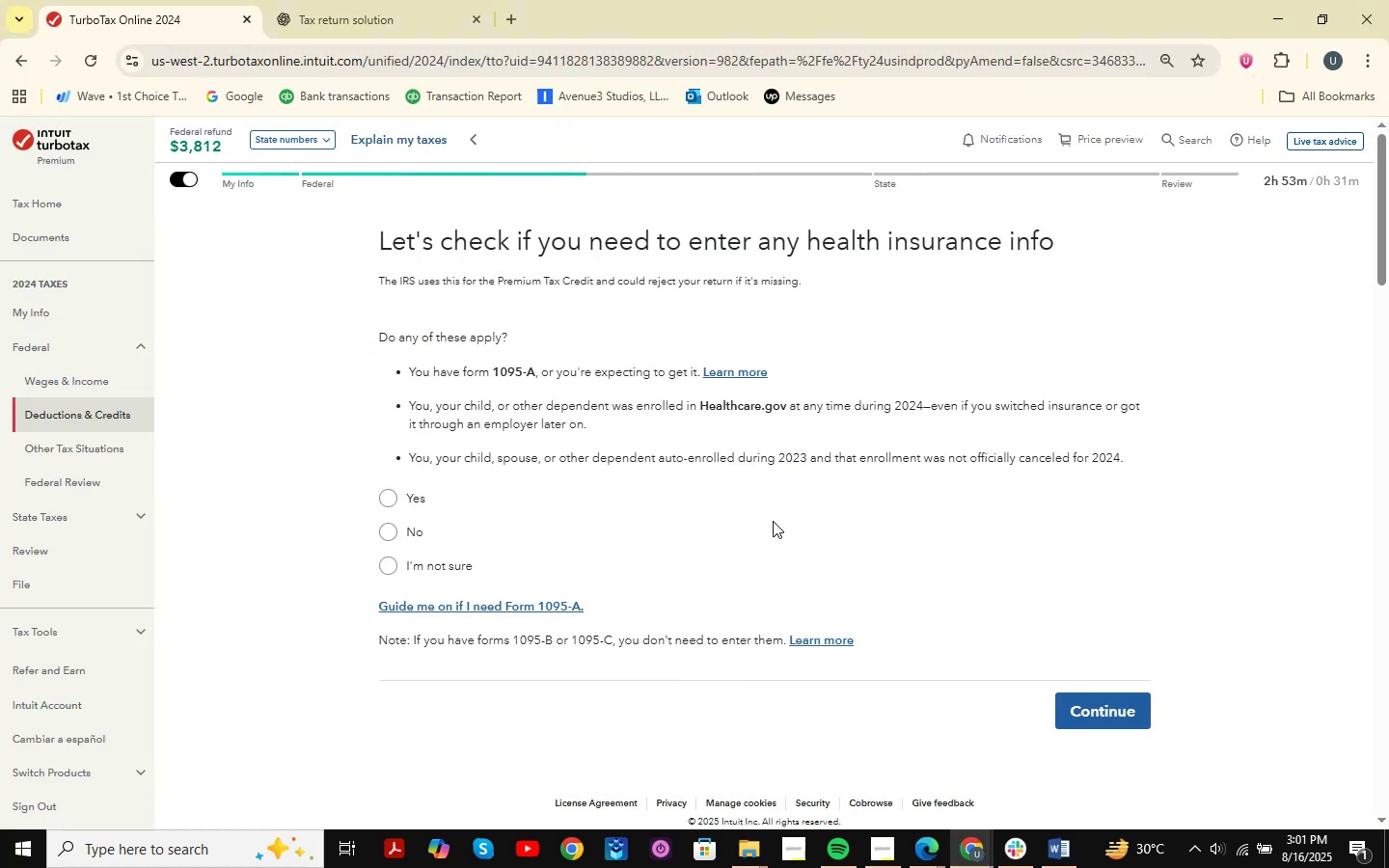 
scroll: coordinate [773, 521], scroll_direction: up, amount: 3.0
 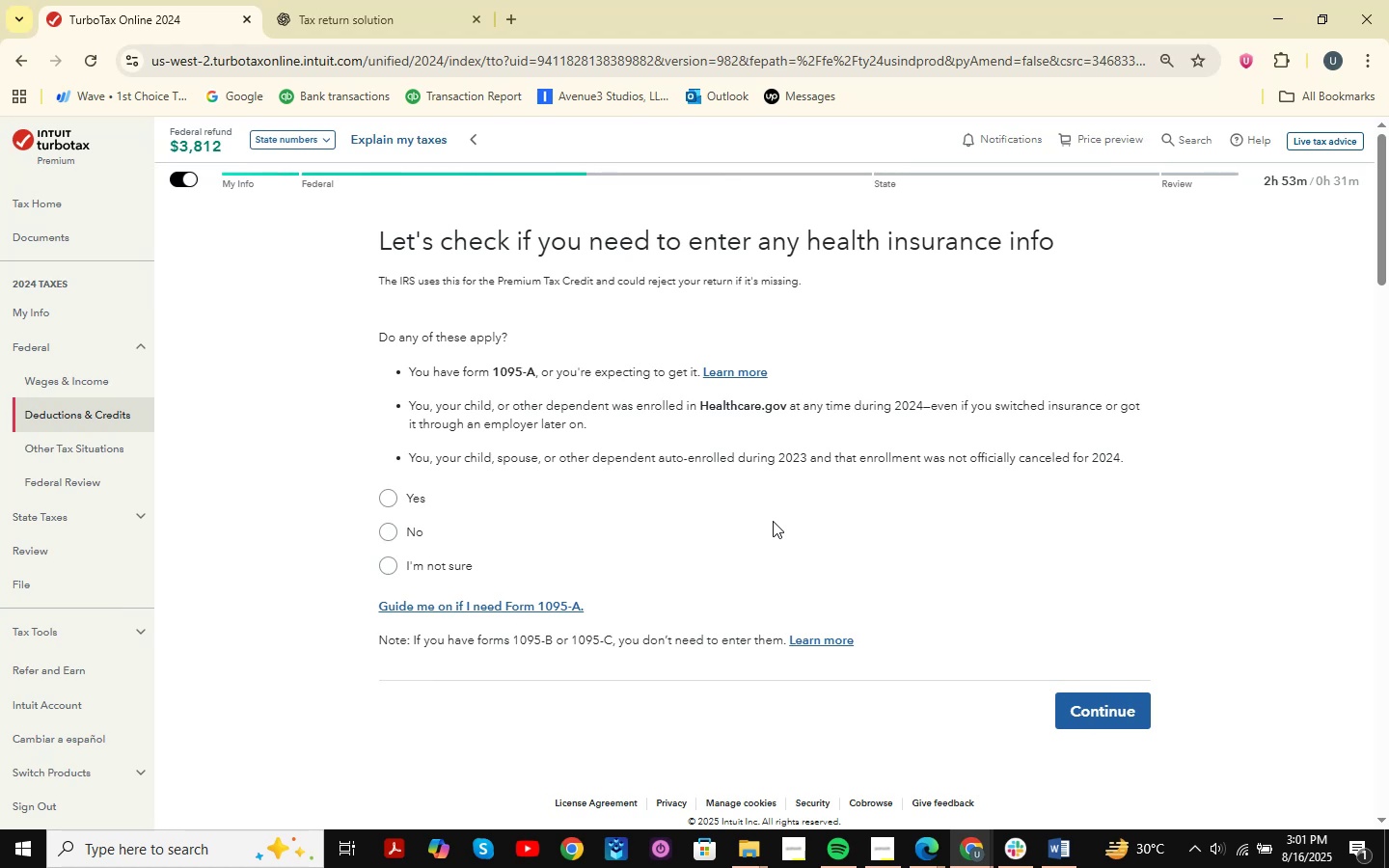 
wait(8.82)
 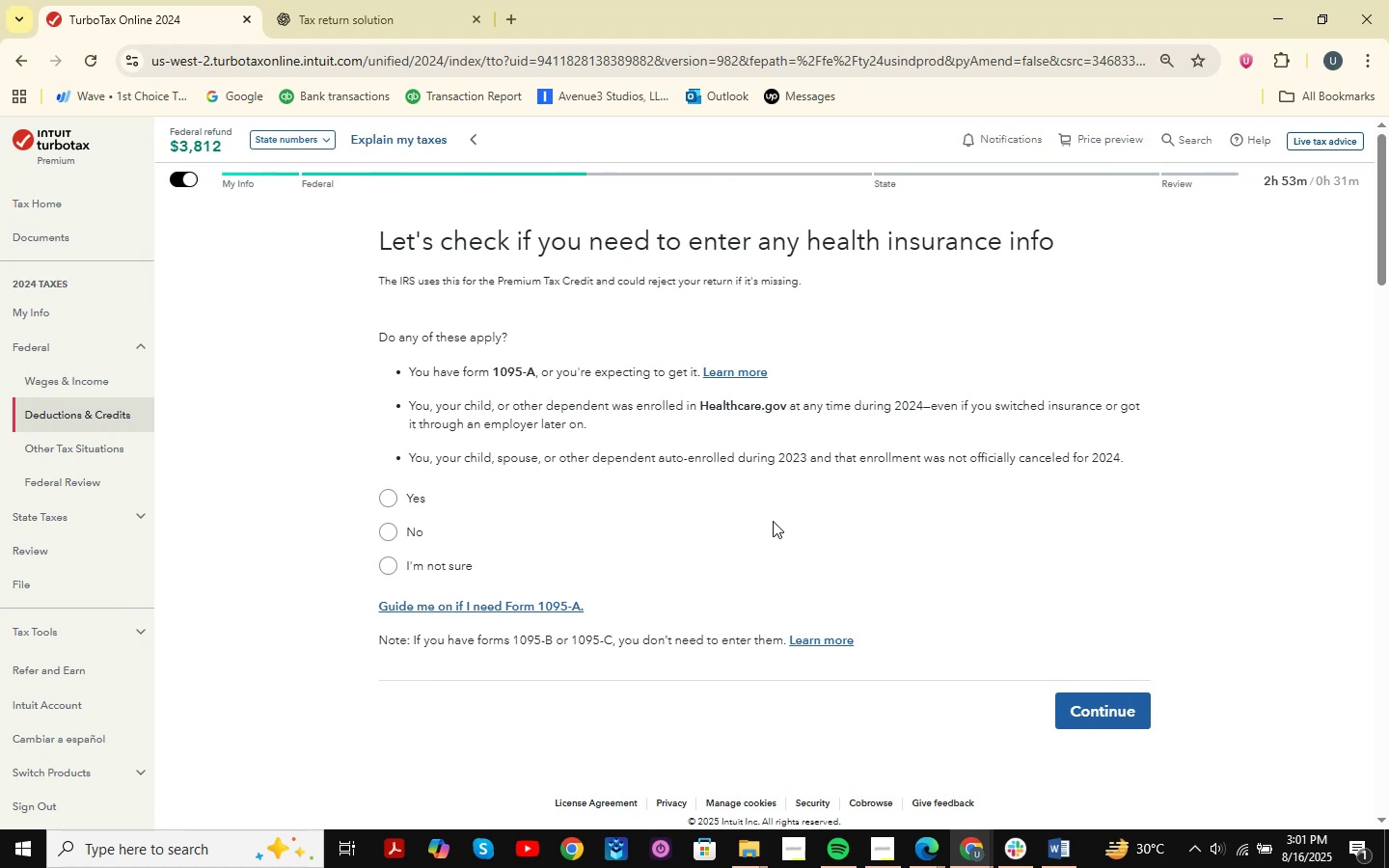 
key(Meta+MetaLeft)
 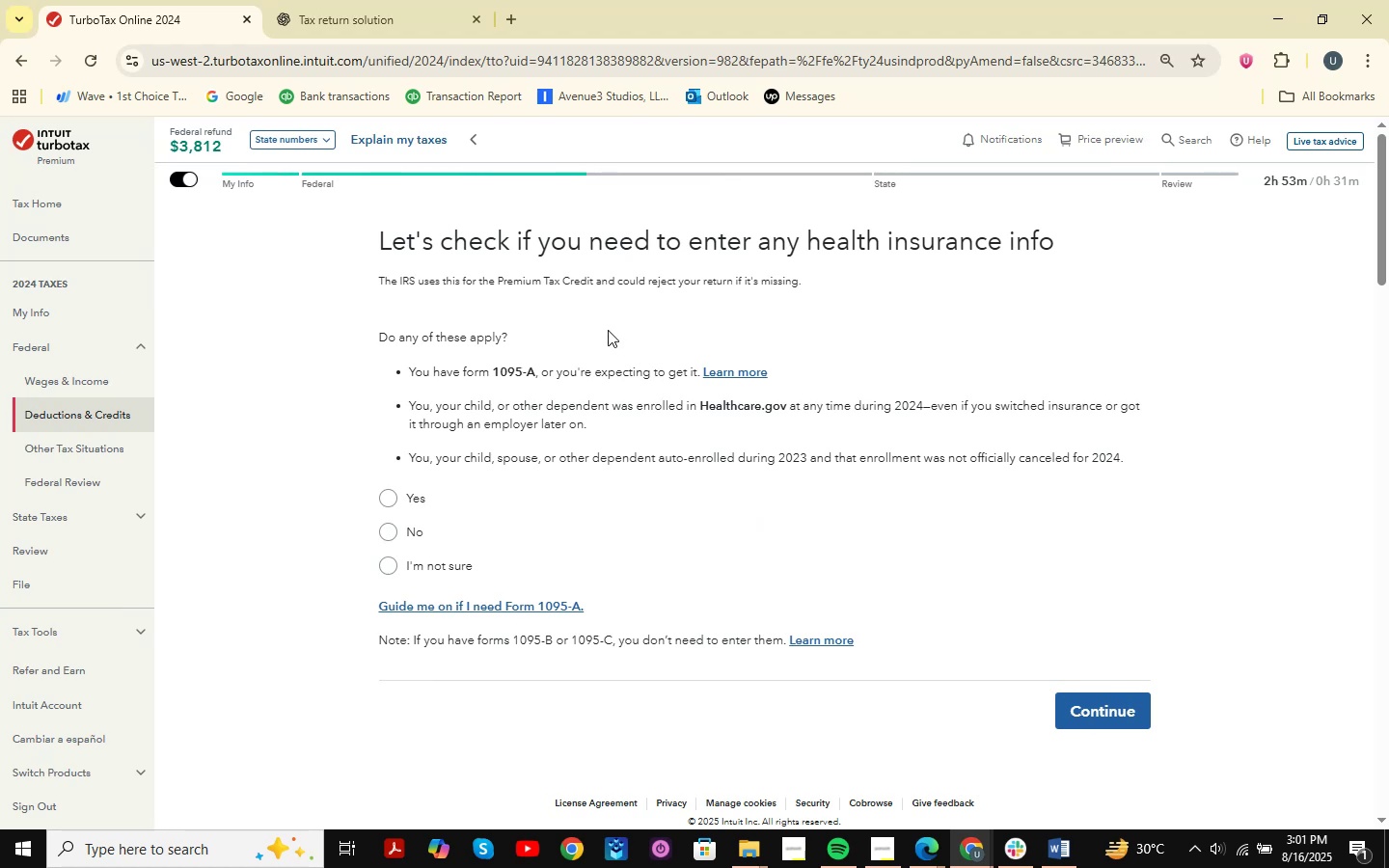 
key(Meta+Shift+ShiftLeft)
 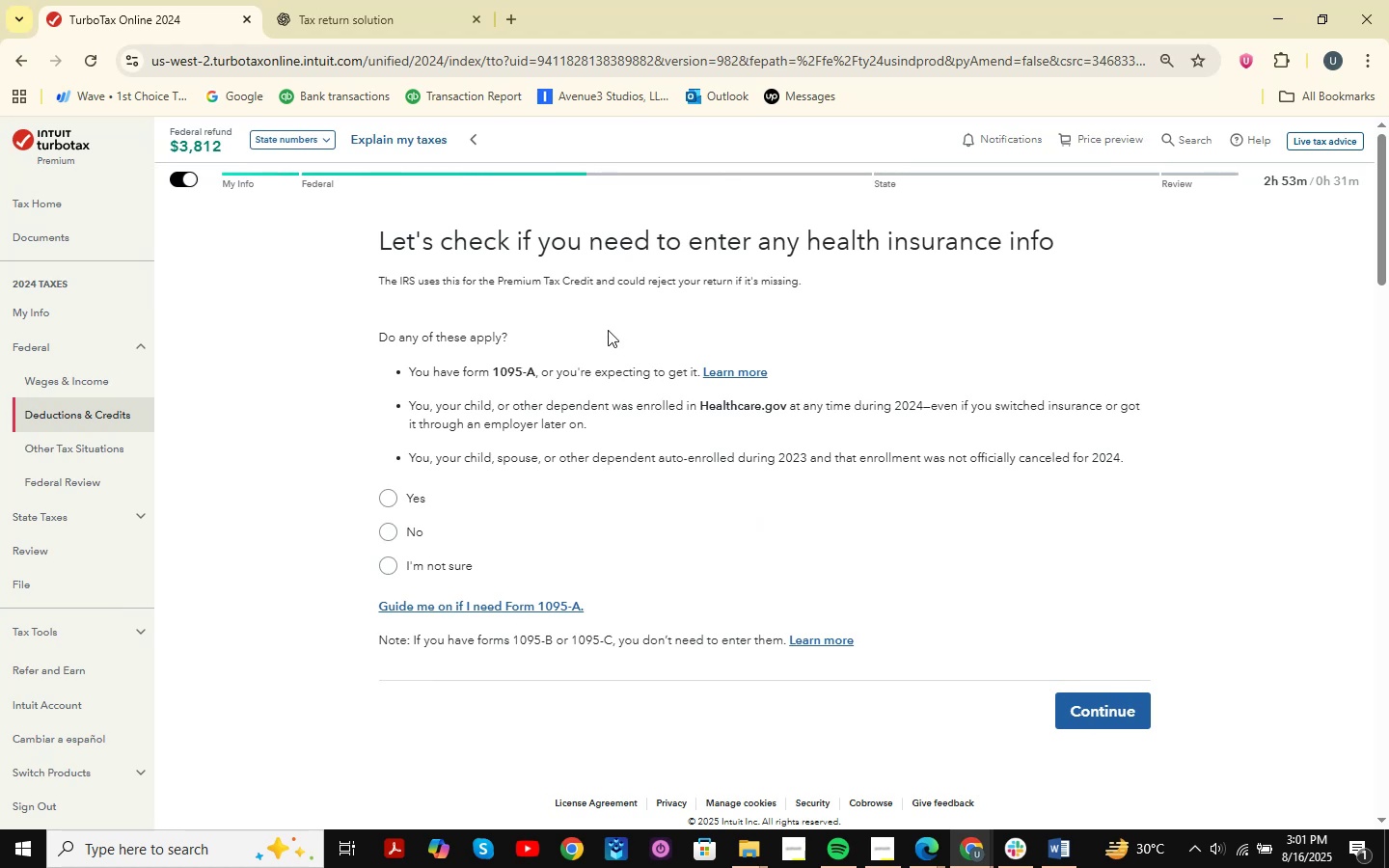 
key(Meta+Shift+S)
 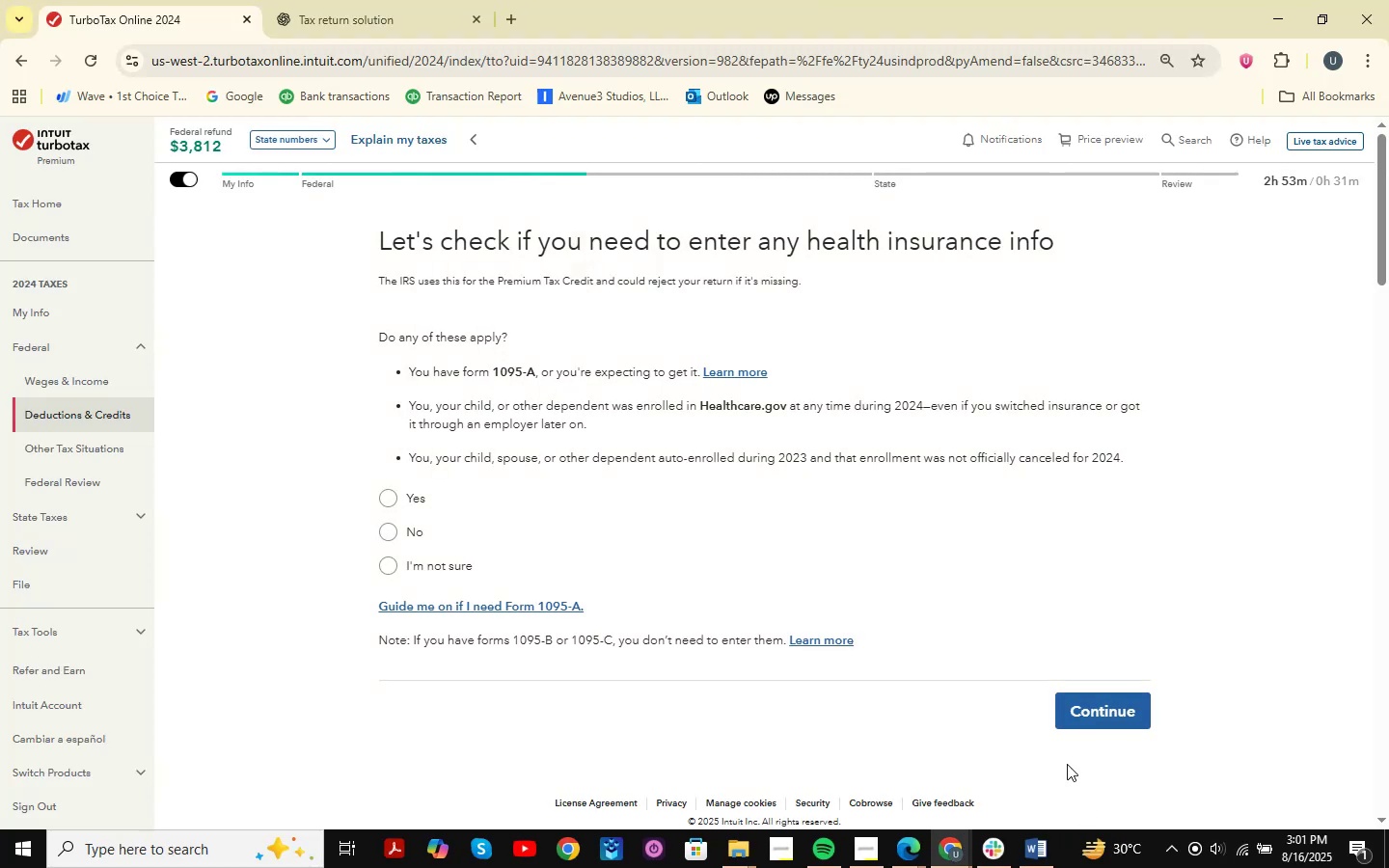 
wait(5.09)
 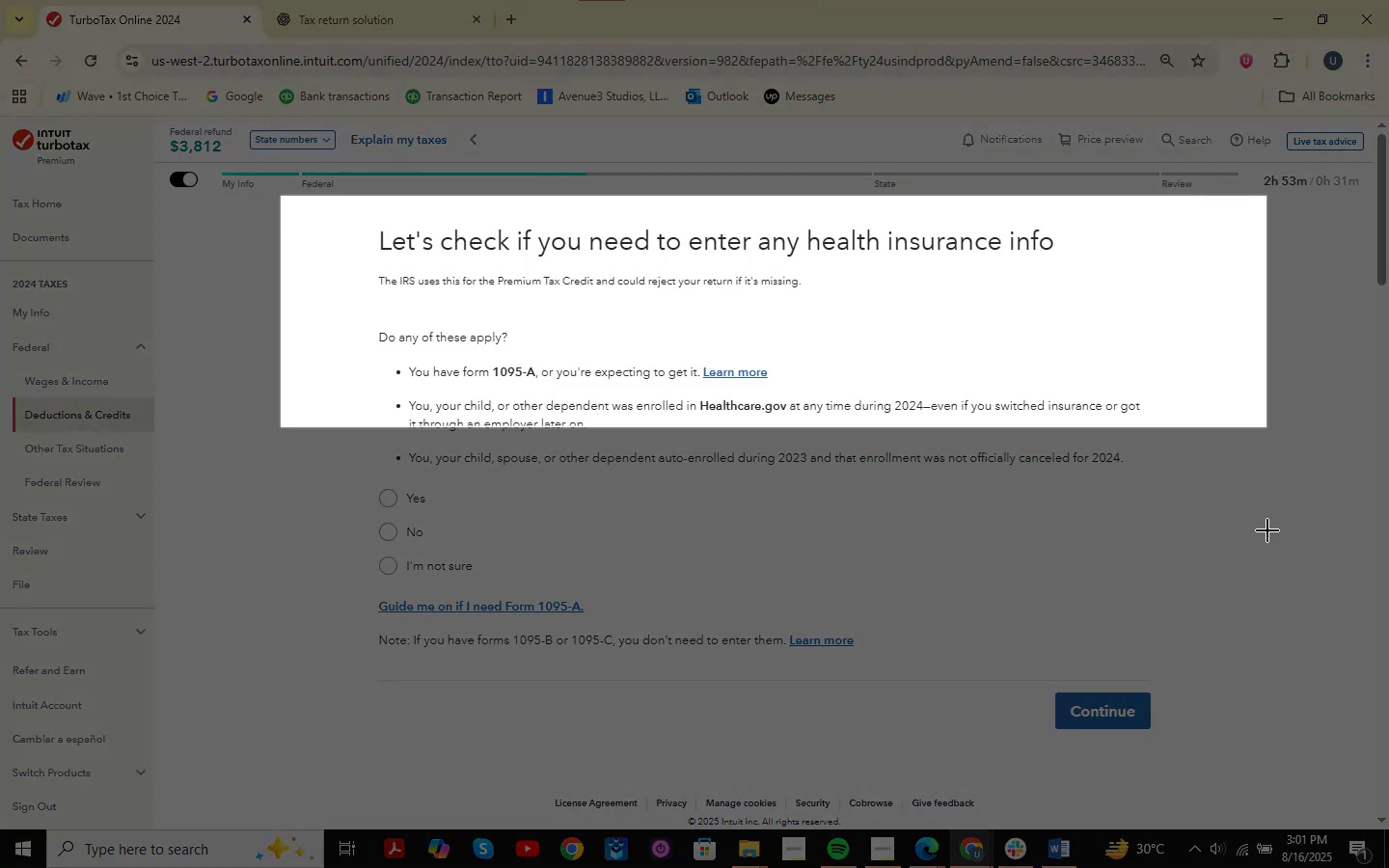 
left_click([955, 854])
 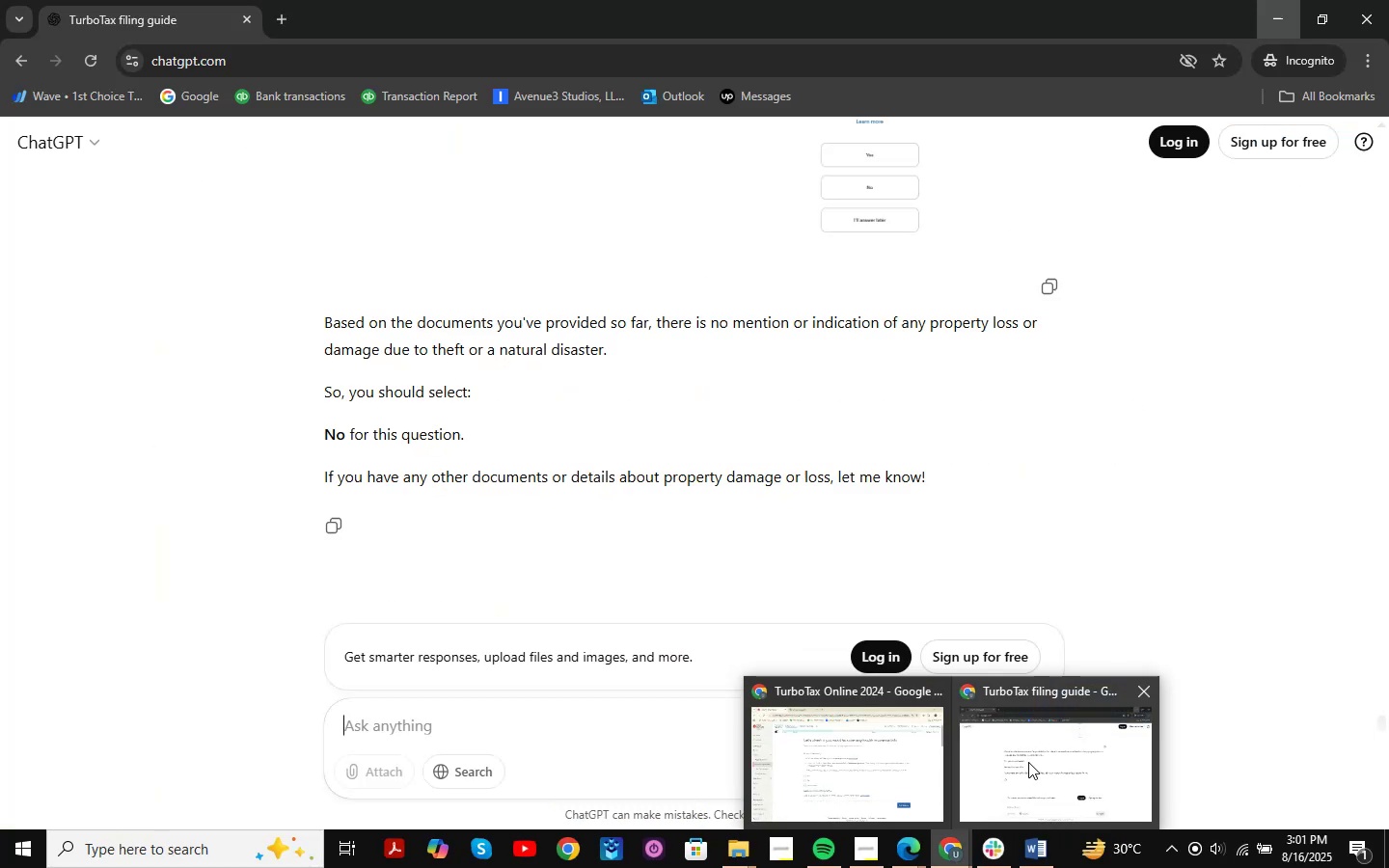 
left_click([1028, 762])
 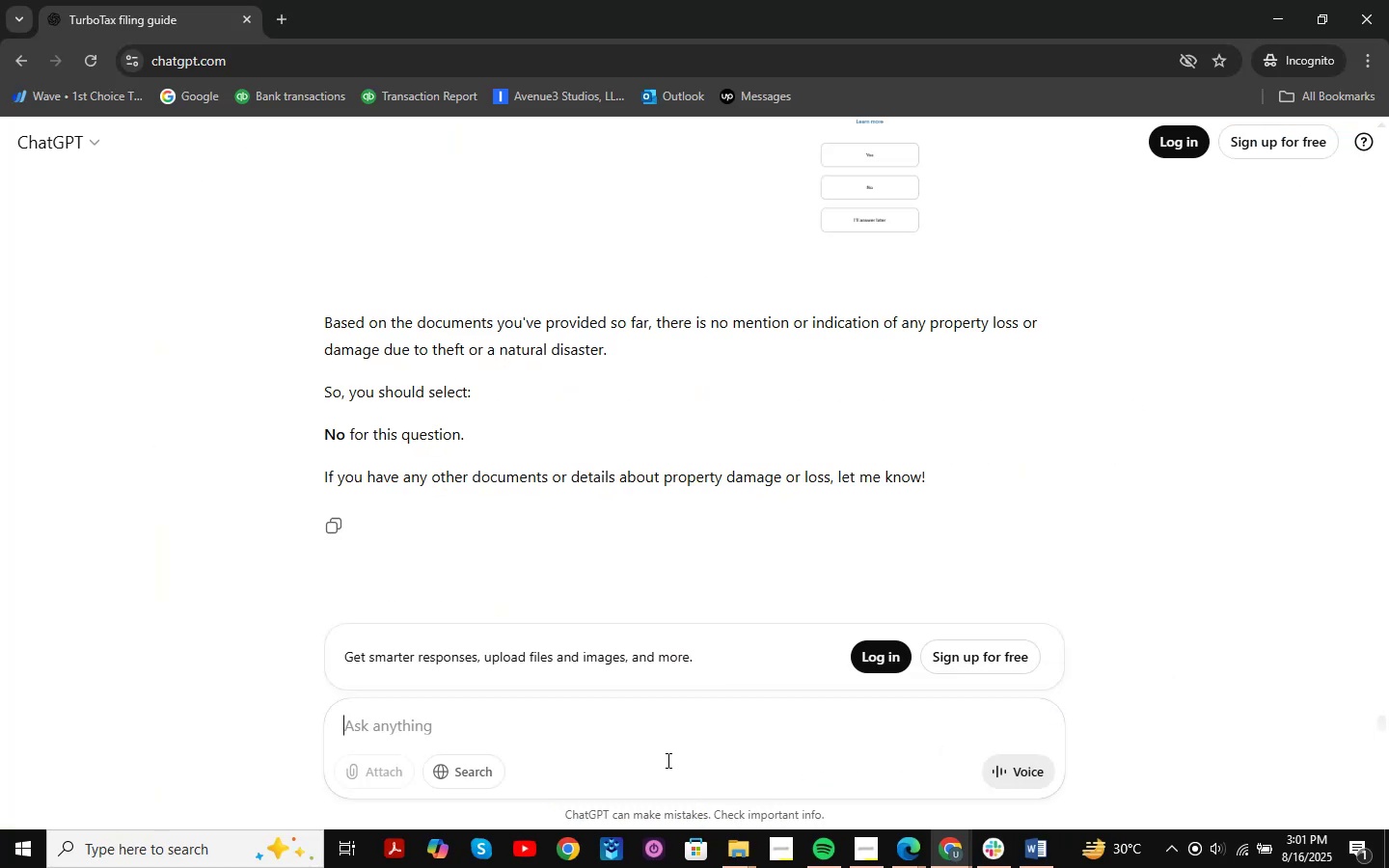 
key(Control+V)
 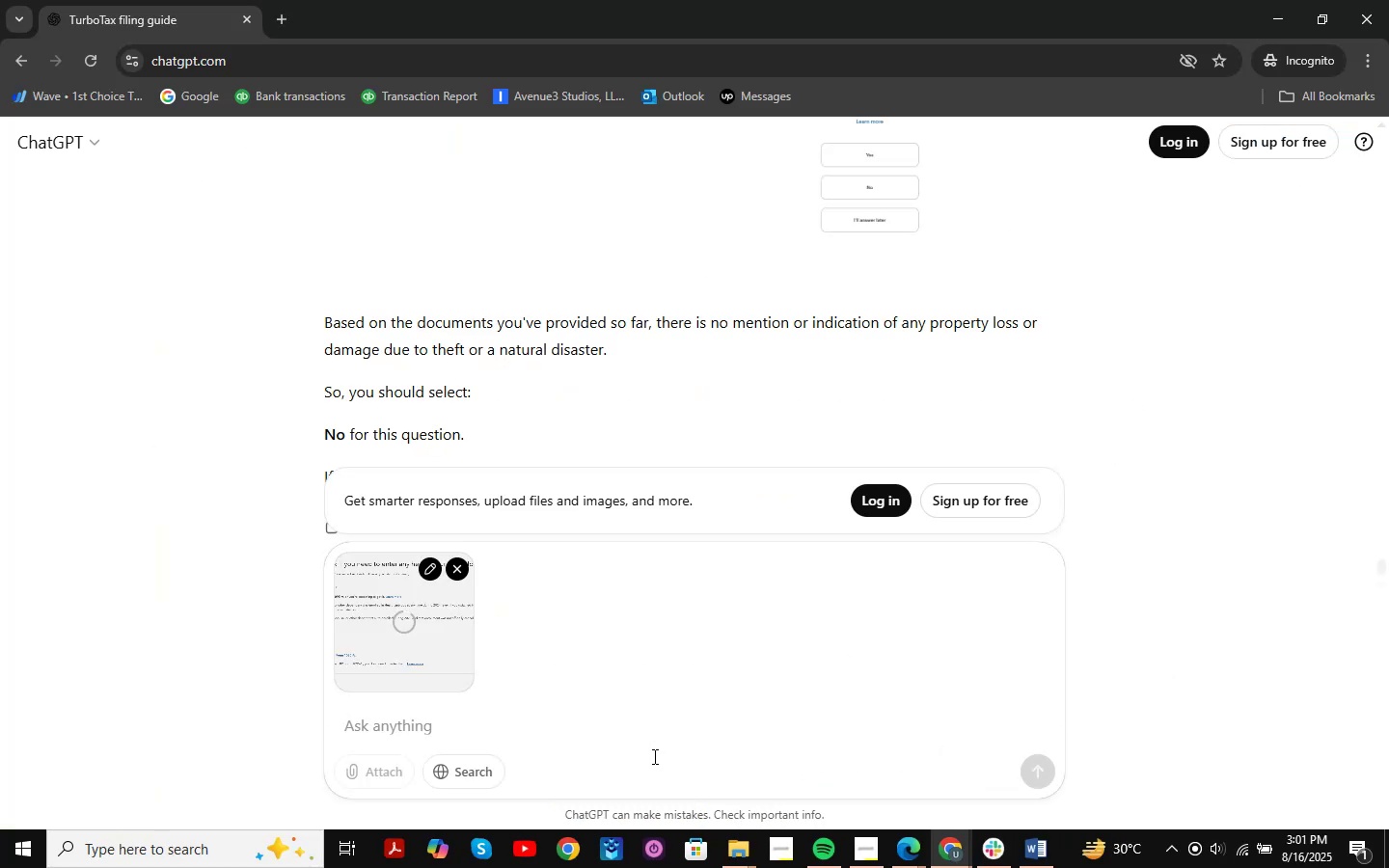 
type(s)
key(Backspace)
type(is this the )
 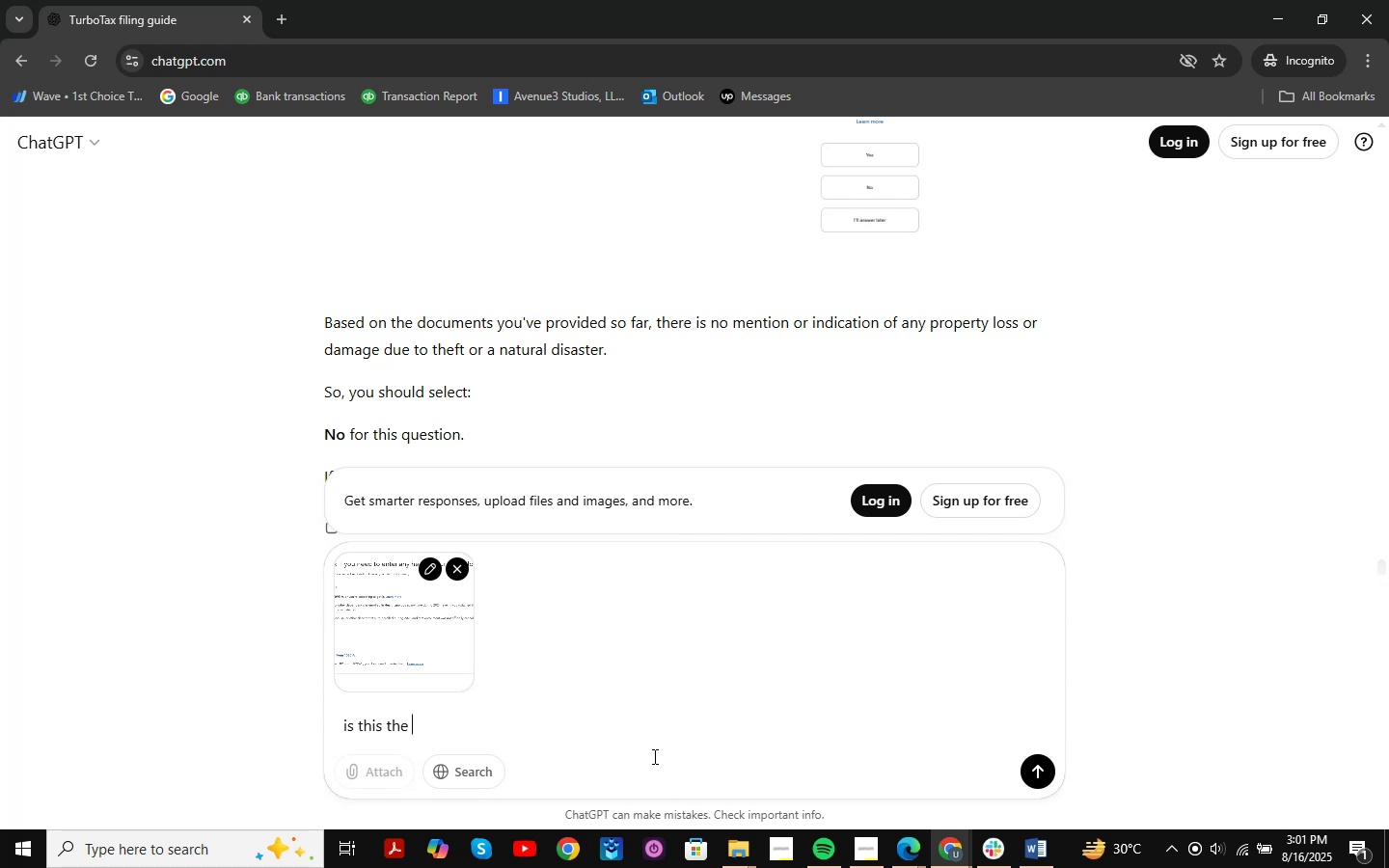 
key(Backspace)
key(Backspace)
key(Backspace)
key(Backspace)
type(related tot he )
key(Backspace)
key(Backspace)
key(Backspace)
key(Backspace)
key(Backspace)
type( the charles )
key(Backspace)
type(?)
 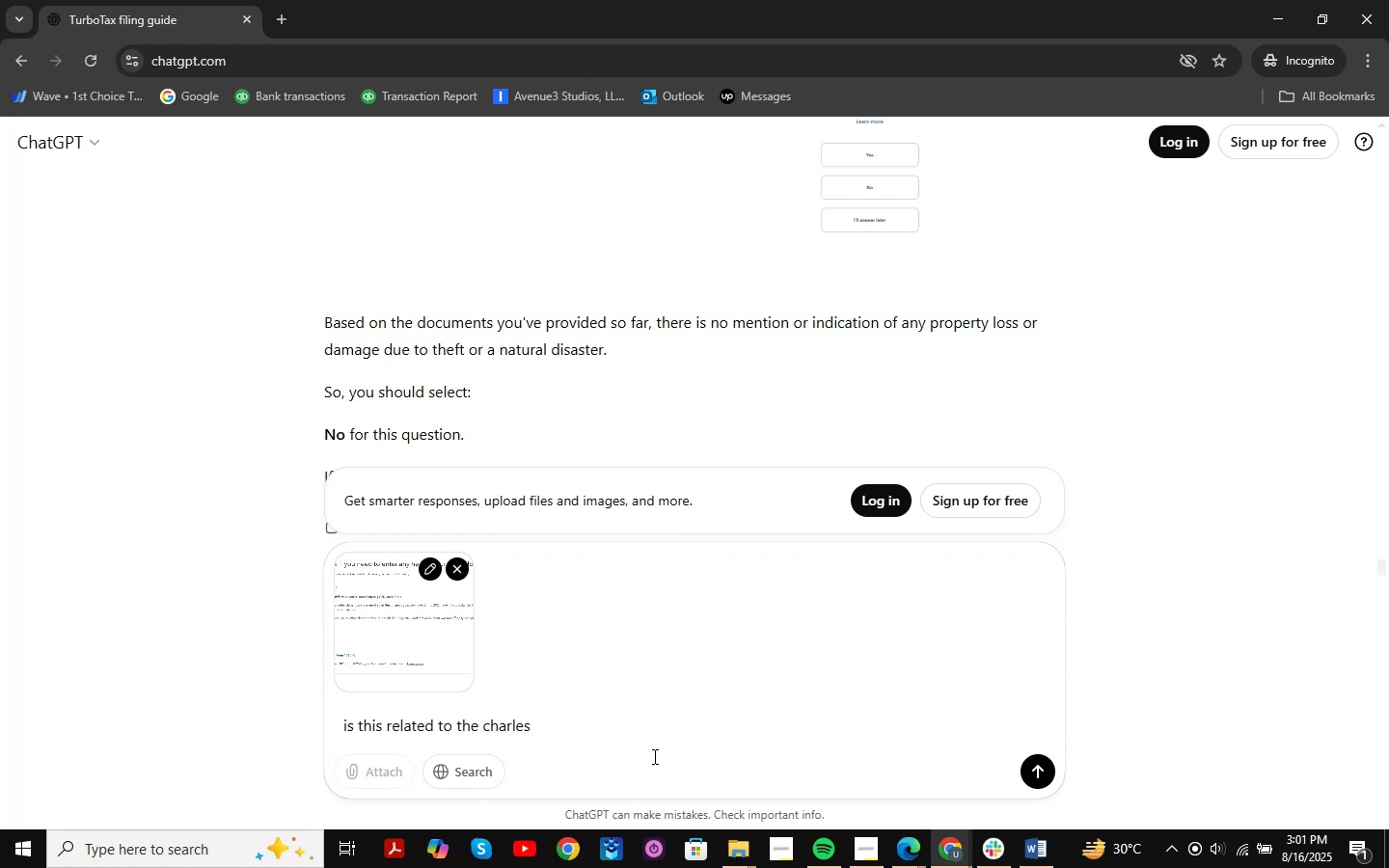 
key(Enter)
 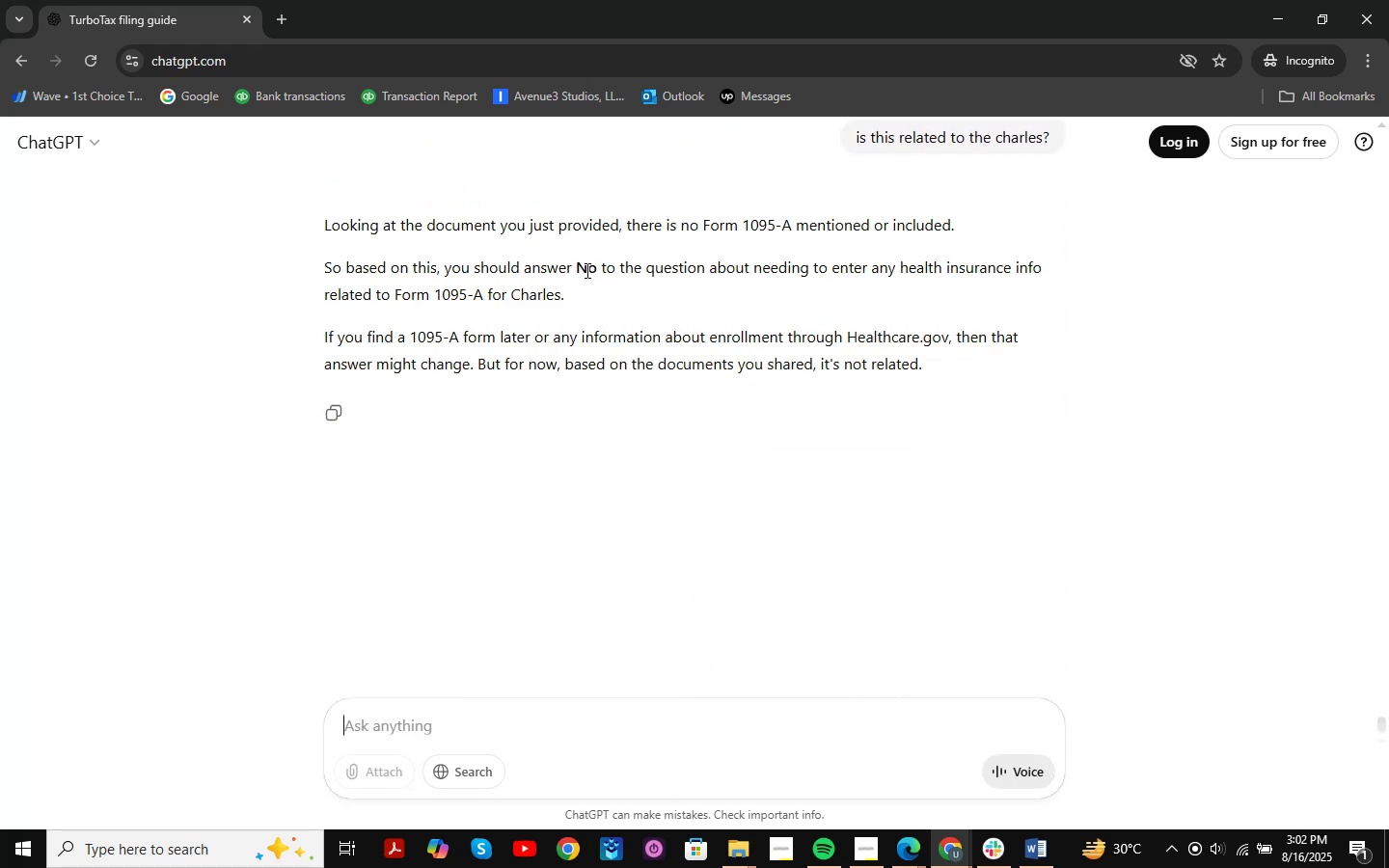 
wait(11.74)
 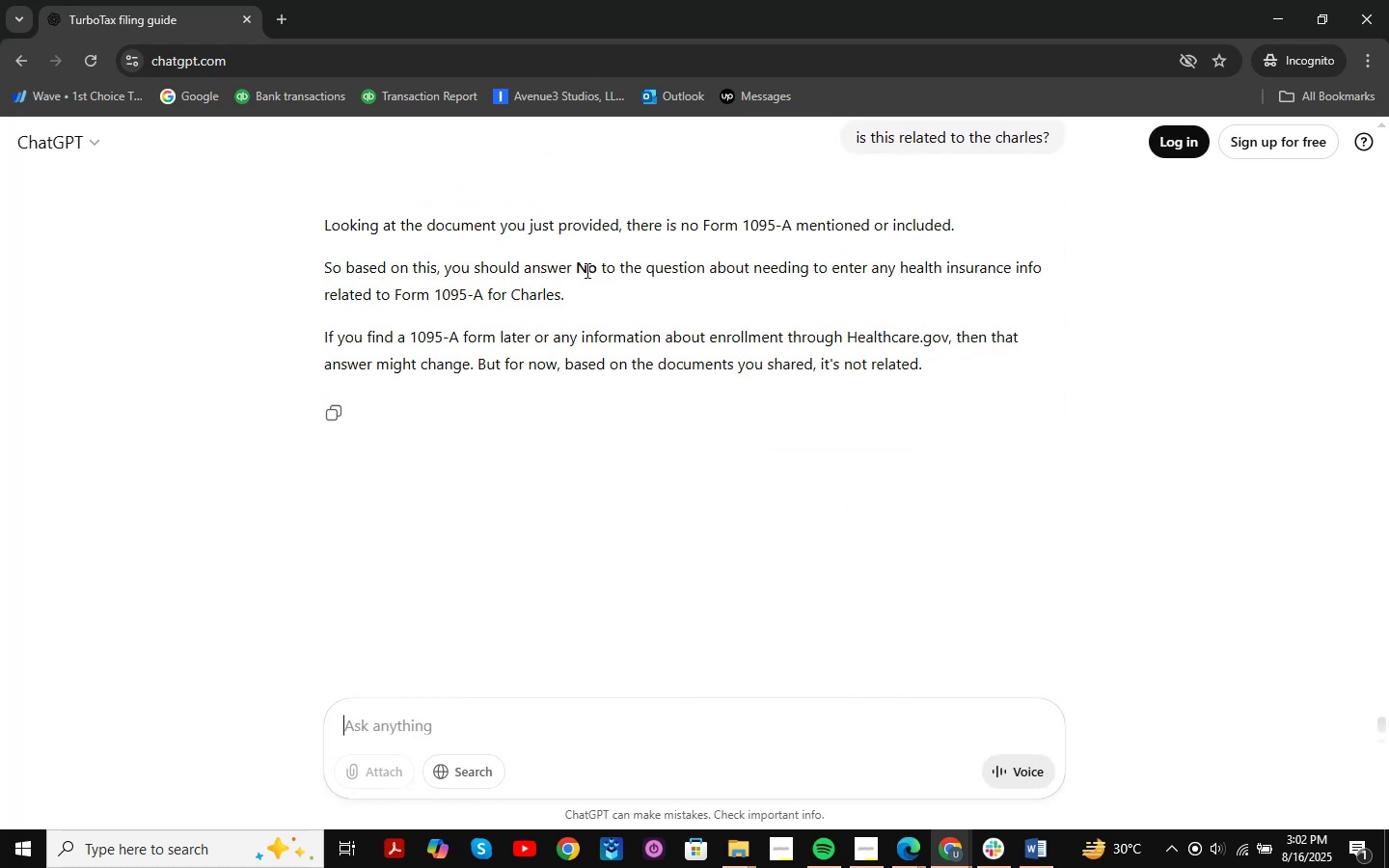 
left_click([1047, 849])
 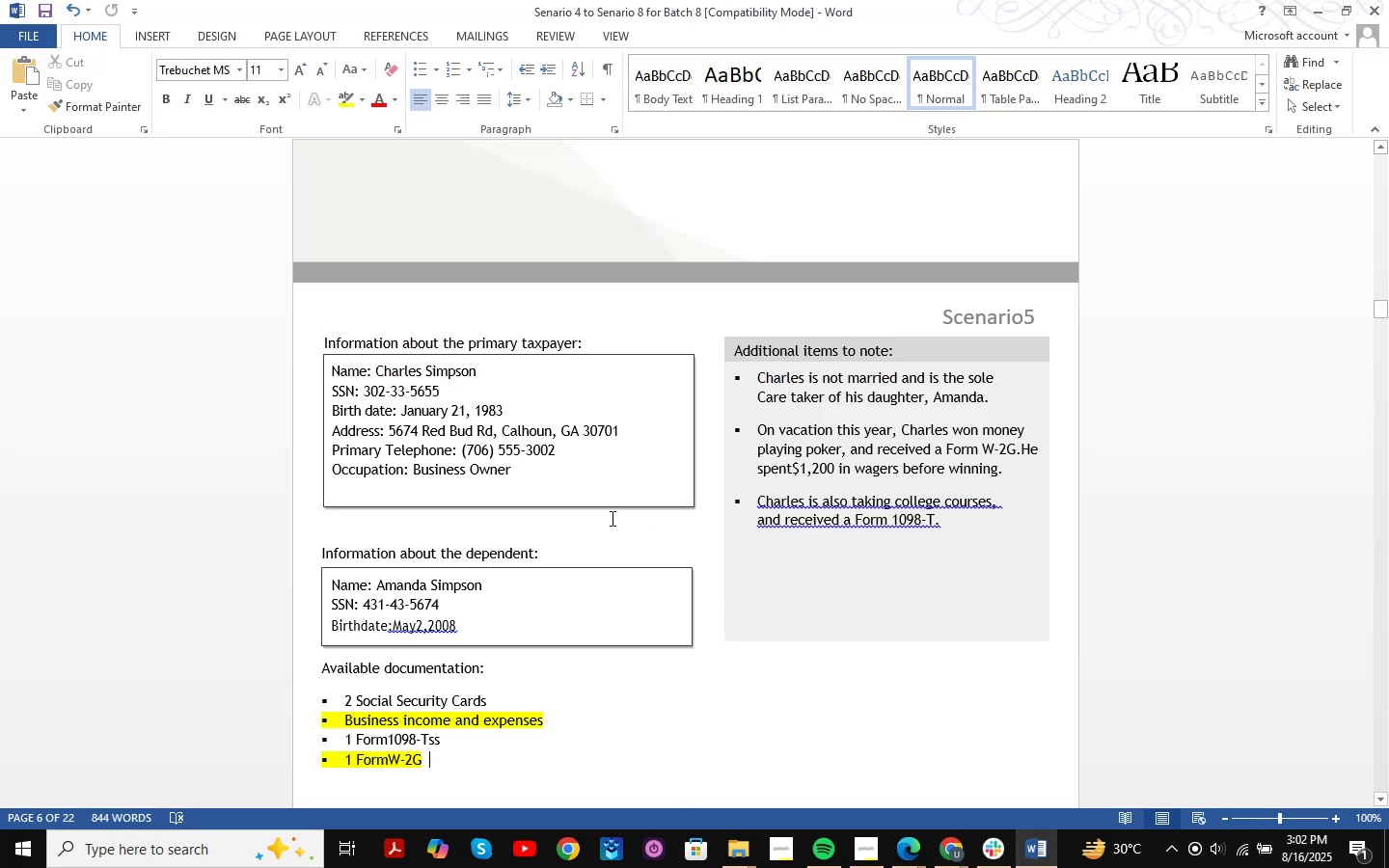 
scroll: coordinate [532, 556], scroll_direction: down, amount: 2.0
 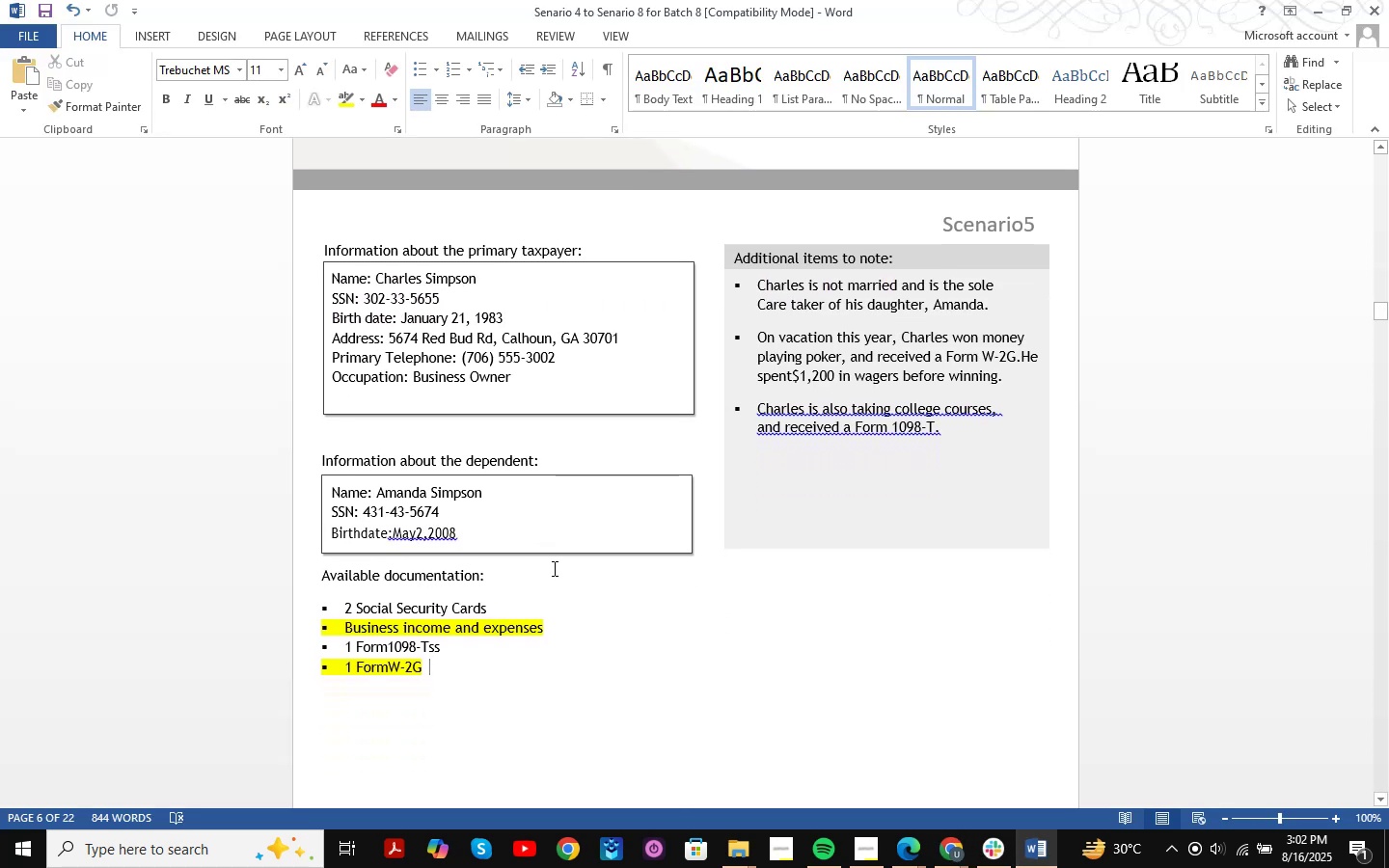 
scroll: coordinate [522, 585], scroll_direction: up, amount: 2.0
 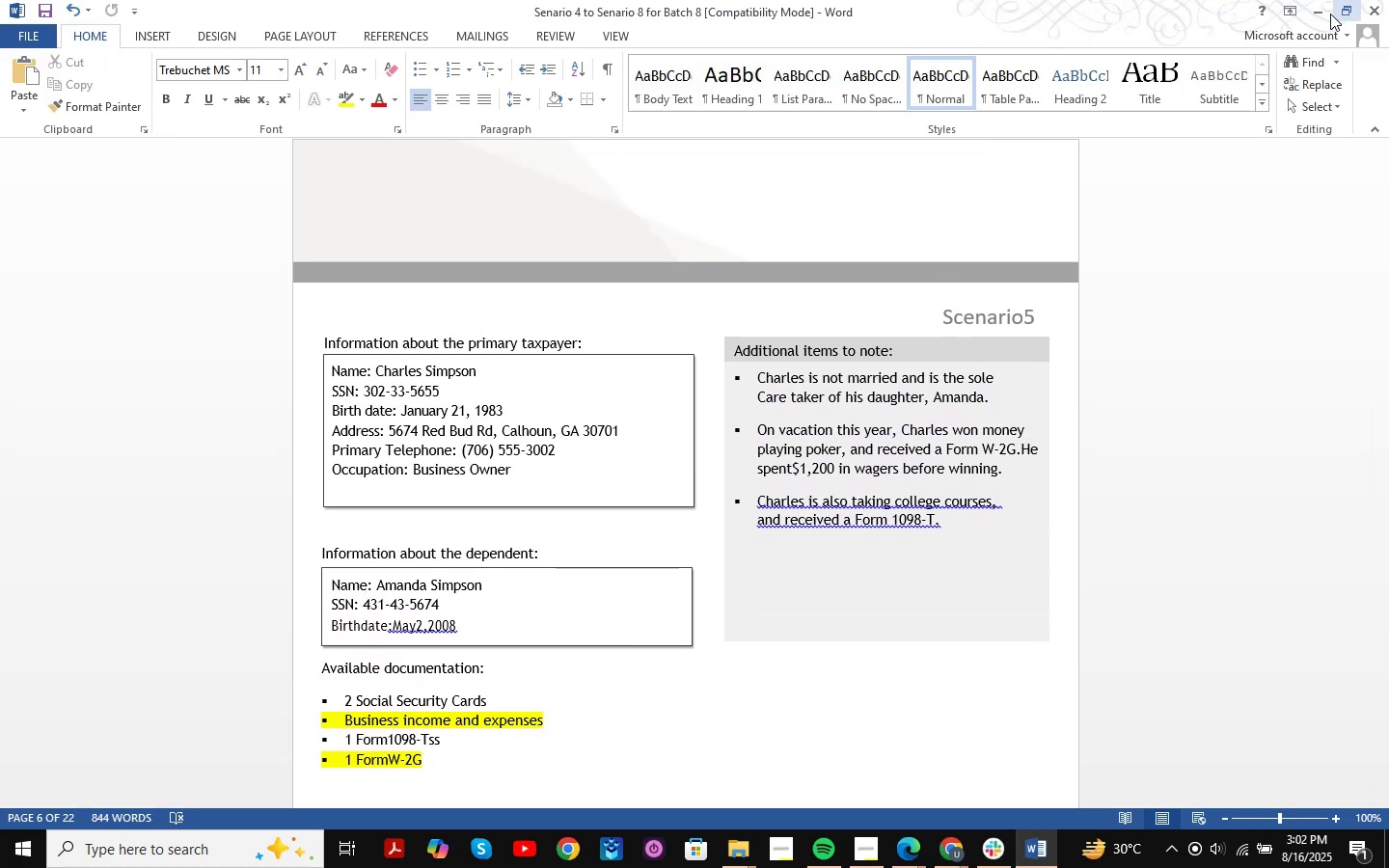 
left_click([1323, 12])
 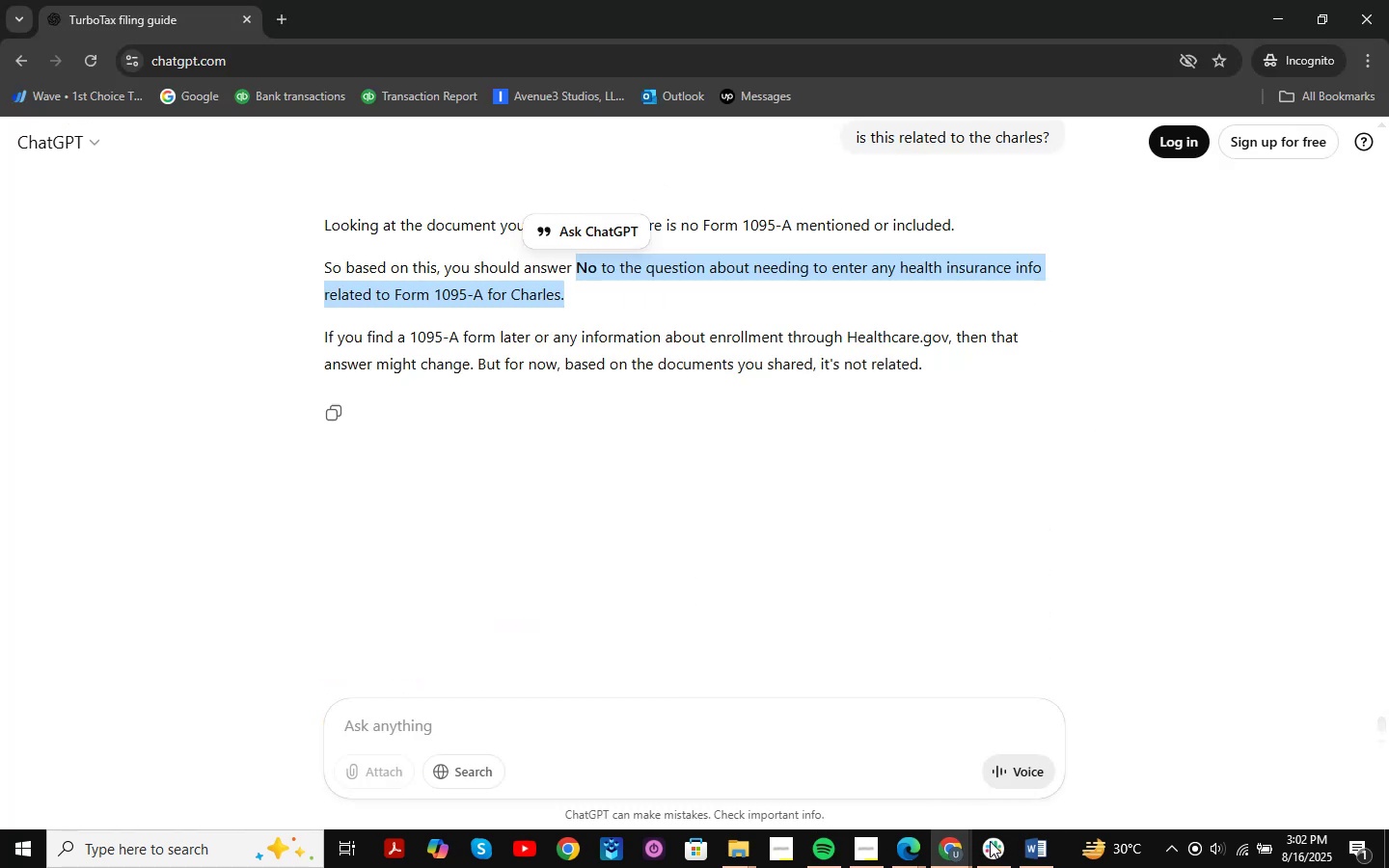 
double_click([879, 789])
 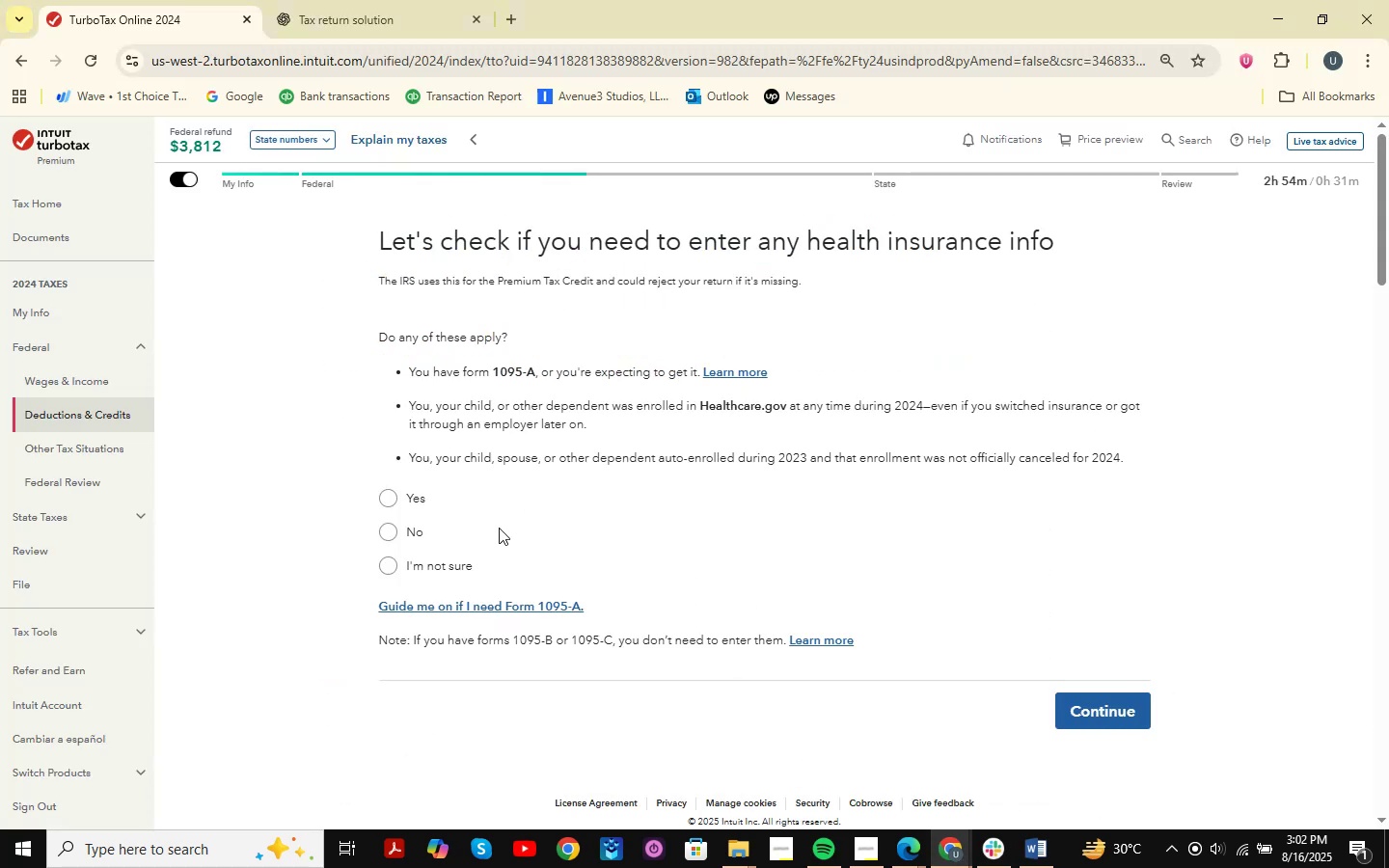 
left_click([410, 536])
 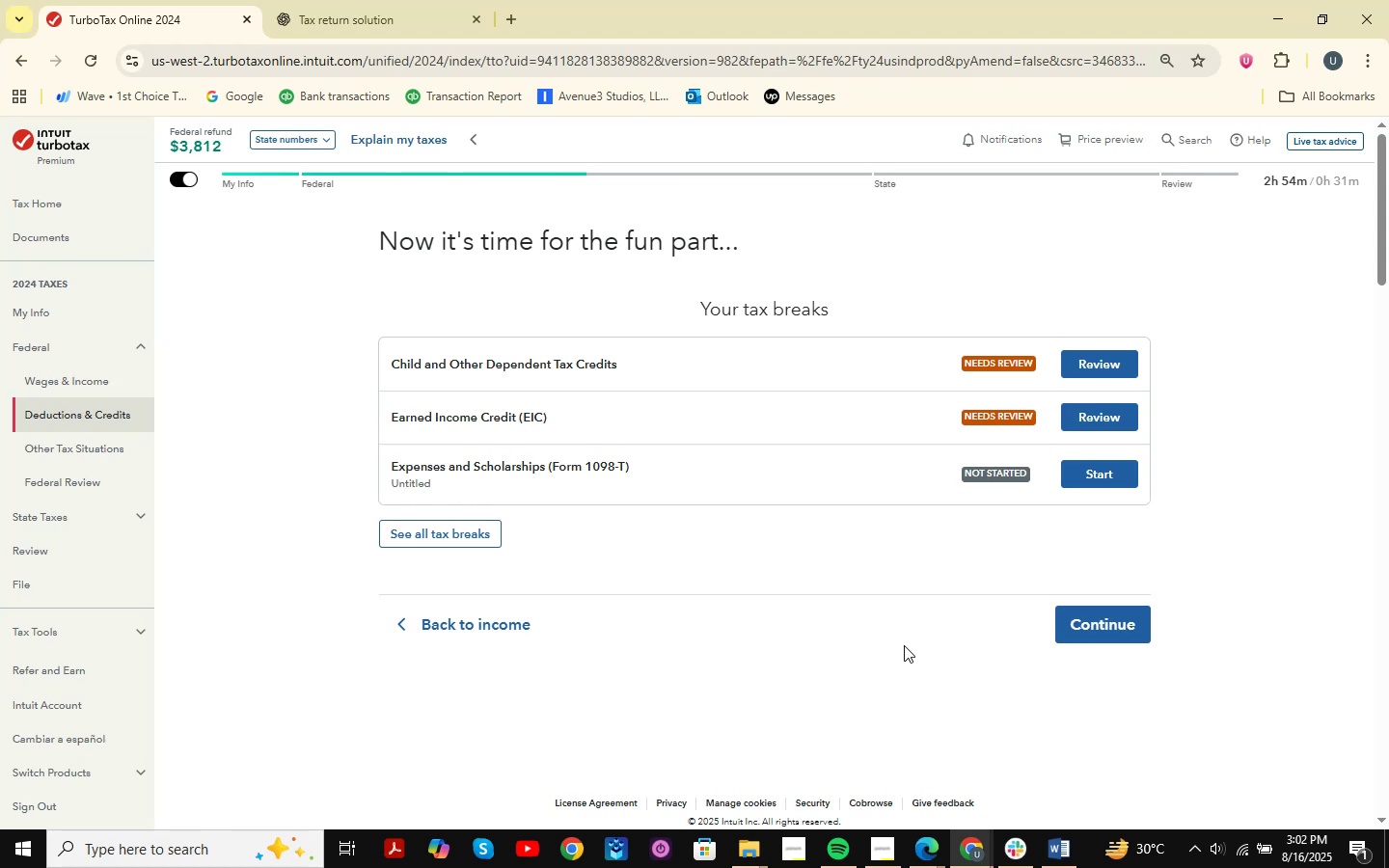 
wait(18.4)
 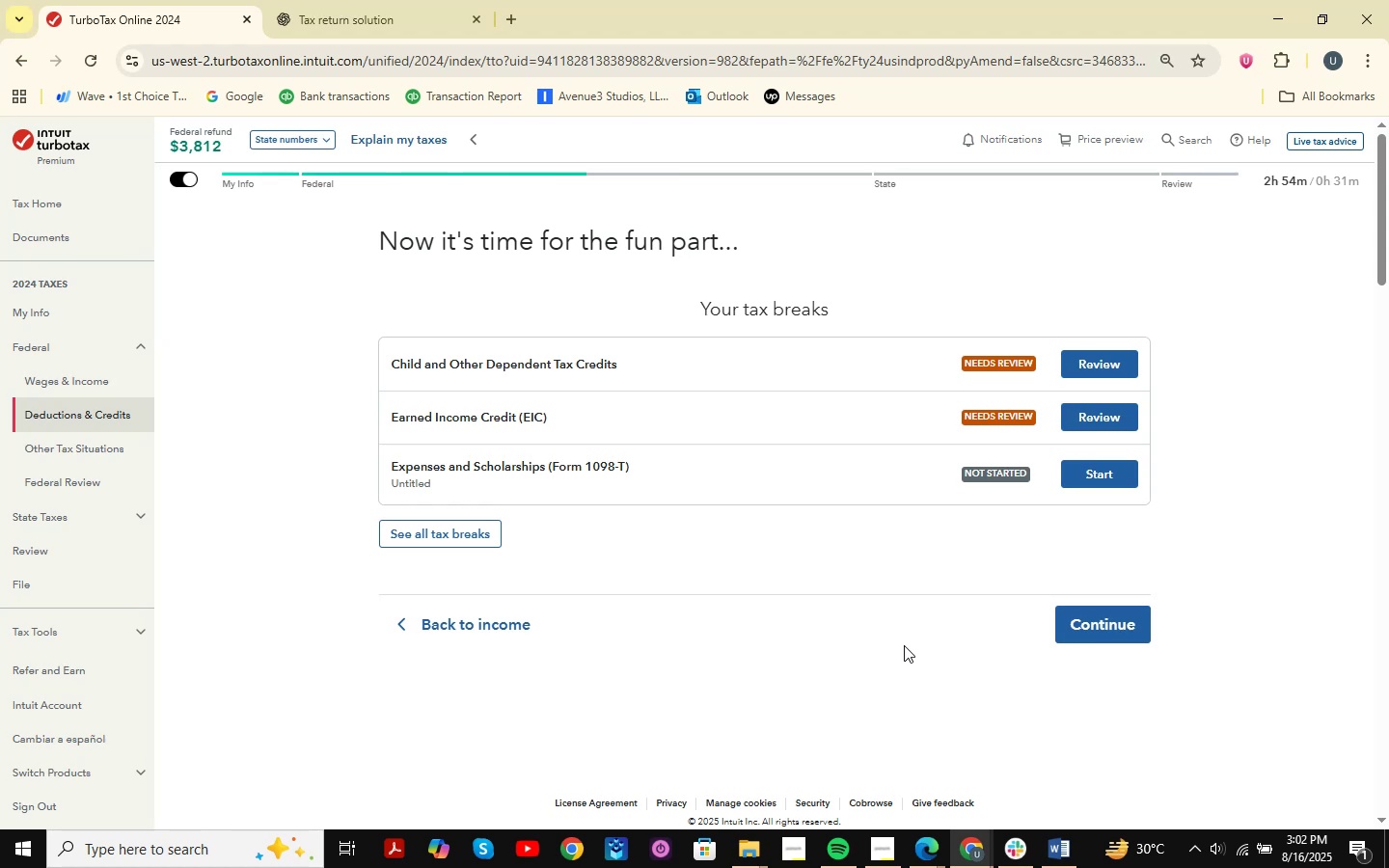 
left_click([1101, 357])
 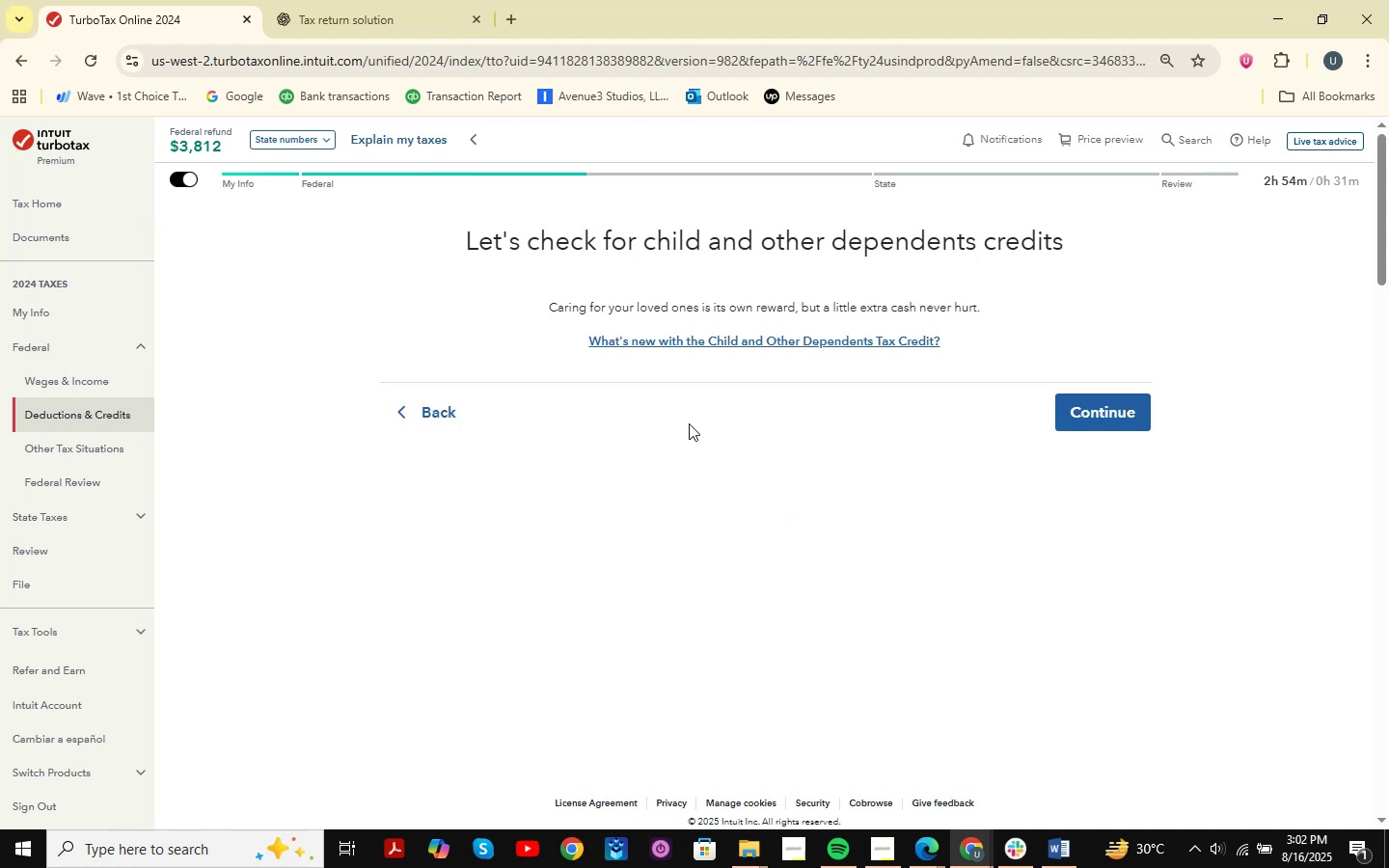 
left_click([1103, 406])
 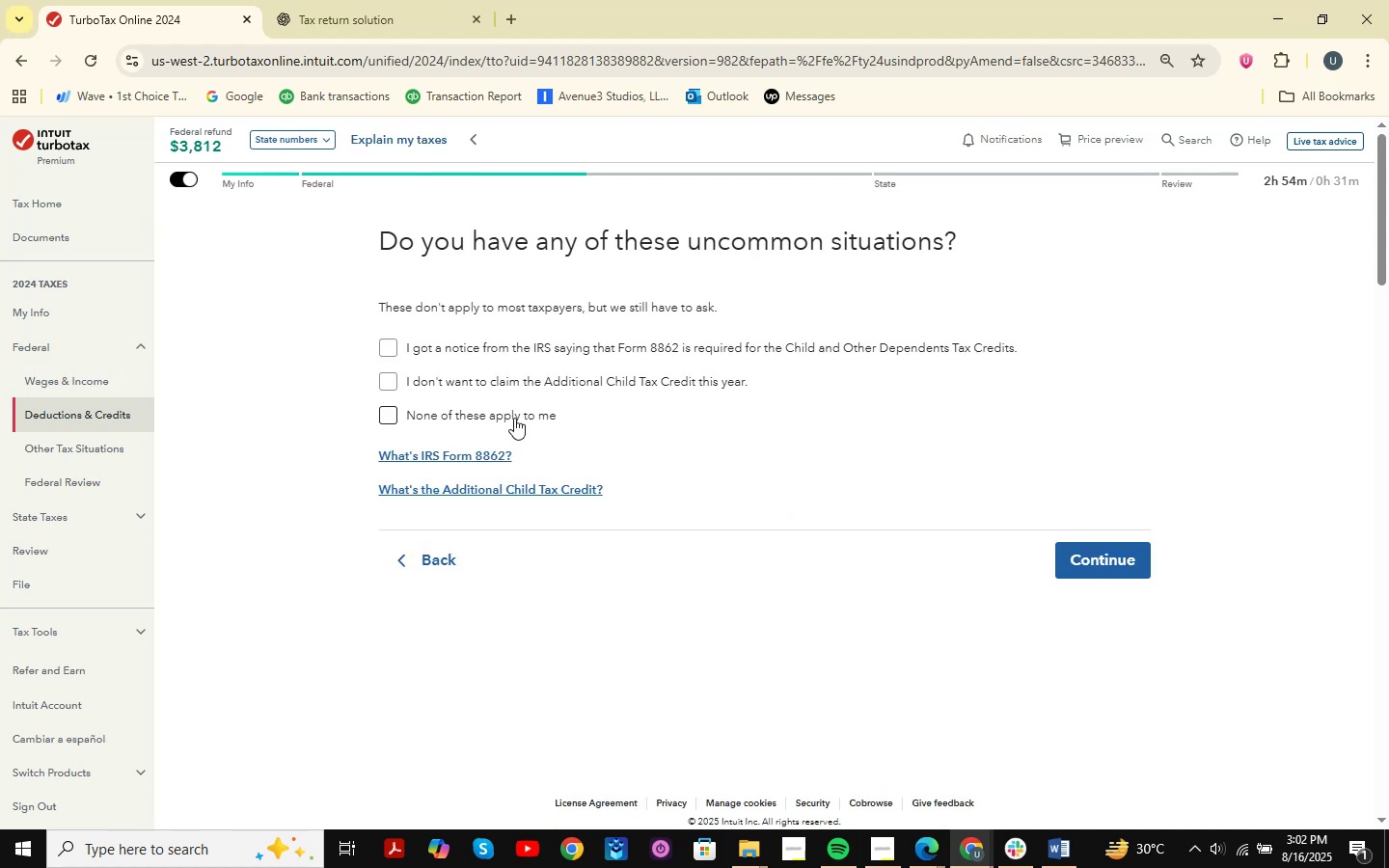 
left_click([514, 418])
 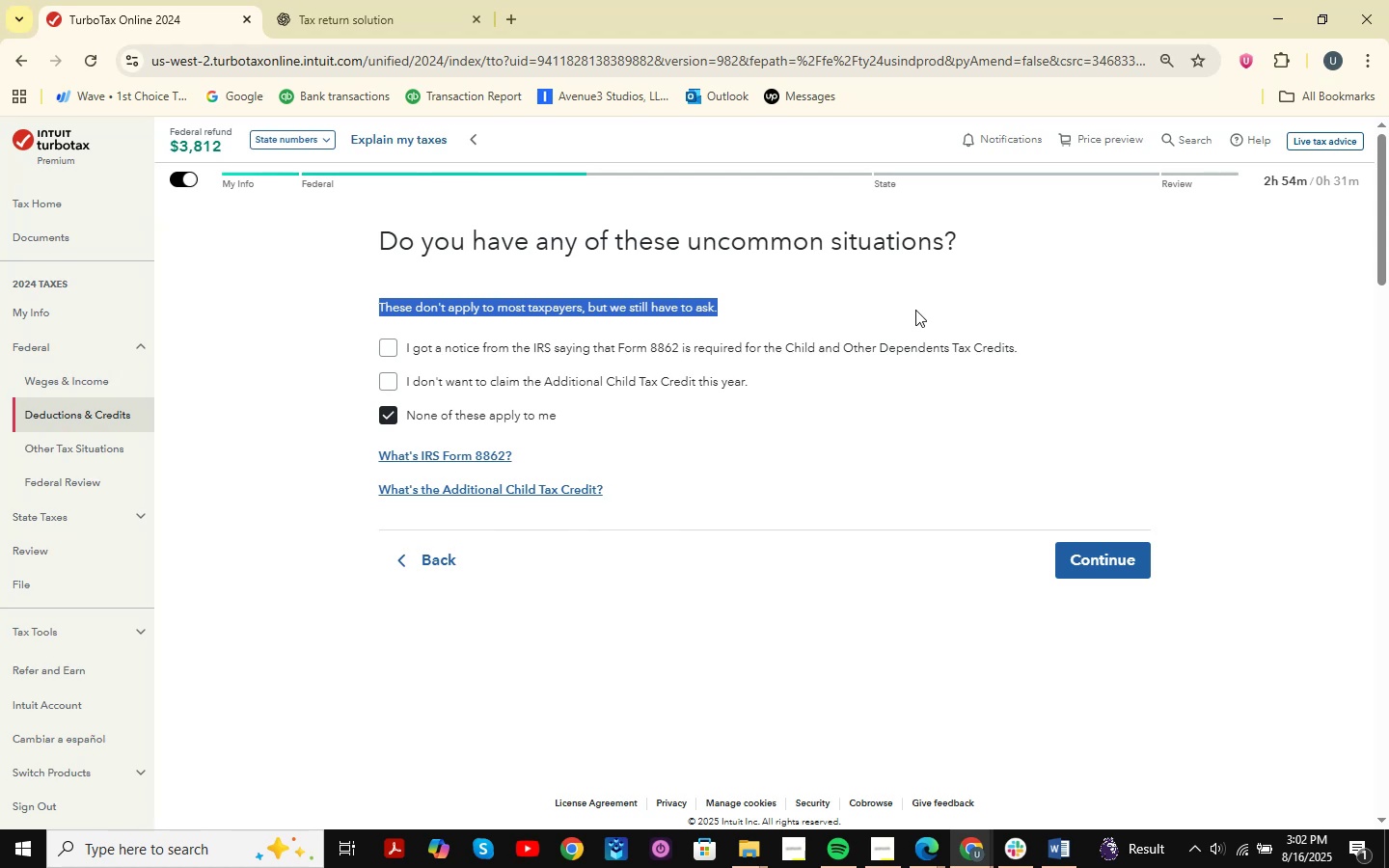 
wait(9.12)
 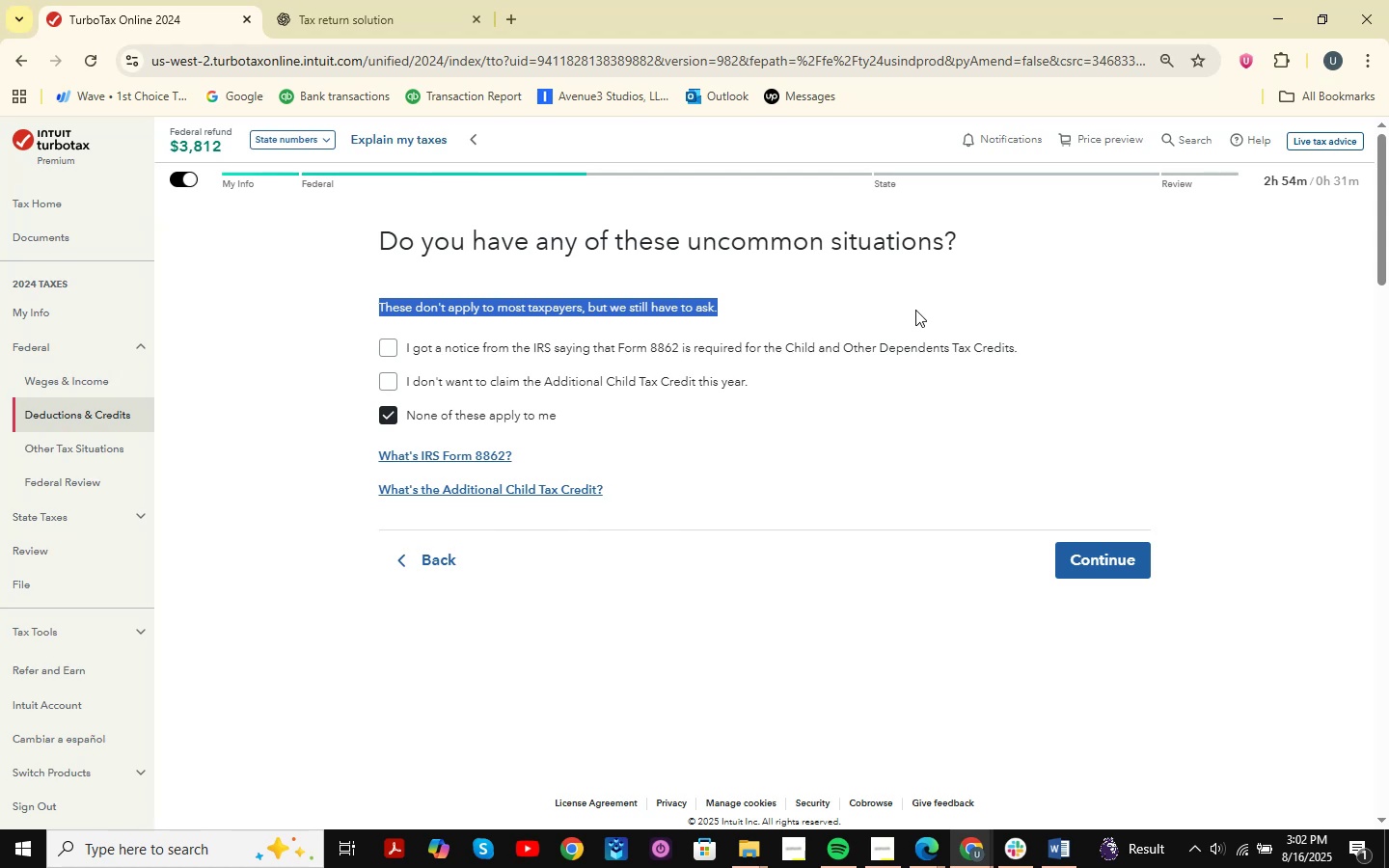 
left_click([985, 691])
 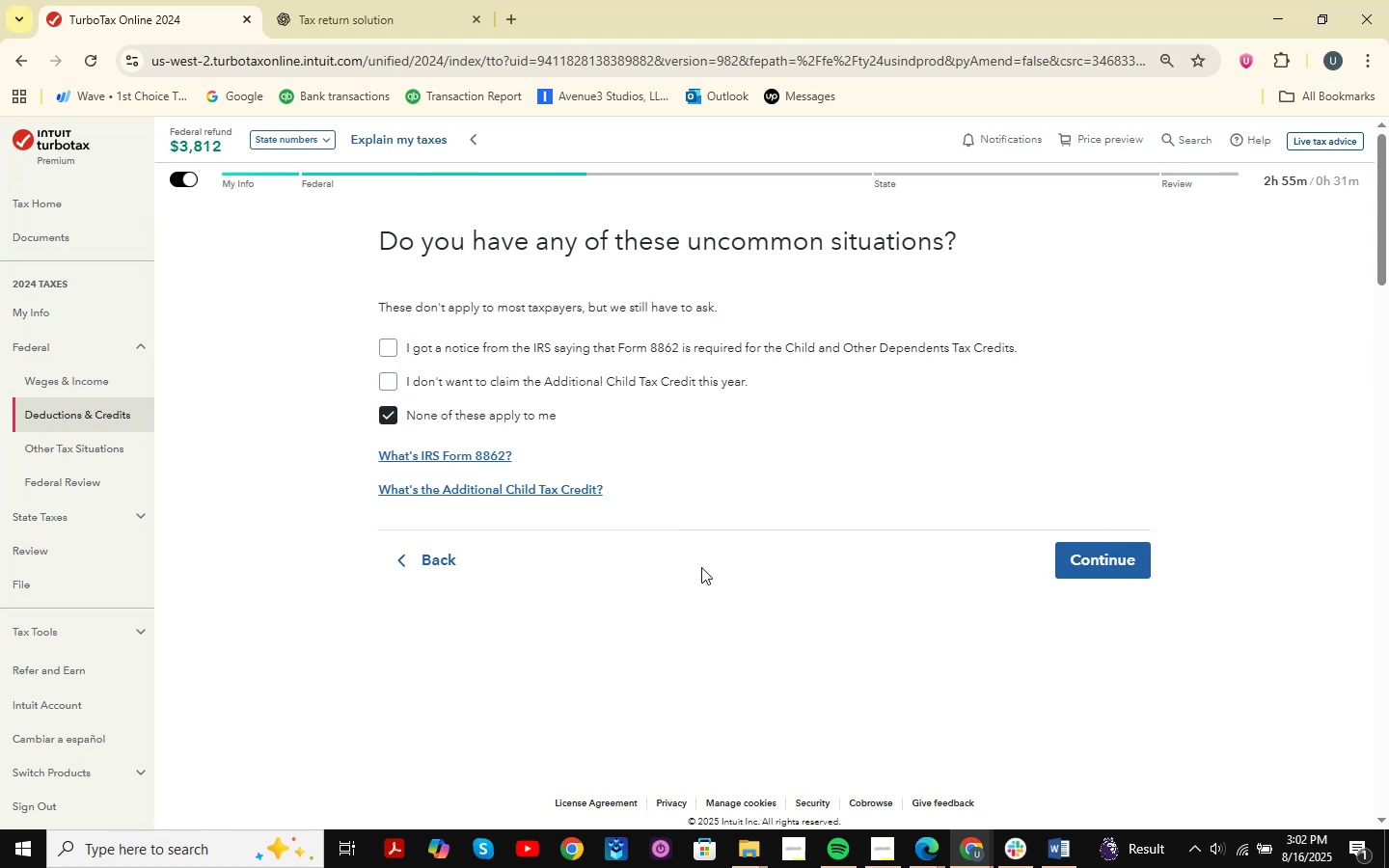 
key(Meta+MetaLeft)
 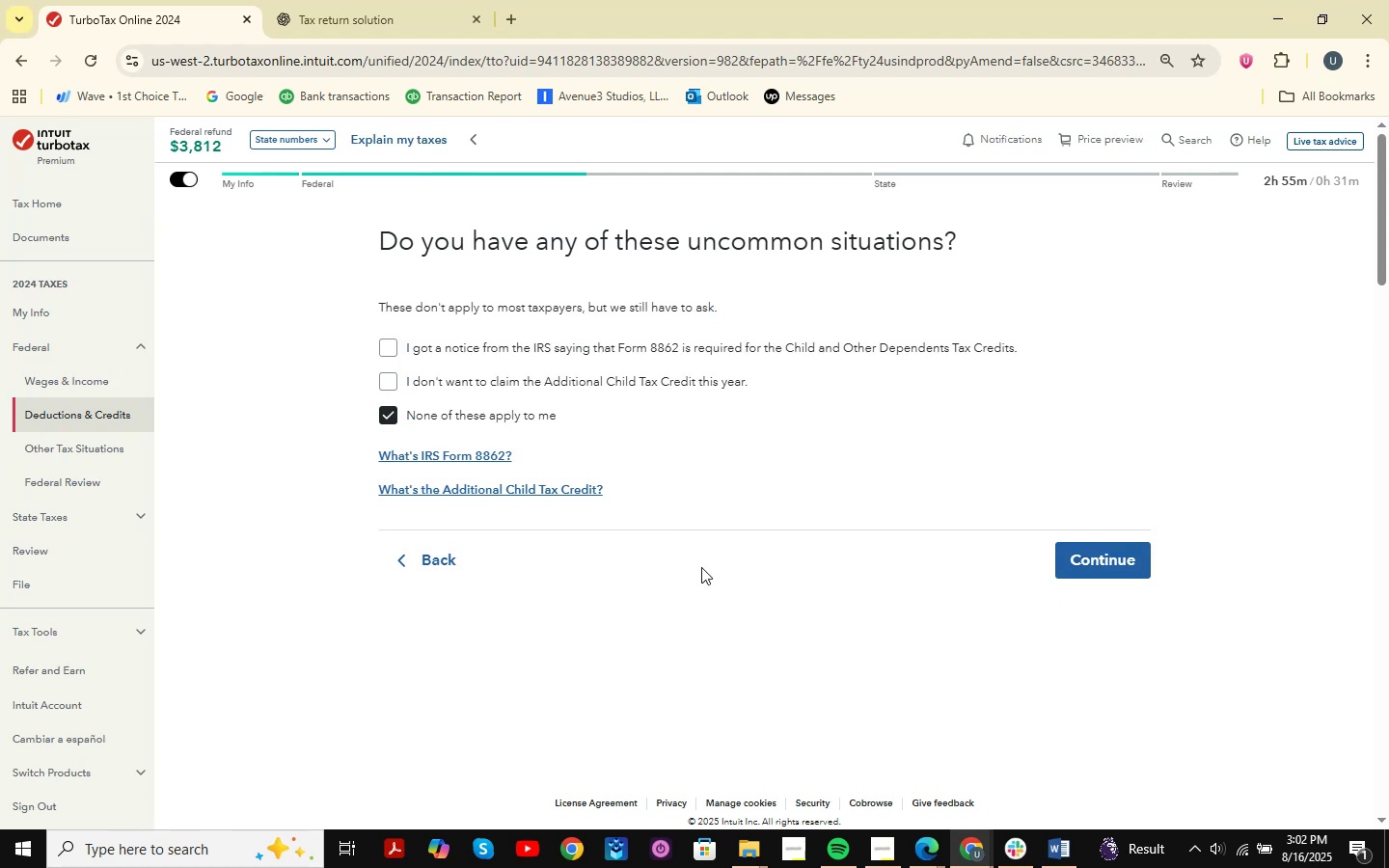 
key(Meta+Shift+ShiftLeft)
 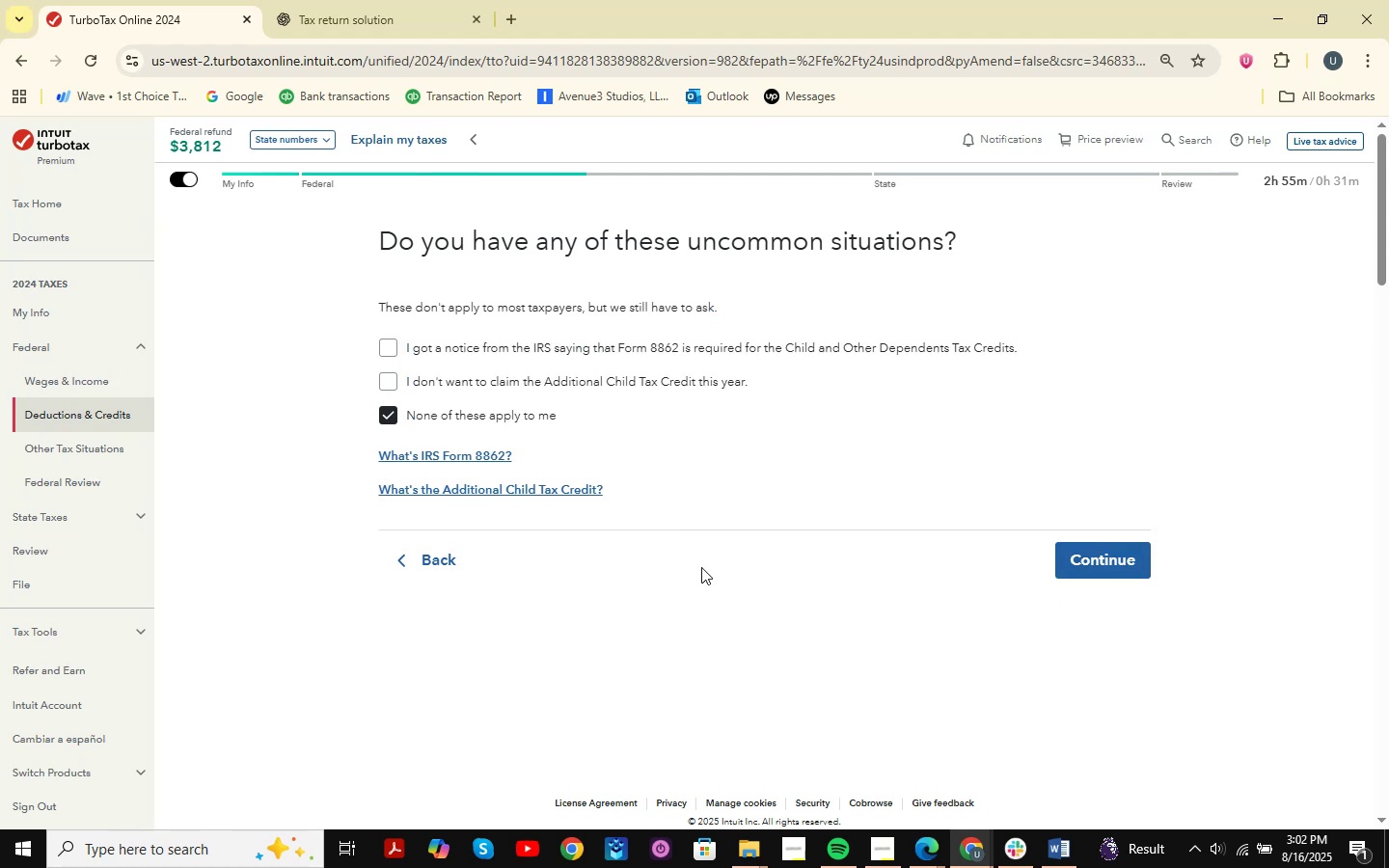 
key(Meta+Shift+S)
 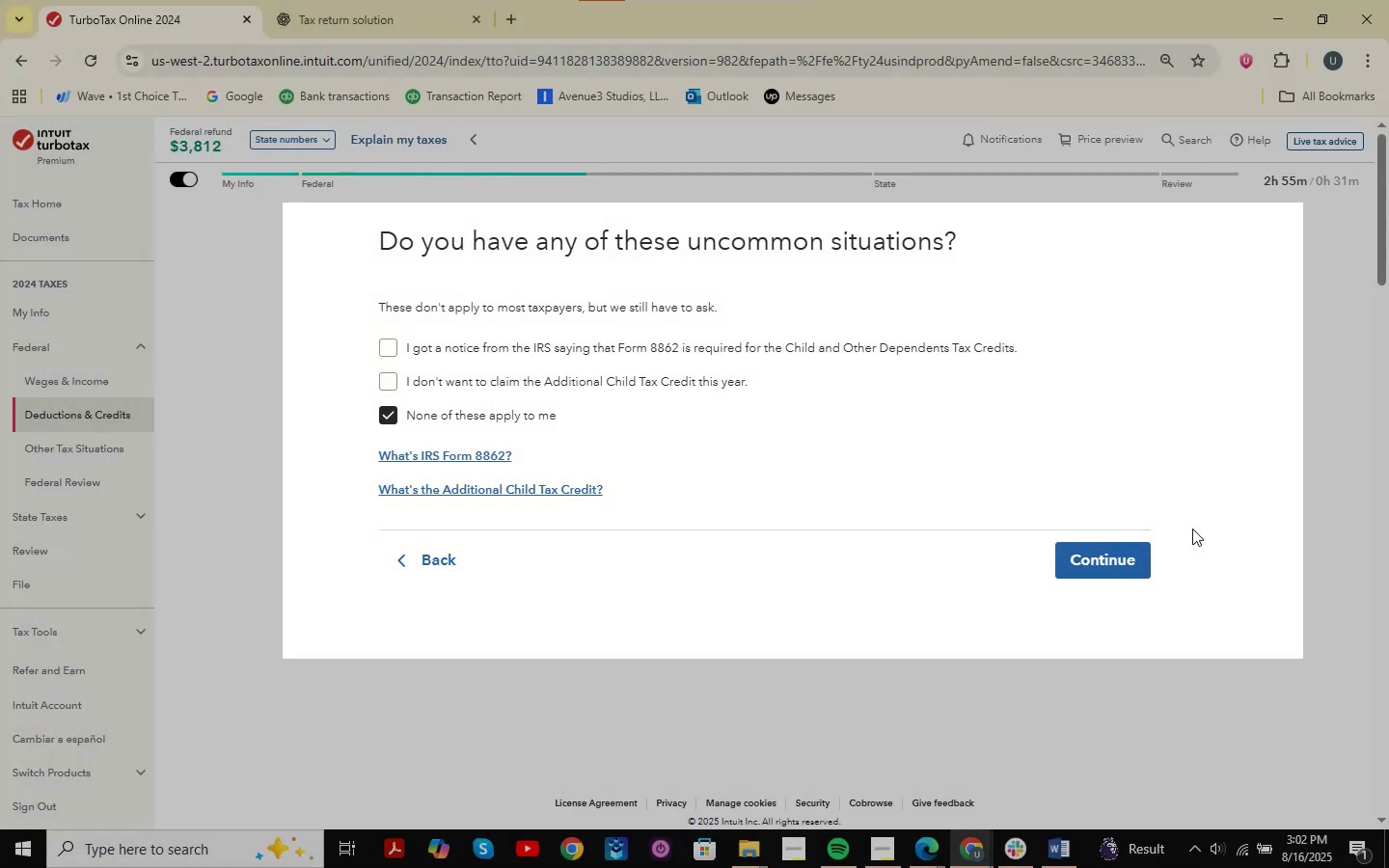 
wait(6.41)
 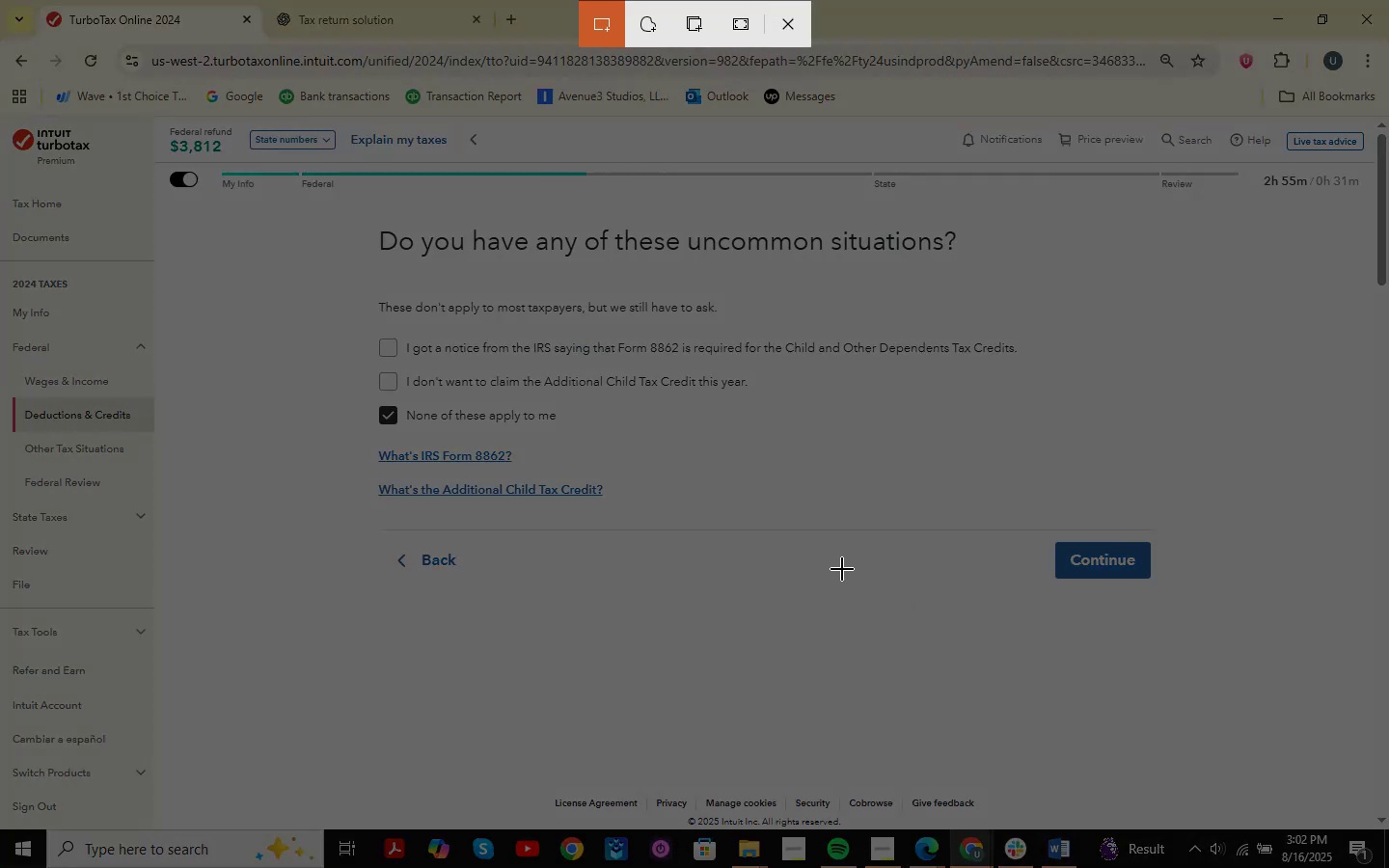 
left_click([986, 846])
 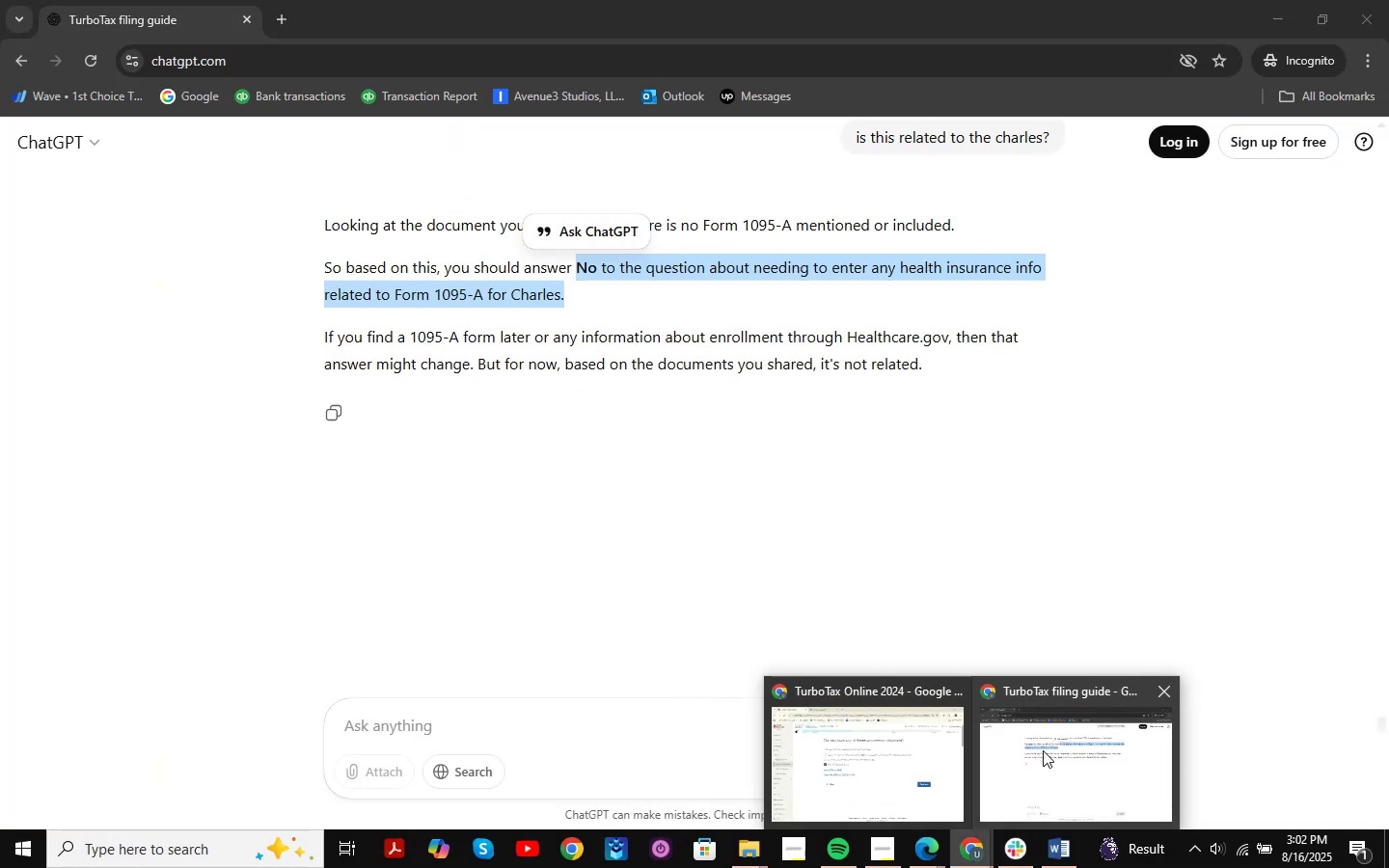 
left_click([1043, 750])
 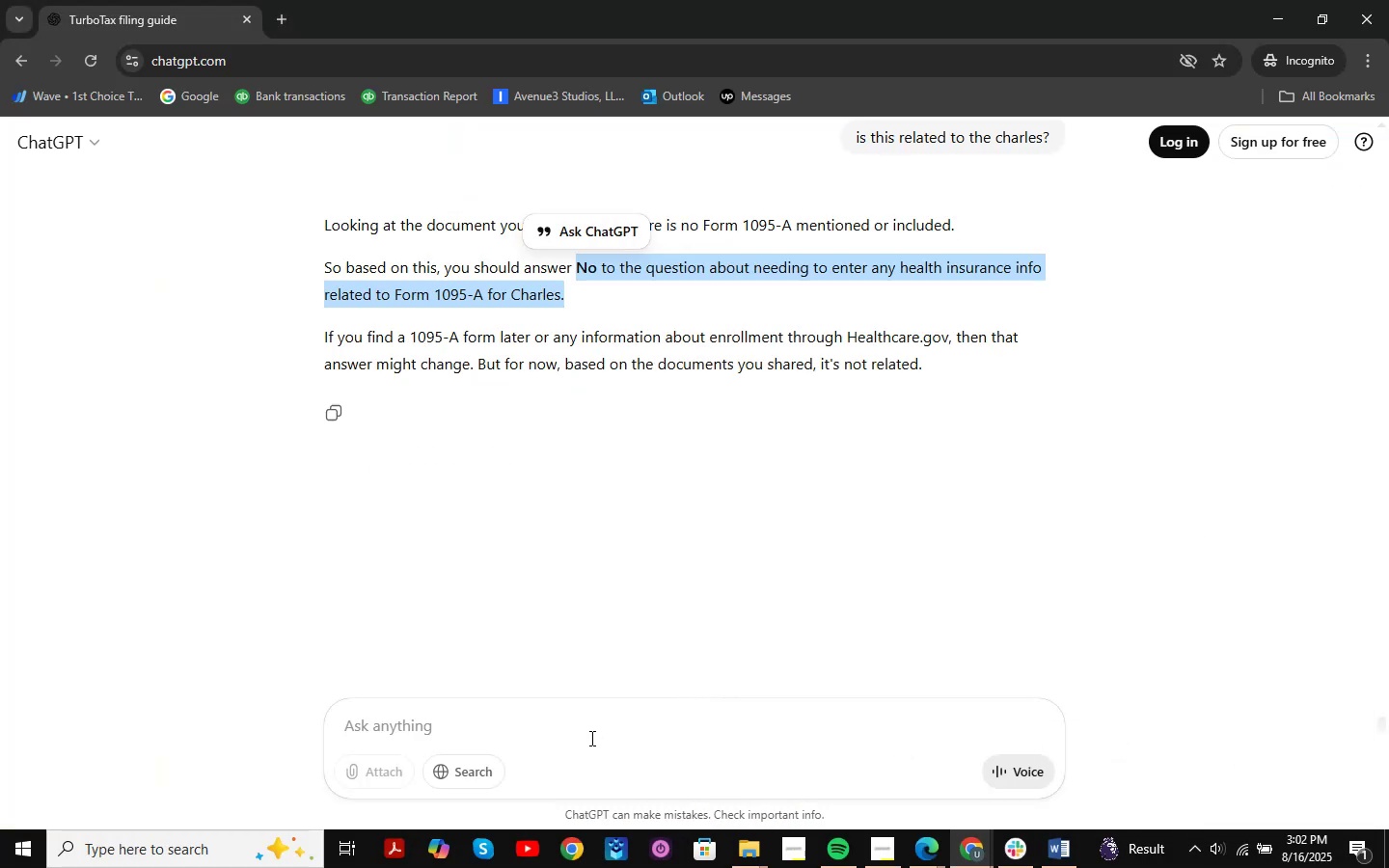 
left_click([590, 738])
 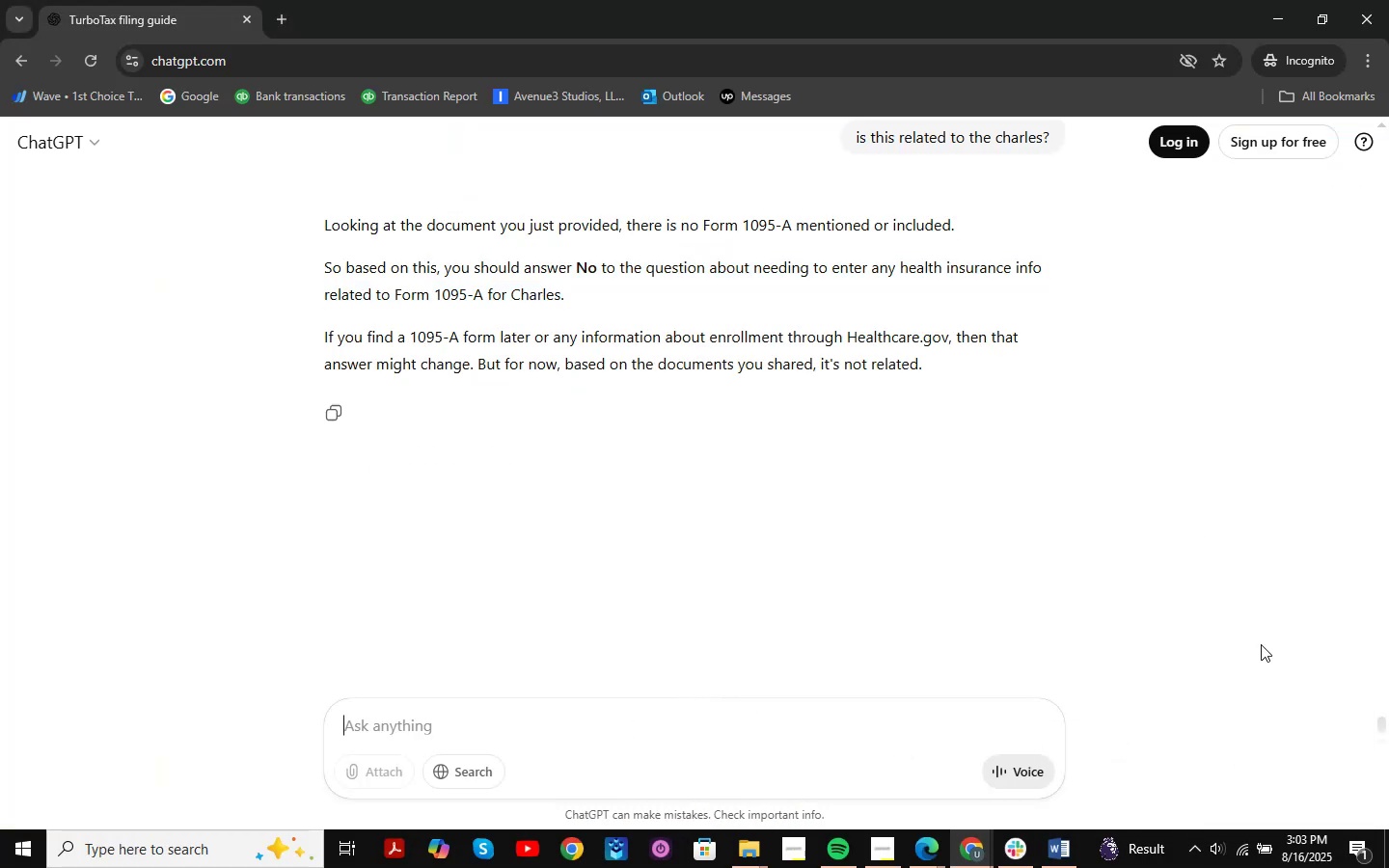 
key(Control+ControlLeft)
 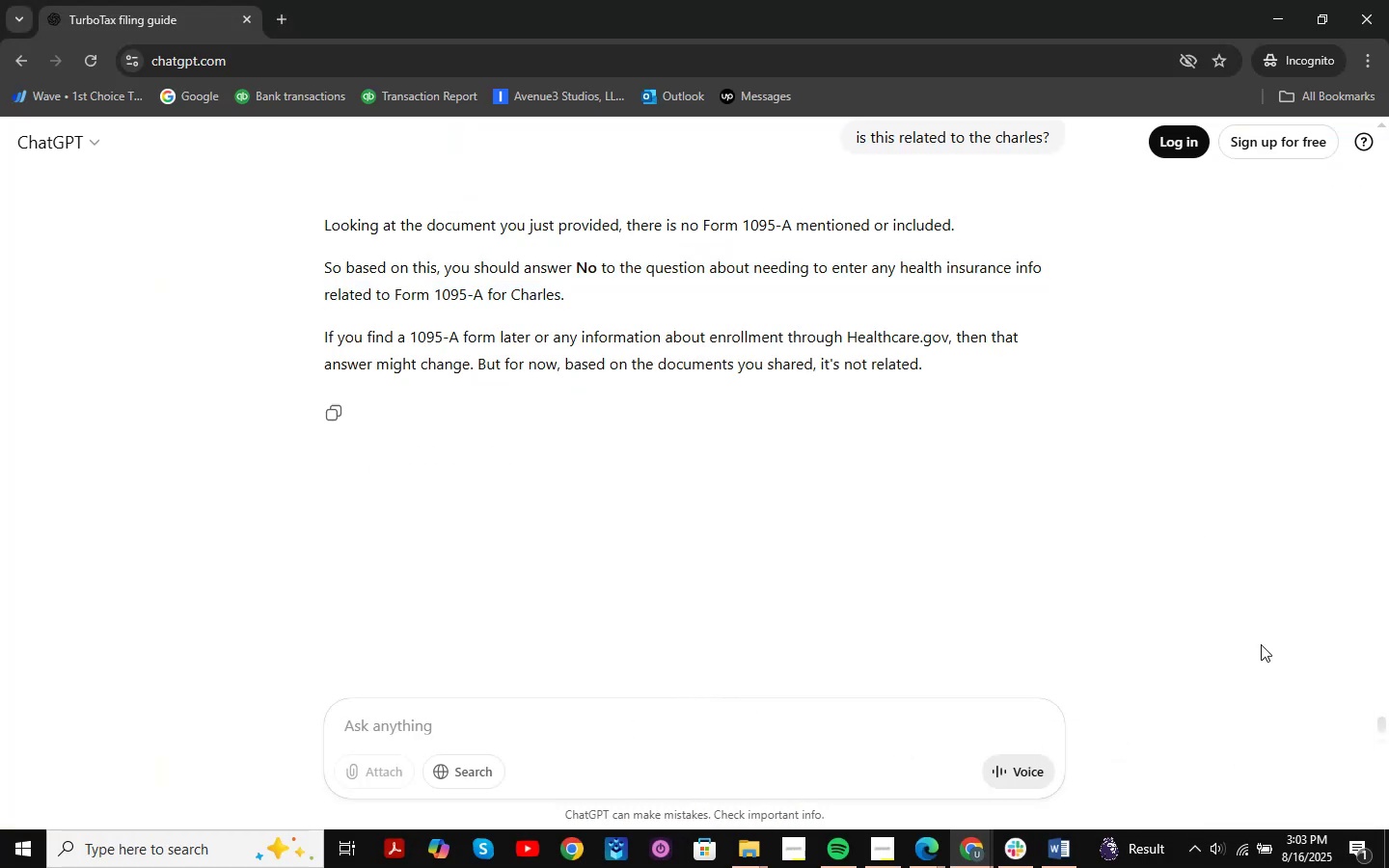 
key(Control+ControlLeft)
 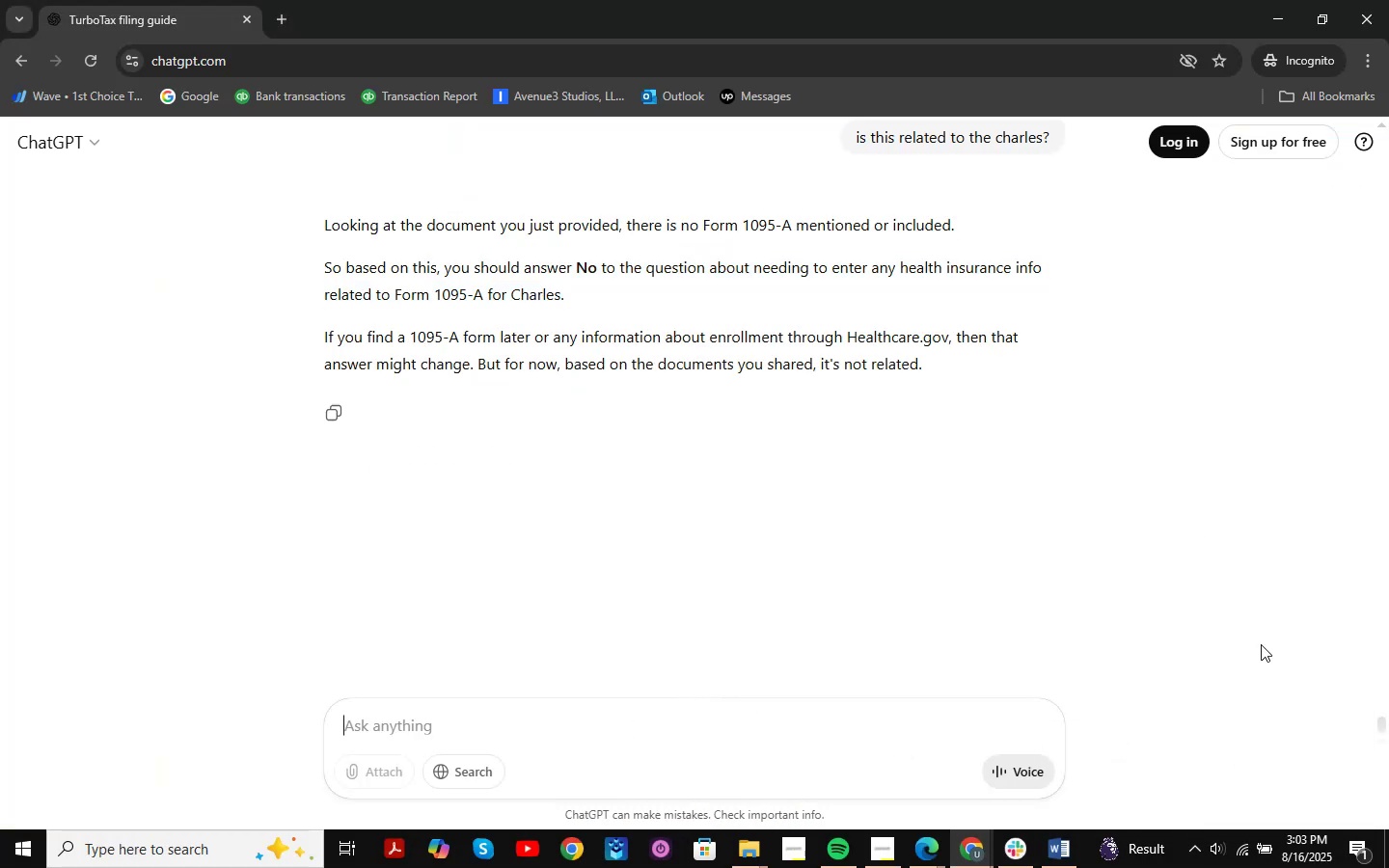 
key(Control+V)
 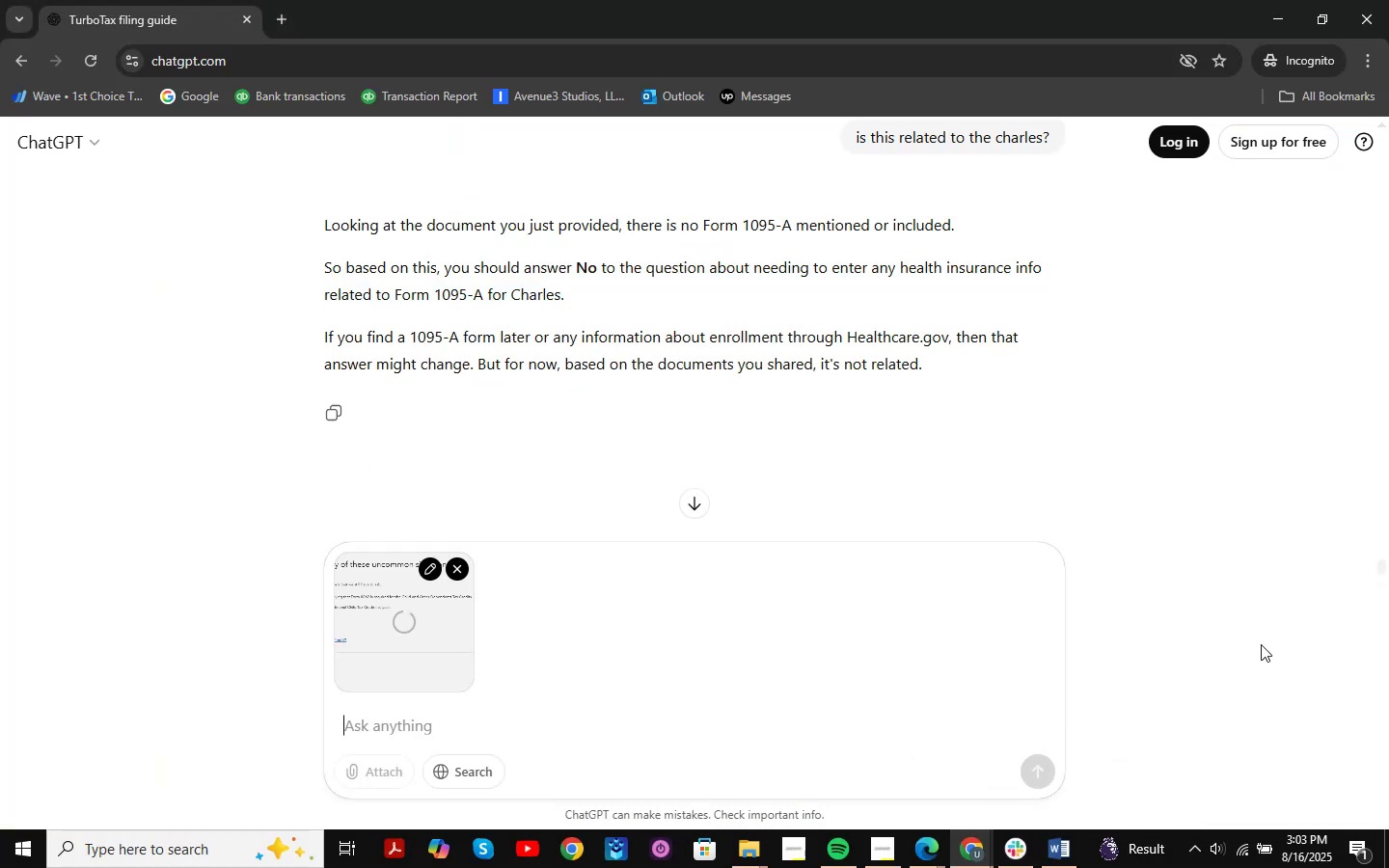 
type(any )
key(Backspace)
key(Backspace)
key(Backspace)
key(Backspace)
key(Backspace)
type(did any of these apply )
key(Backspace)
type(?)
 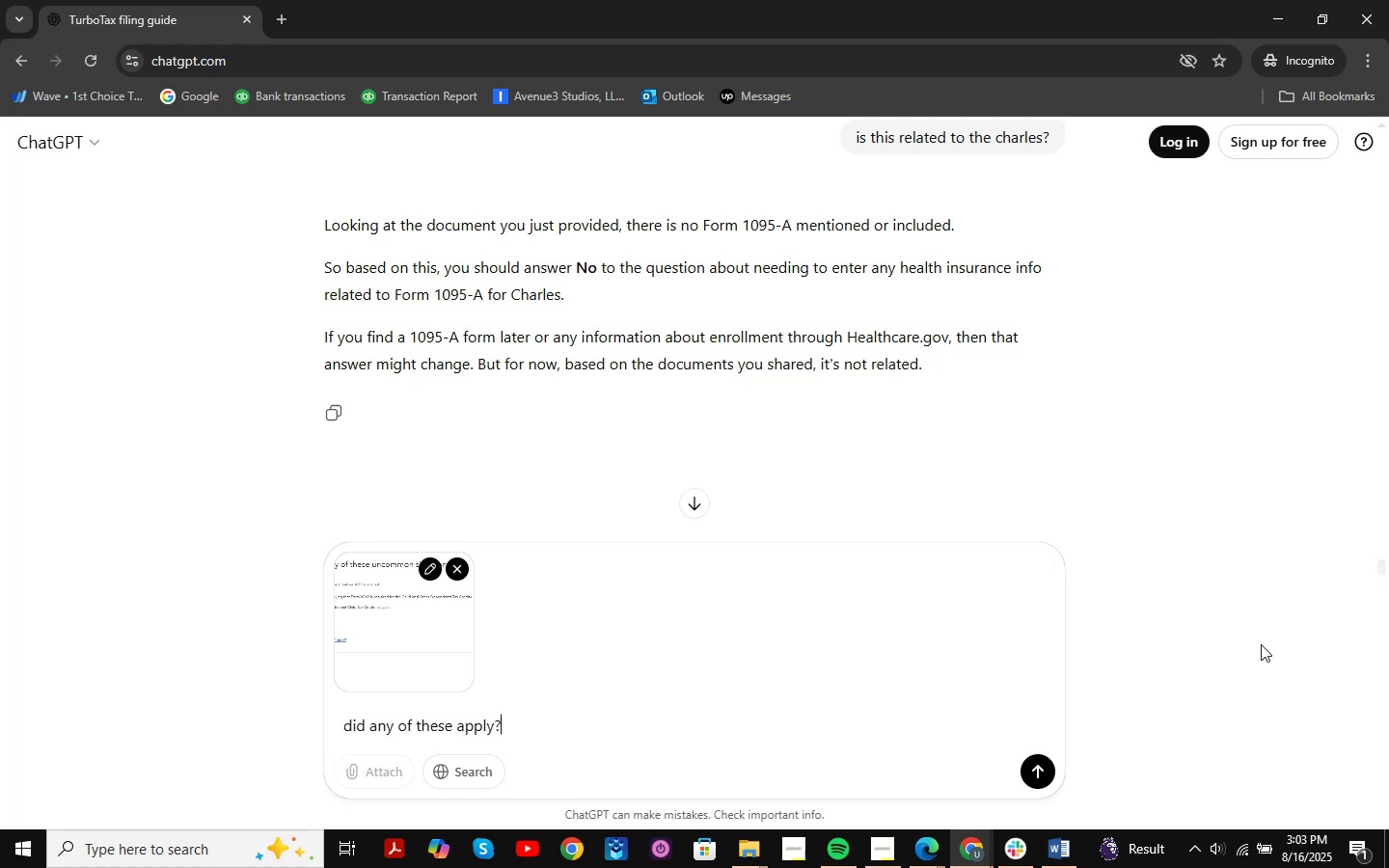 
key(Enter)
 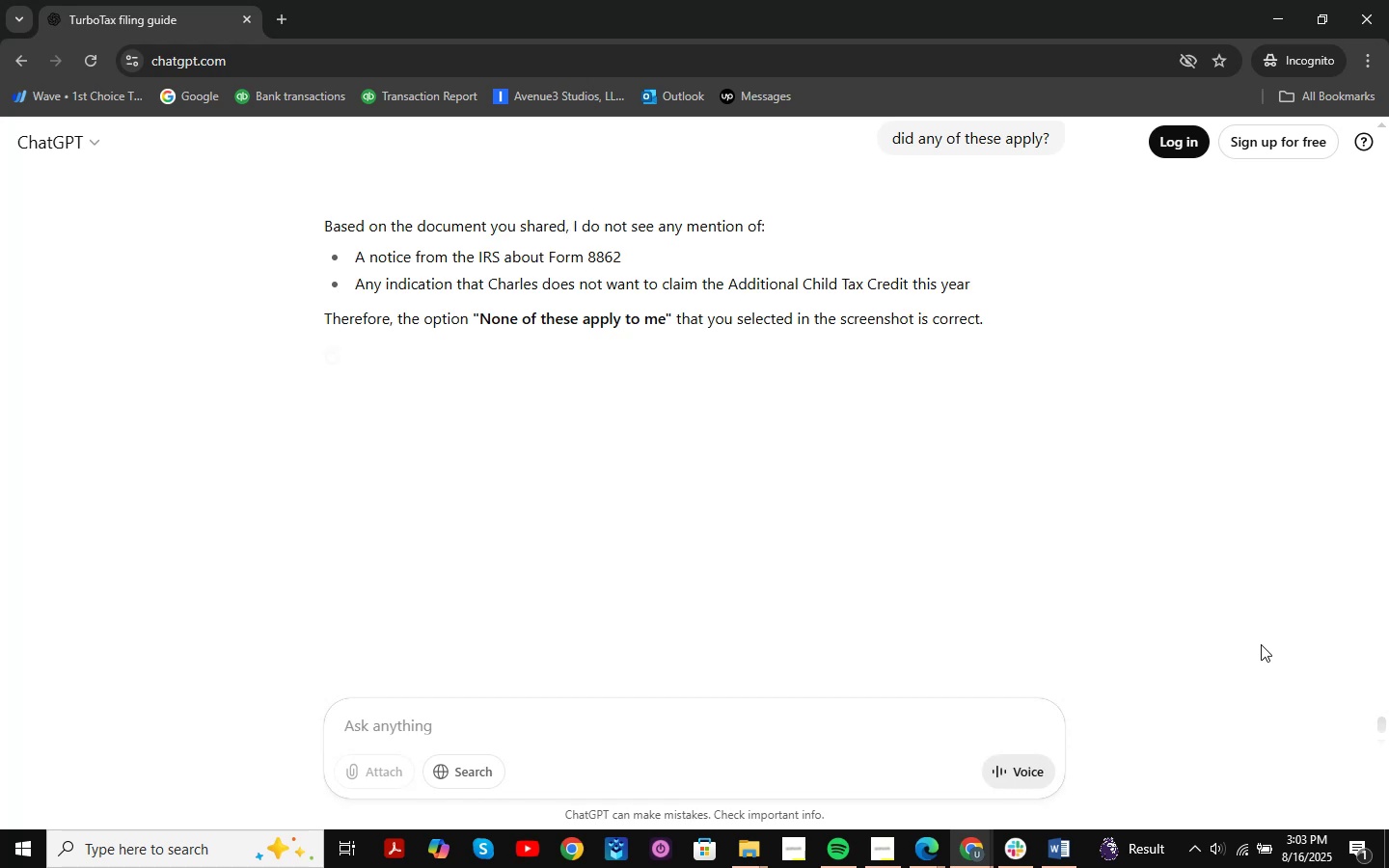 
wait(10.88)
 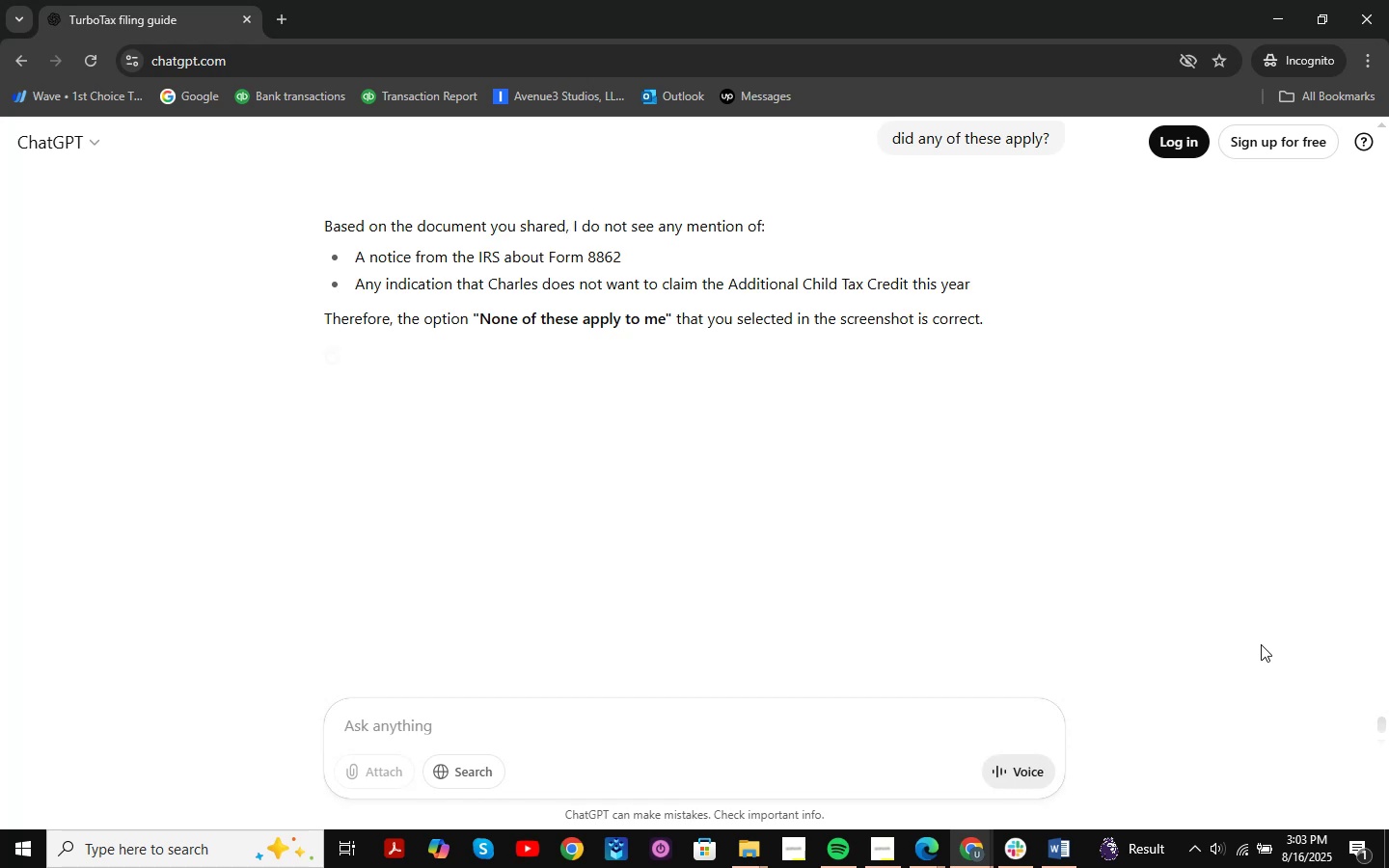 
left_click([1262, 25])
 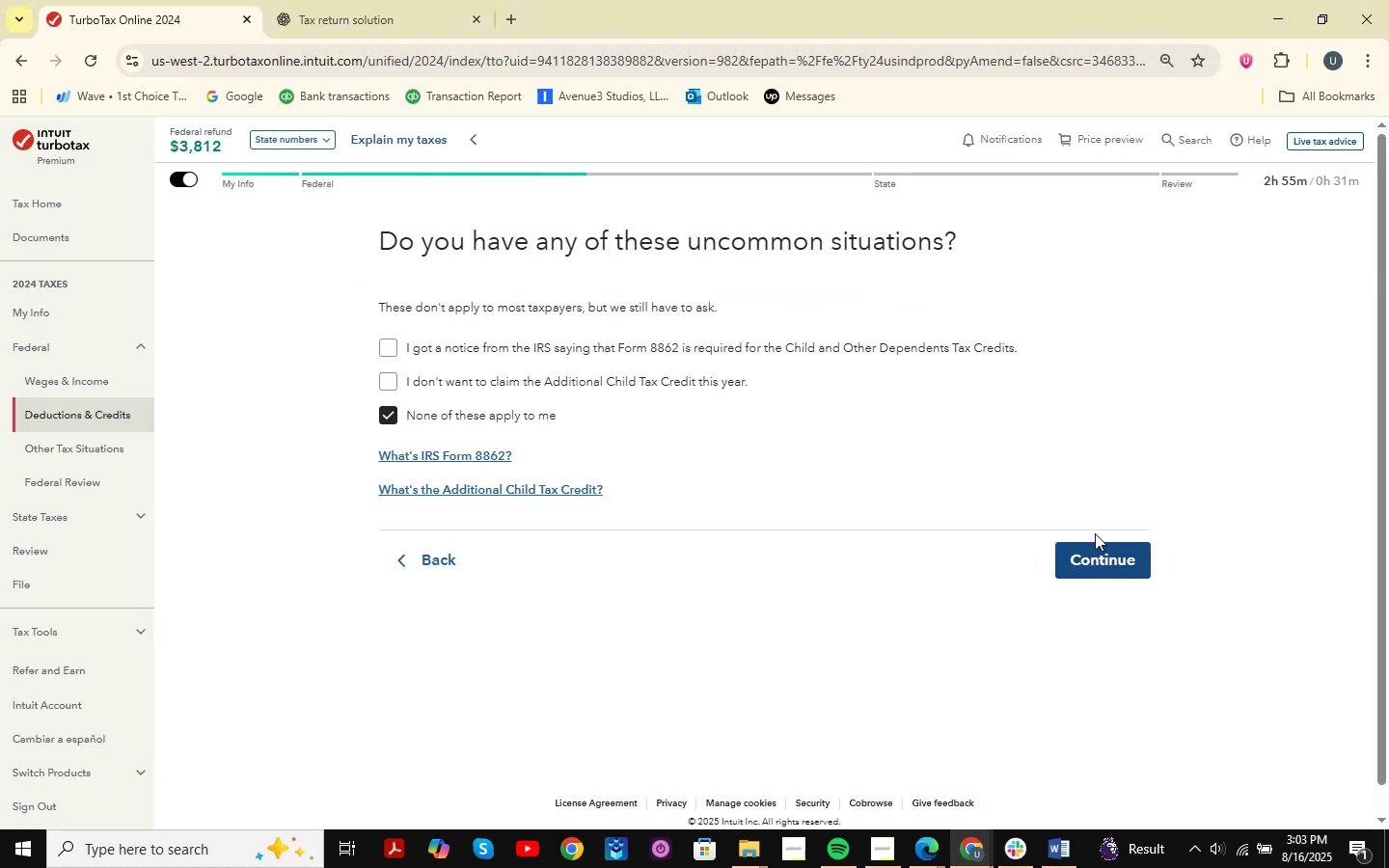 
left_click([1062, 559])
 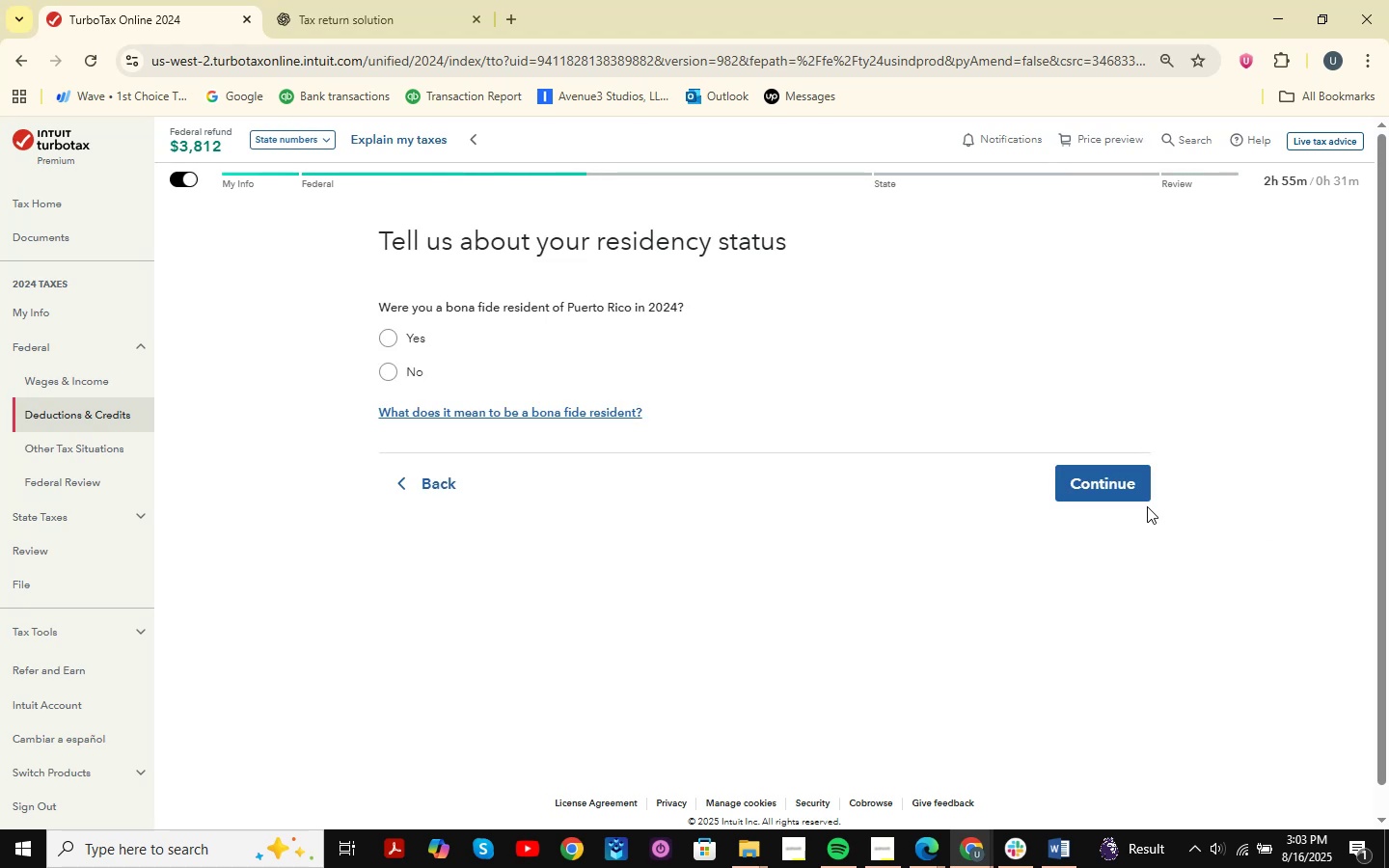 
wait(8.37)
 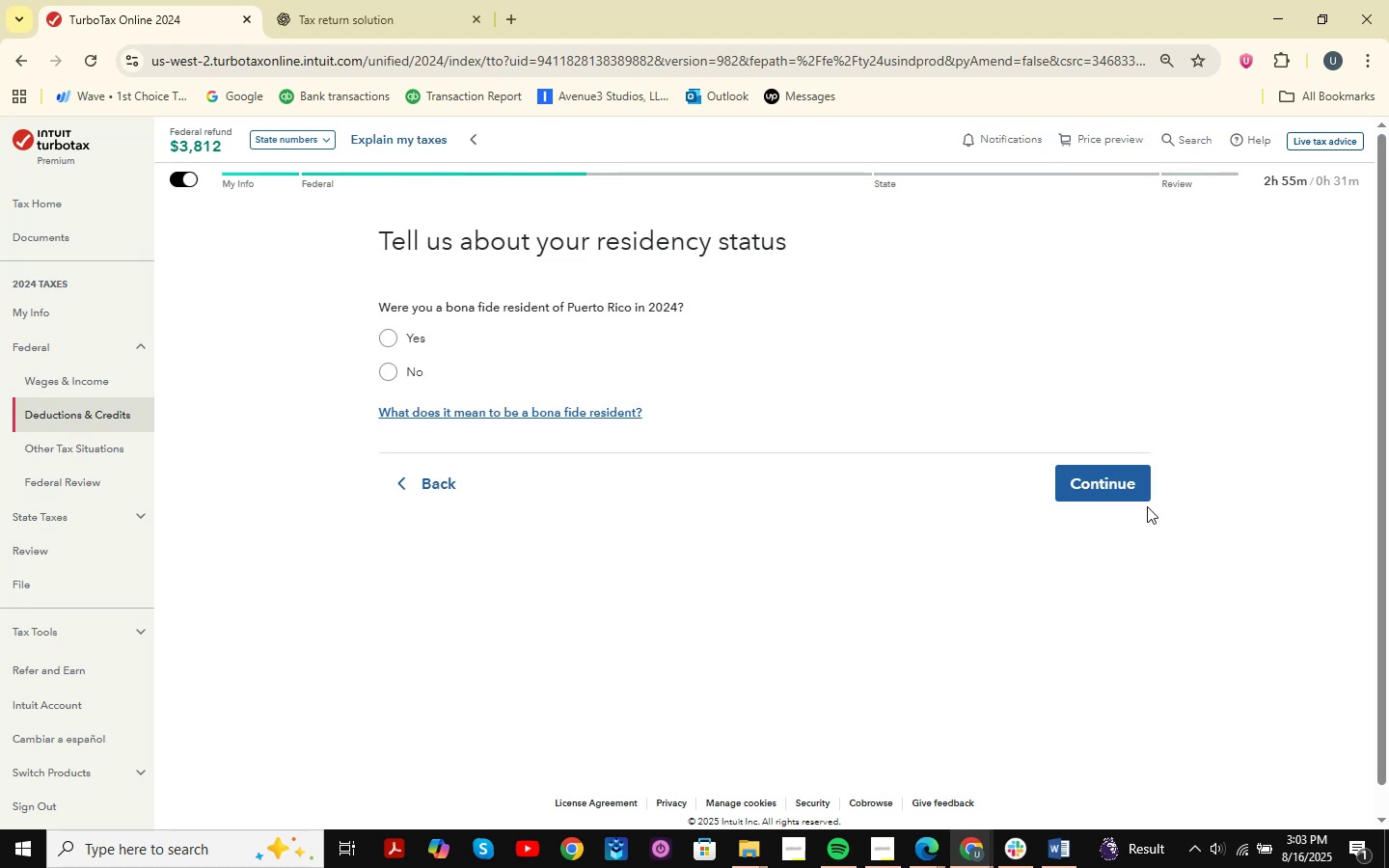 
scroll: coordinate [962, 694], scroll_direction: up, amount: 3.0
 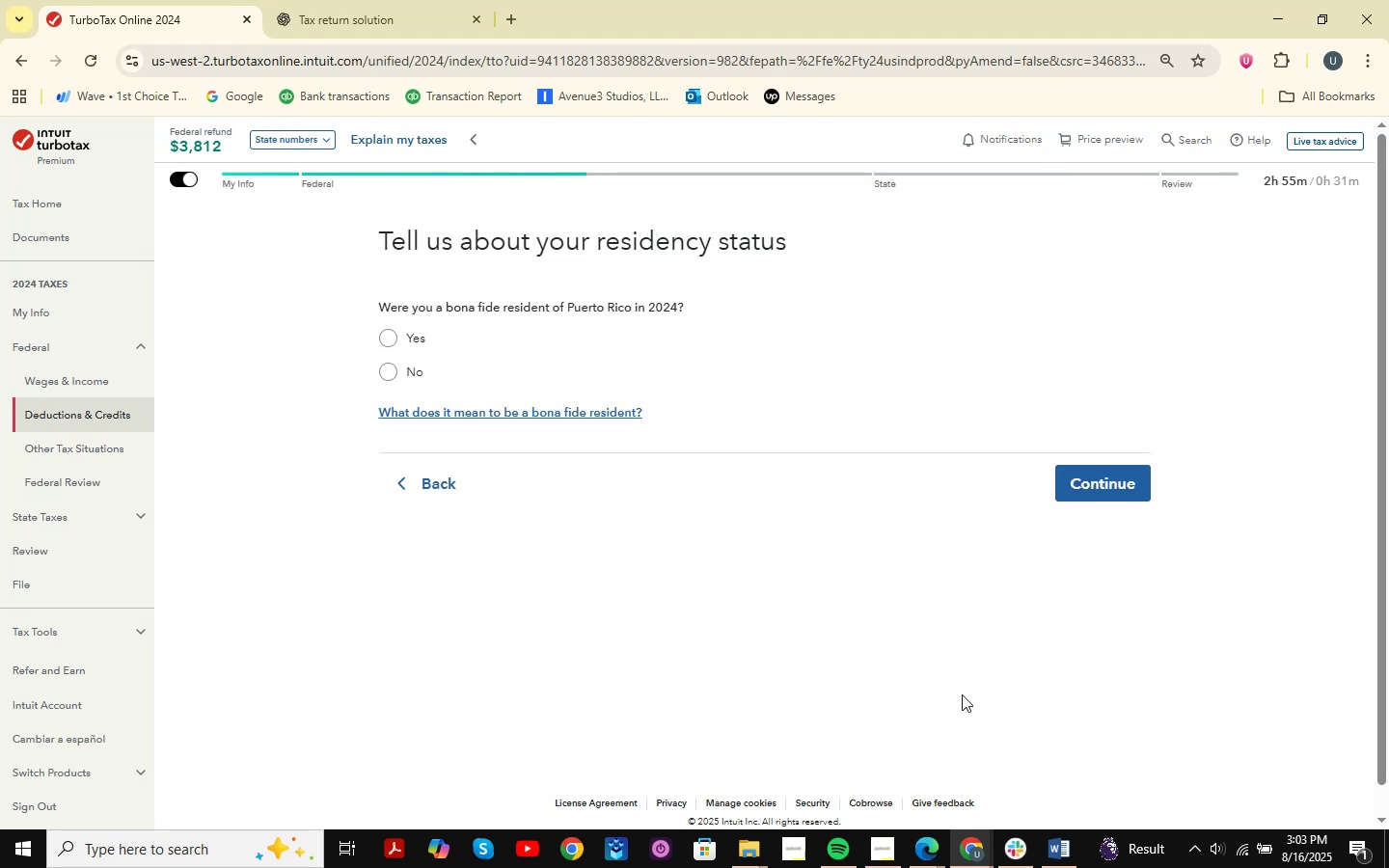 
key(Shift+ShiftLeft)
 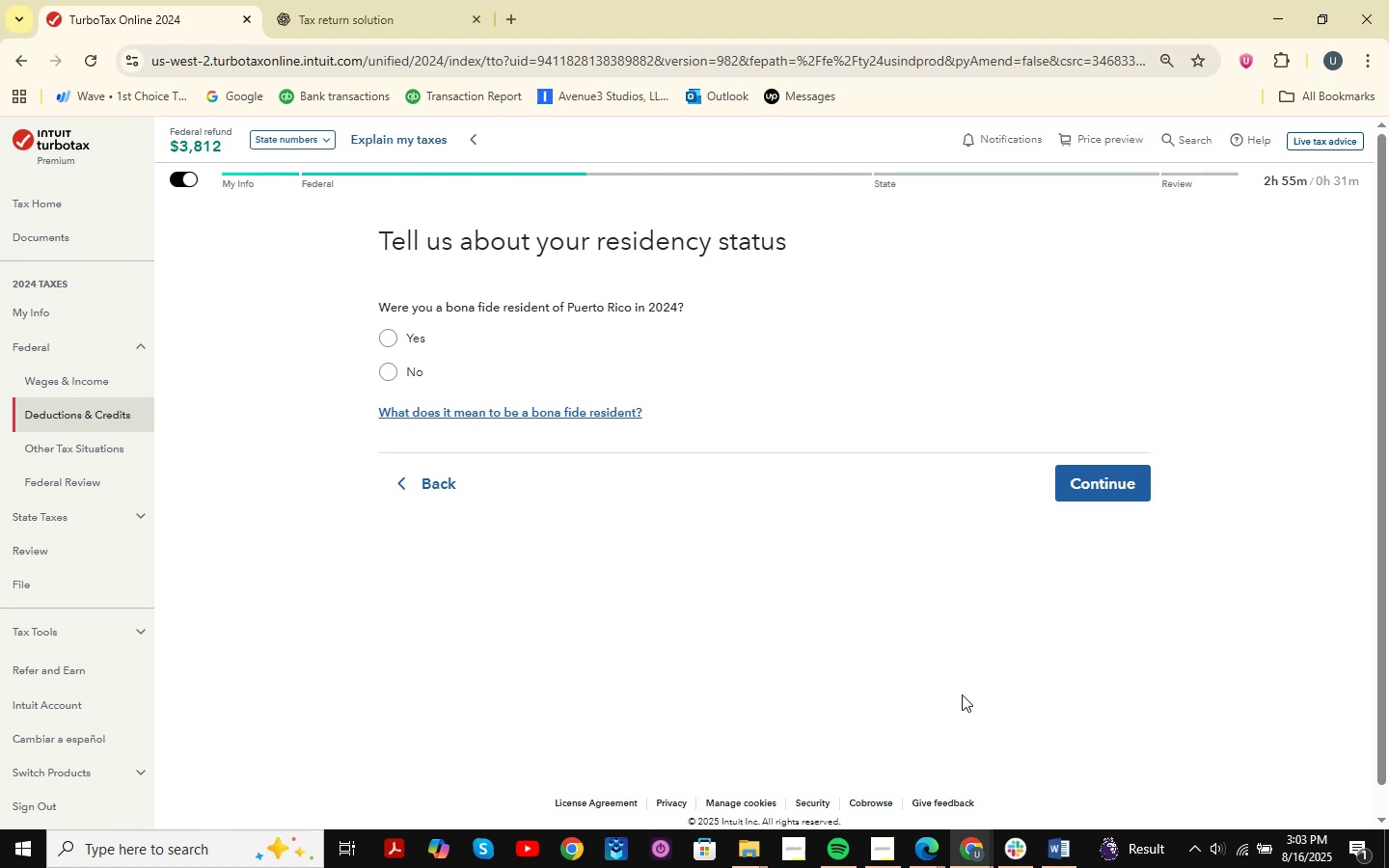 
key(Meta+Shift+MetaLeft)
 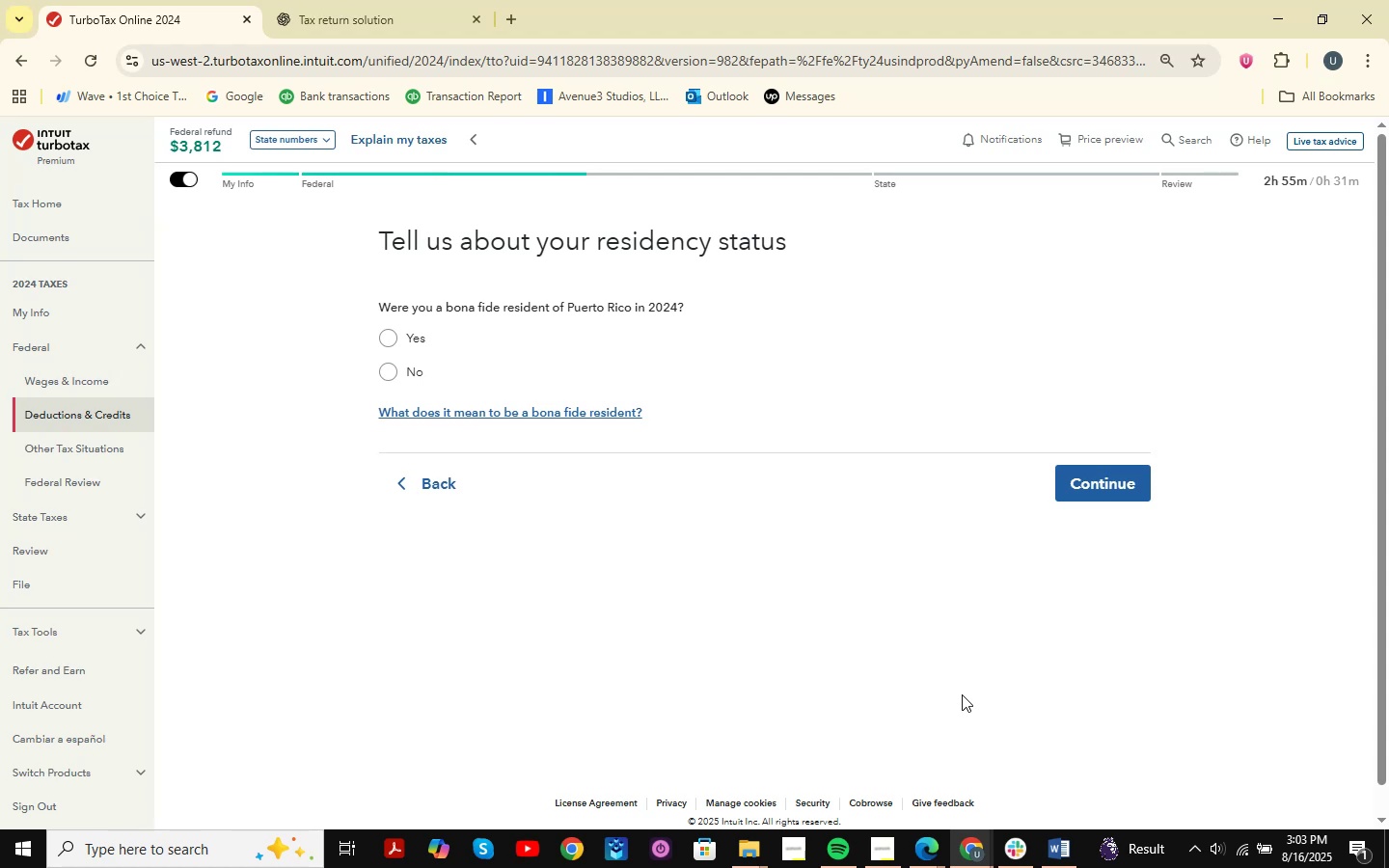 
key(Meta+Shift+S)
 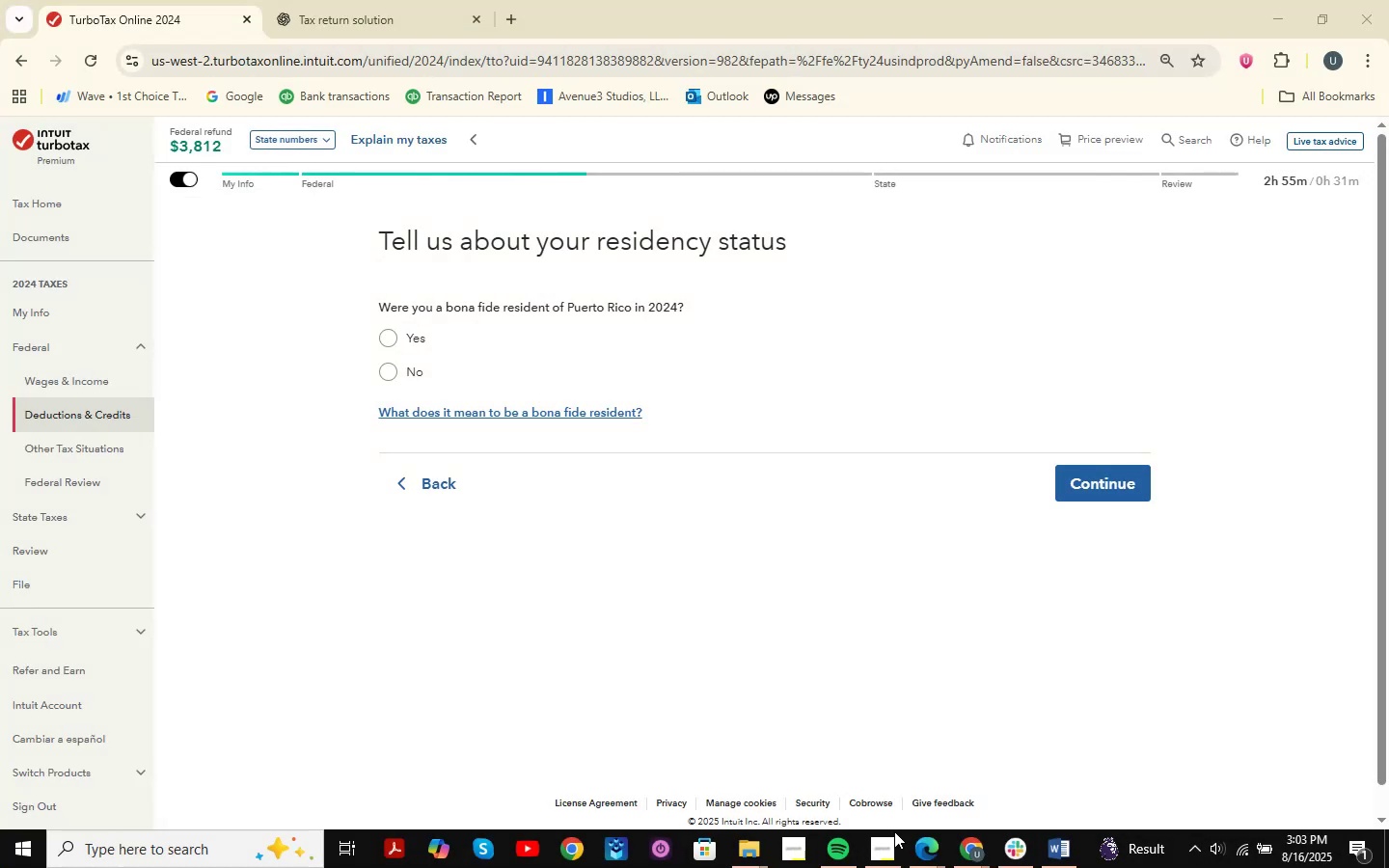 
double_click([1023, 742])
 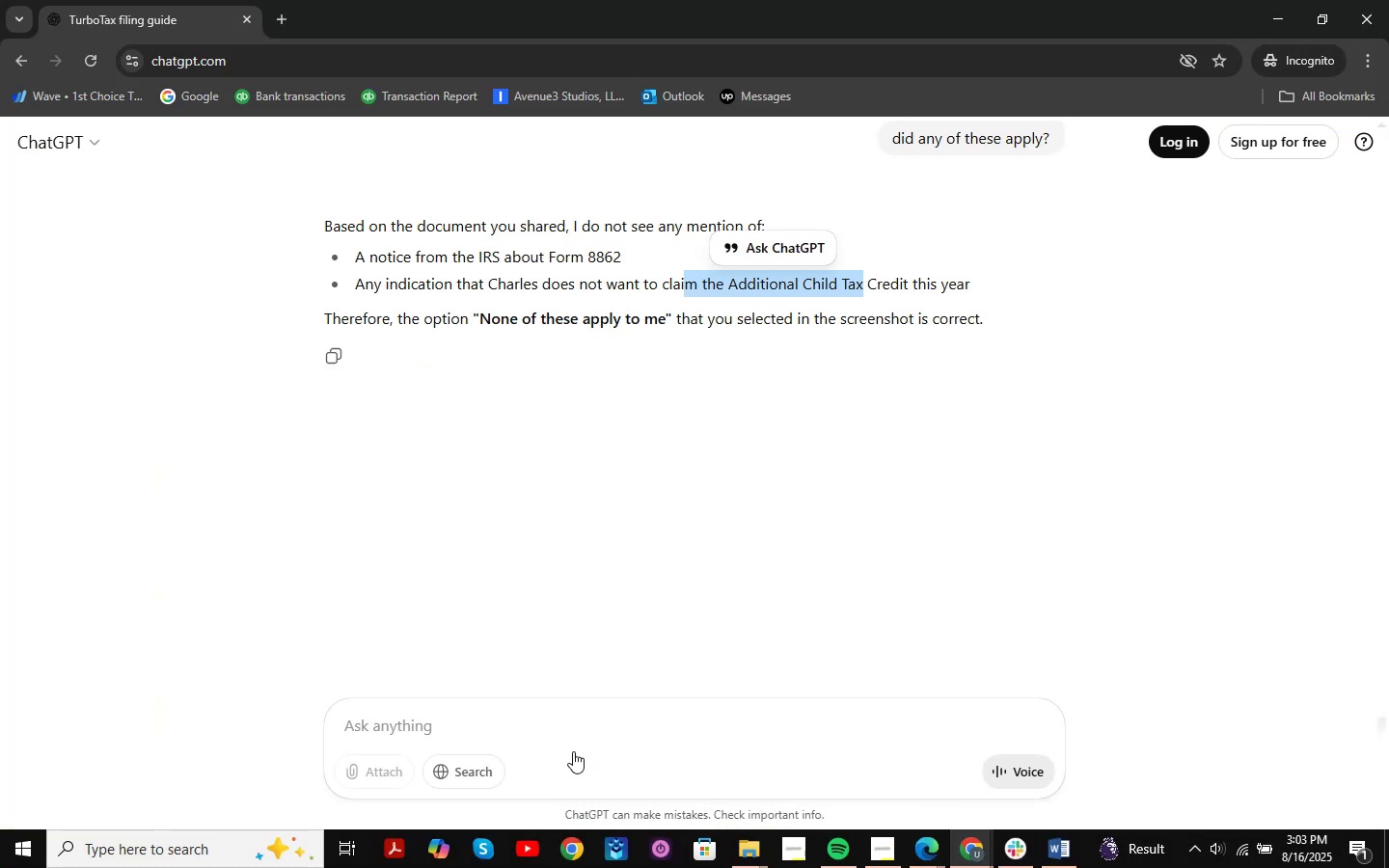 
left_click([579, 720])
 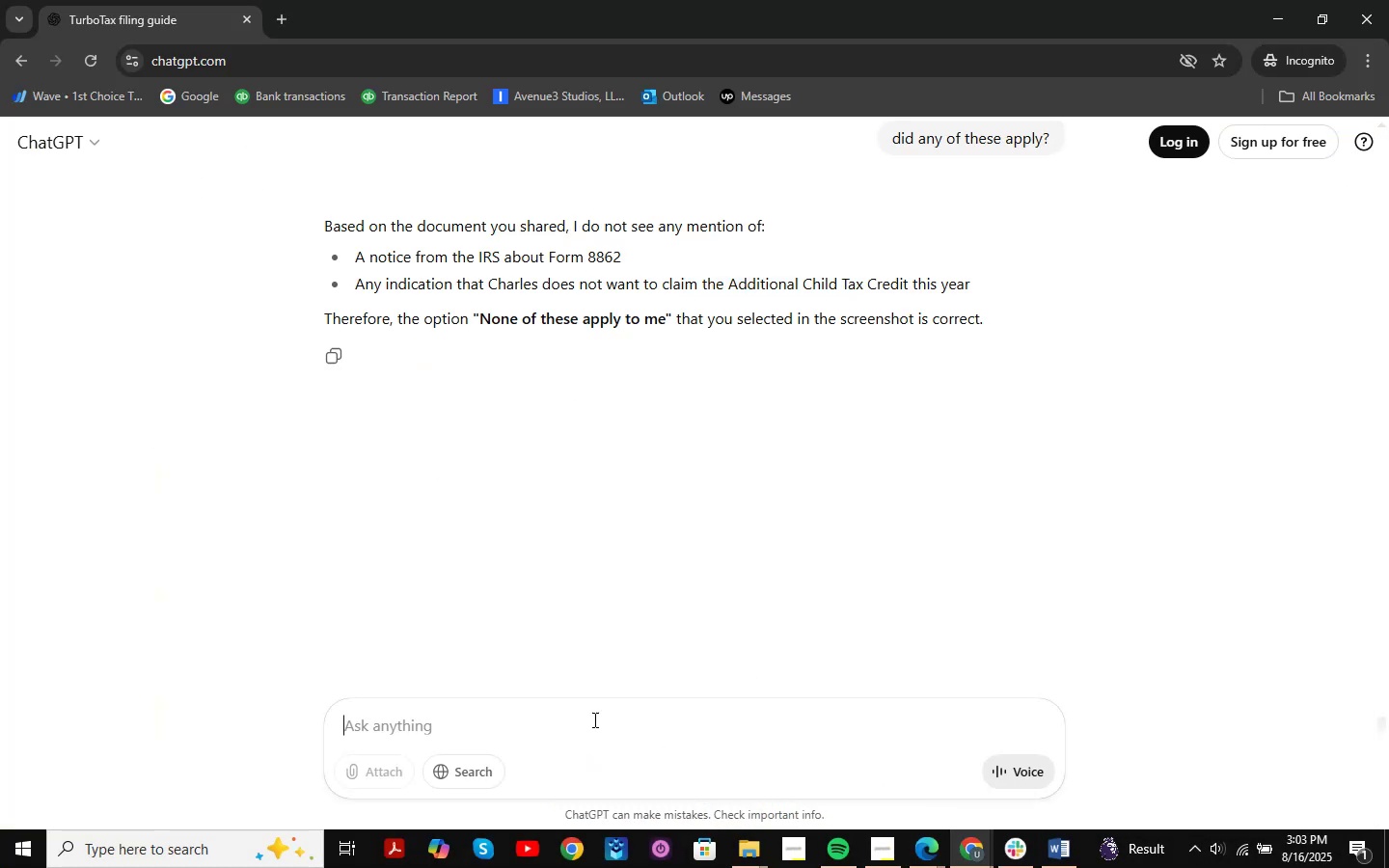 
key(Control+V)
 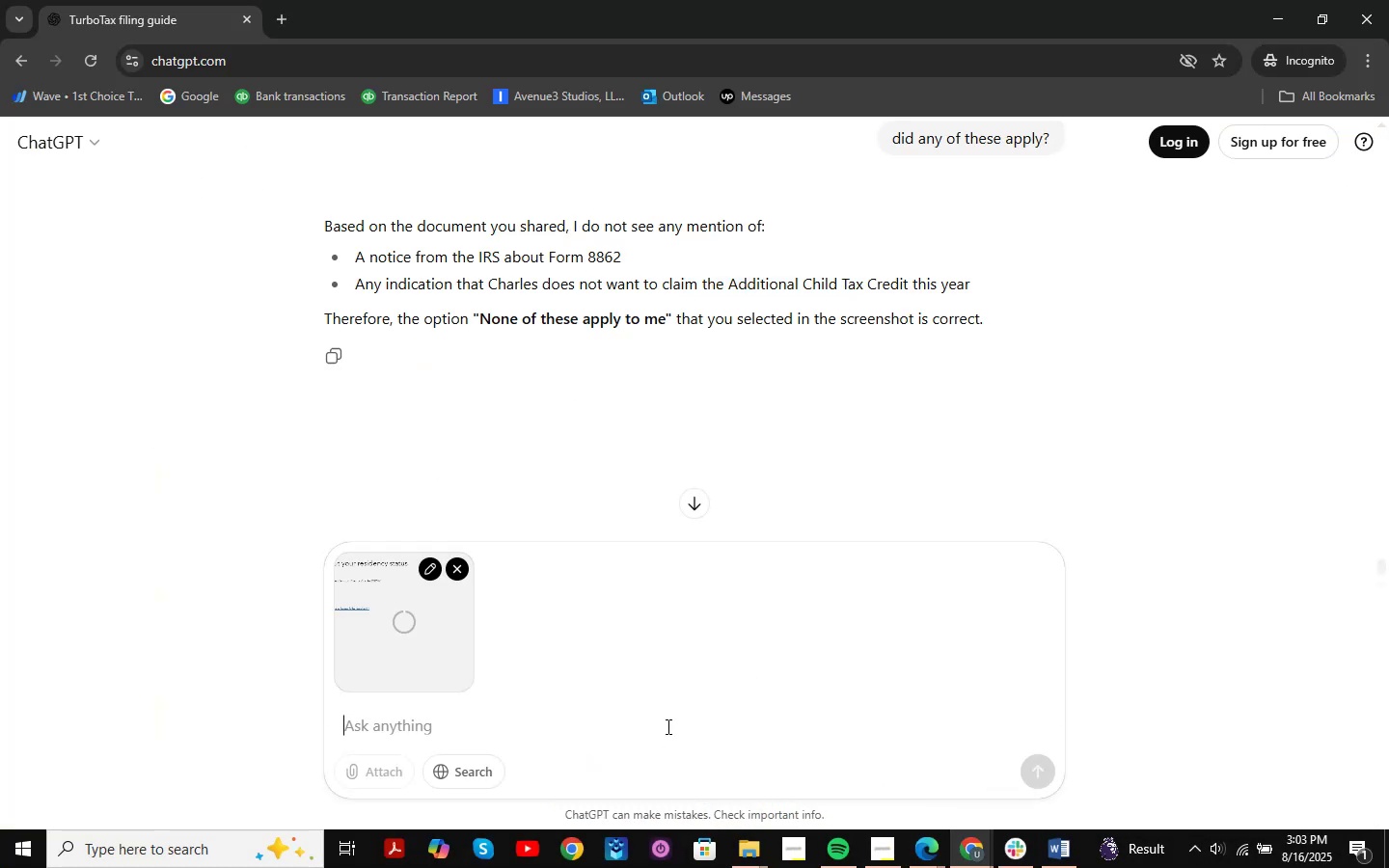 
type(why is tjhis )
key(Backspace)
key(Backspace)
key(Backspace)
key(Backspace)
key(Backspace)
type(his aslo)
key(Backspace)
key(Backspace)
type(king it =)
key(Backspace)
key(Backspace)
type(/)
 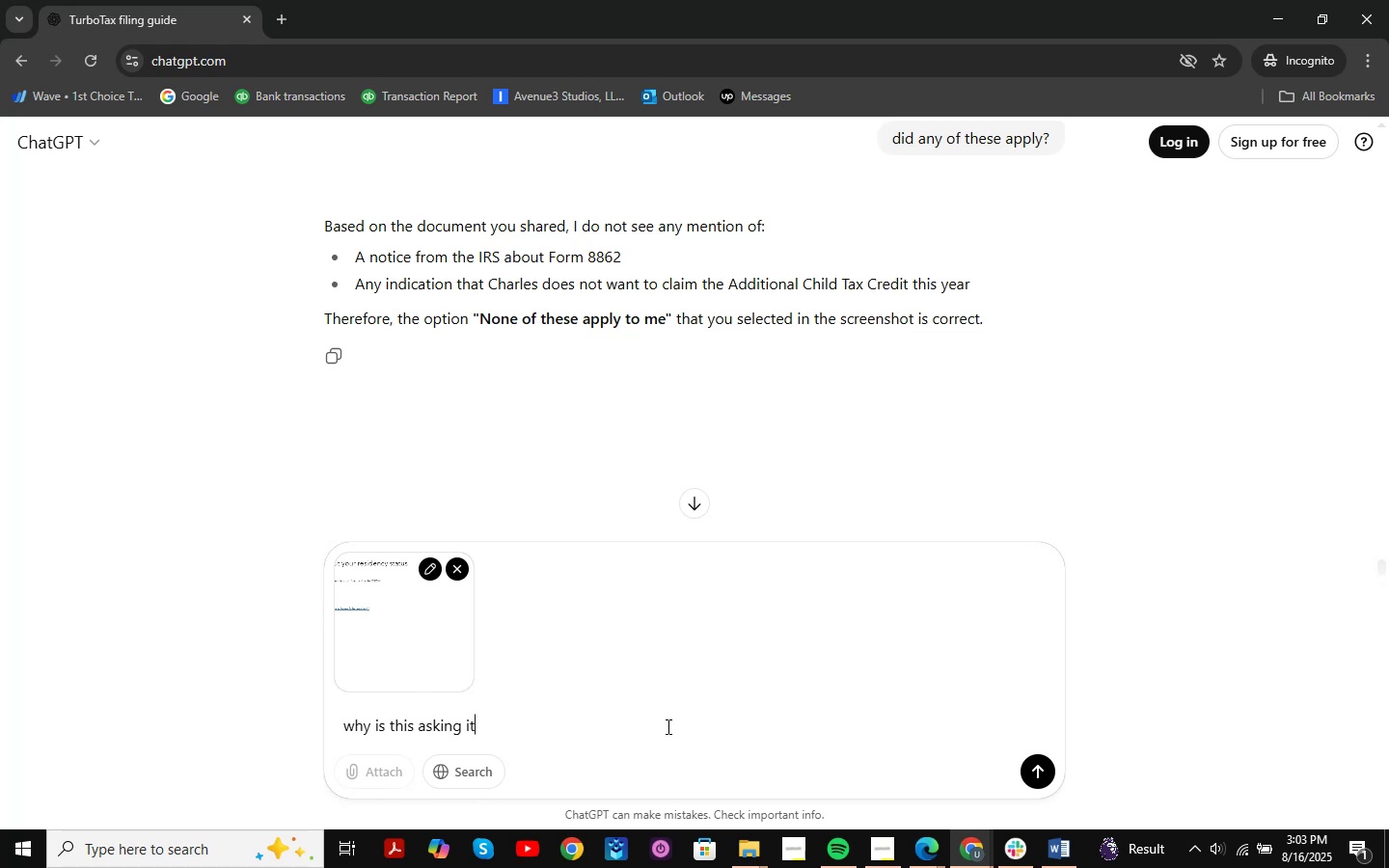 
key(Enter)
 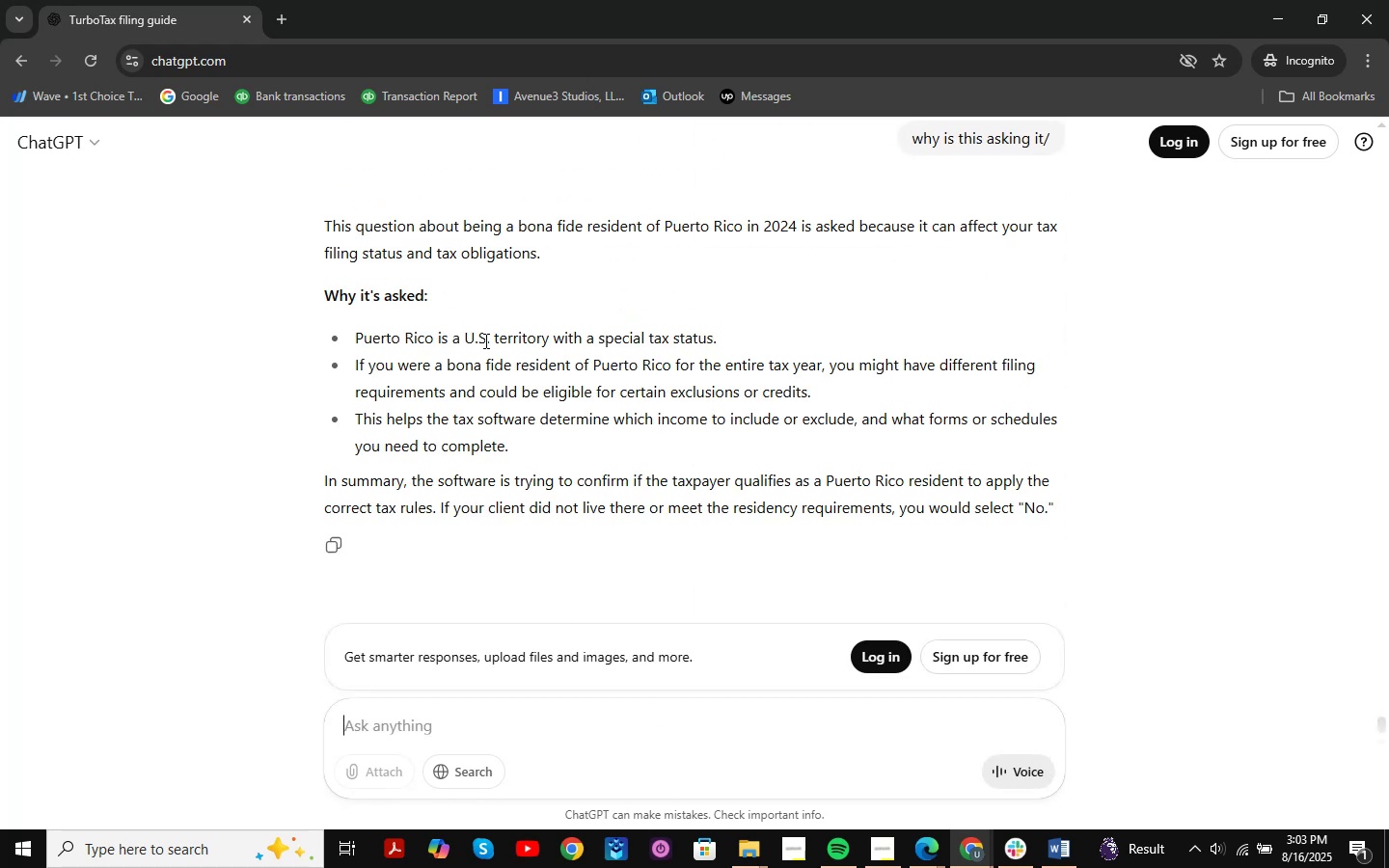 
wait(12.11)
 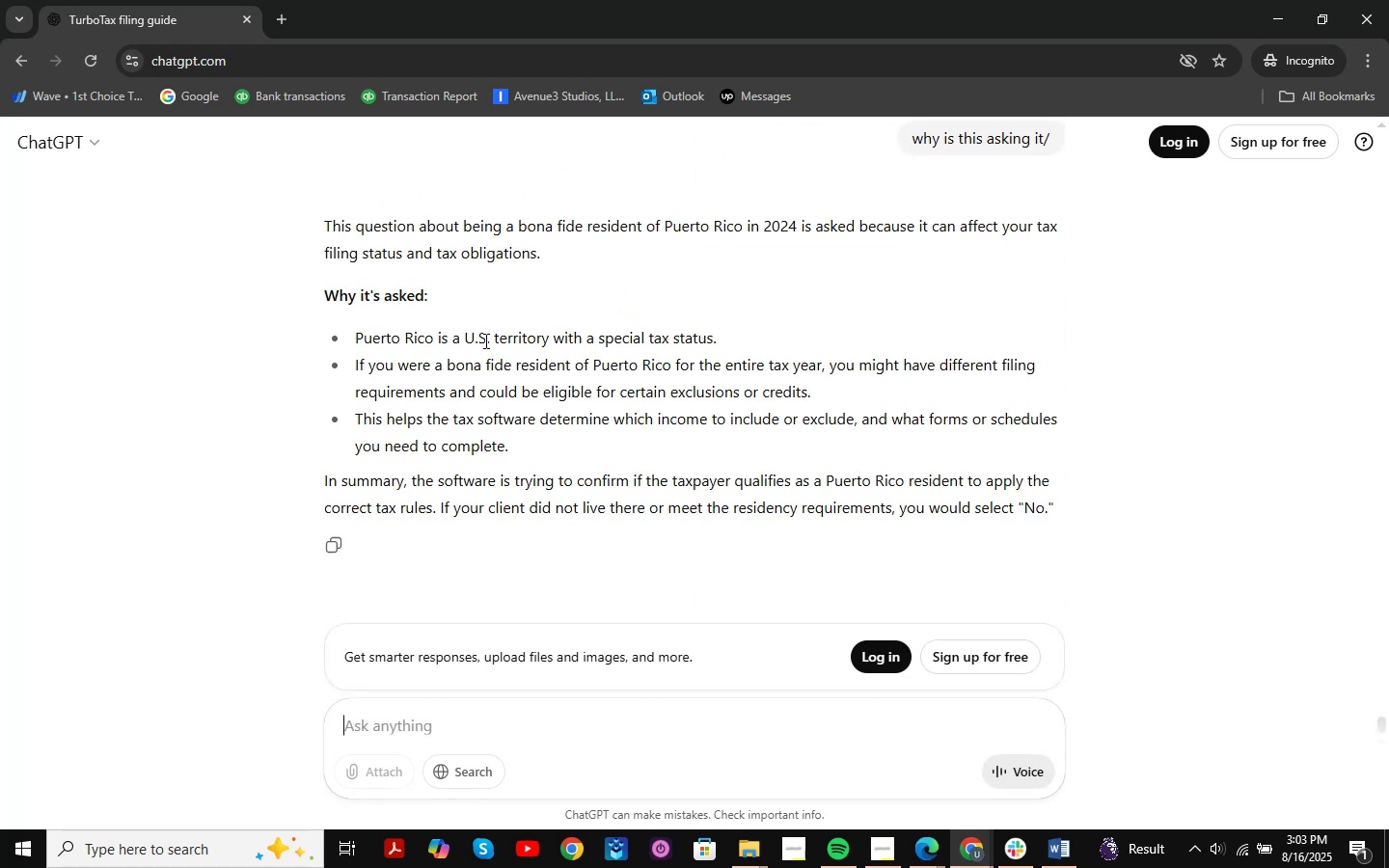 
left_click([457, 425])
 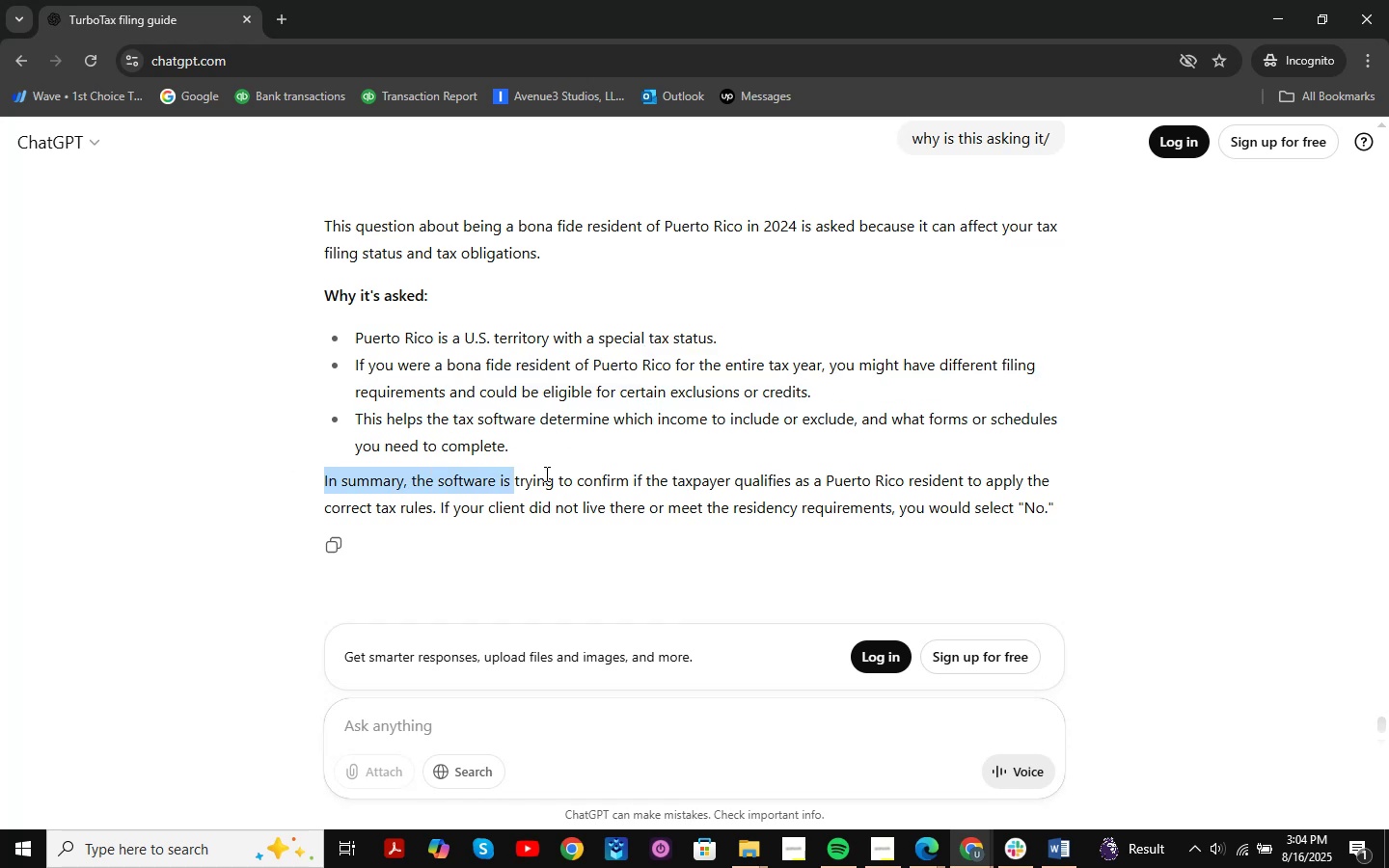 
wait(15.4)
 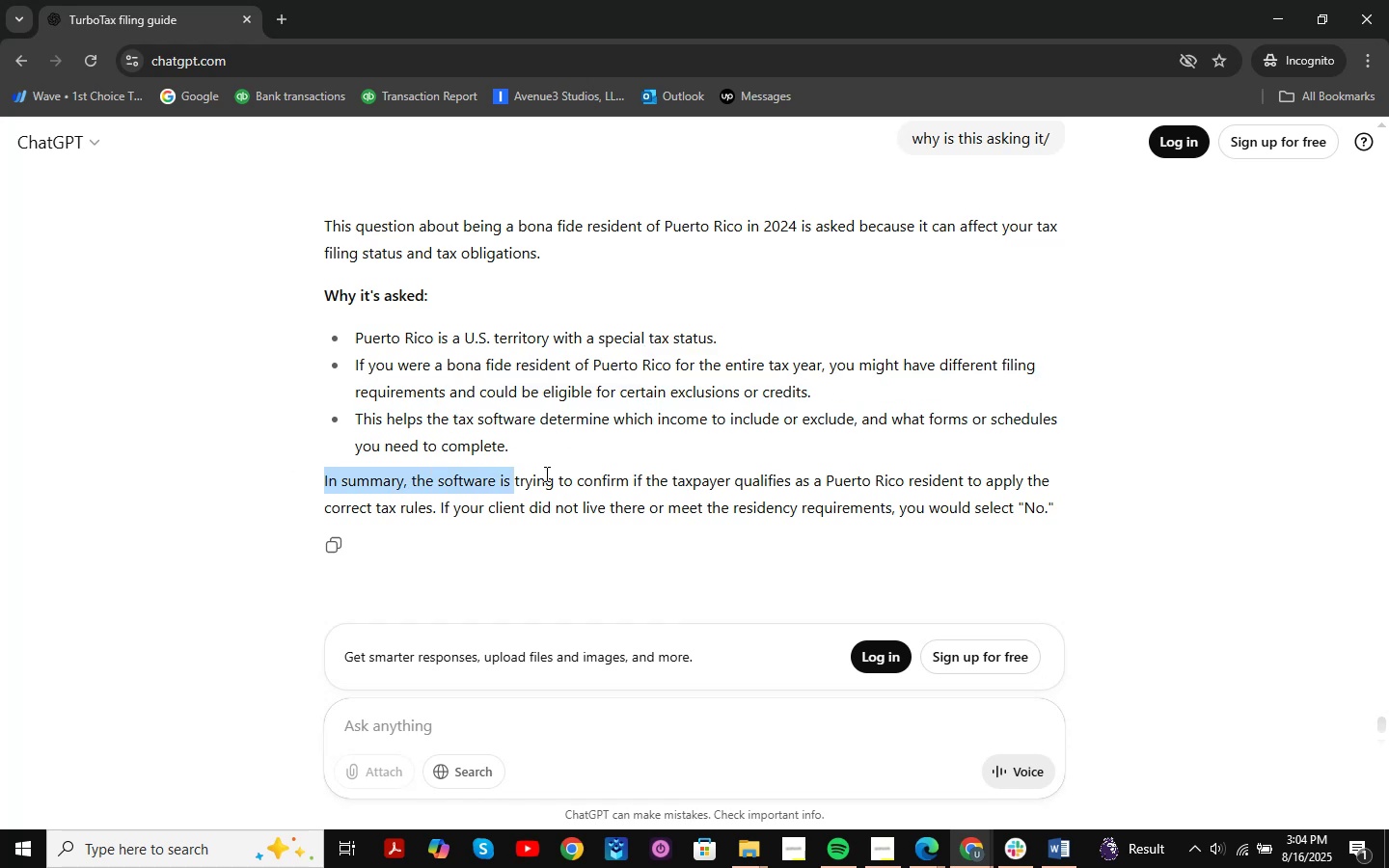 
scroll: coordinate [590, 305], scroll_direction: down, amount: 4.0
 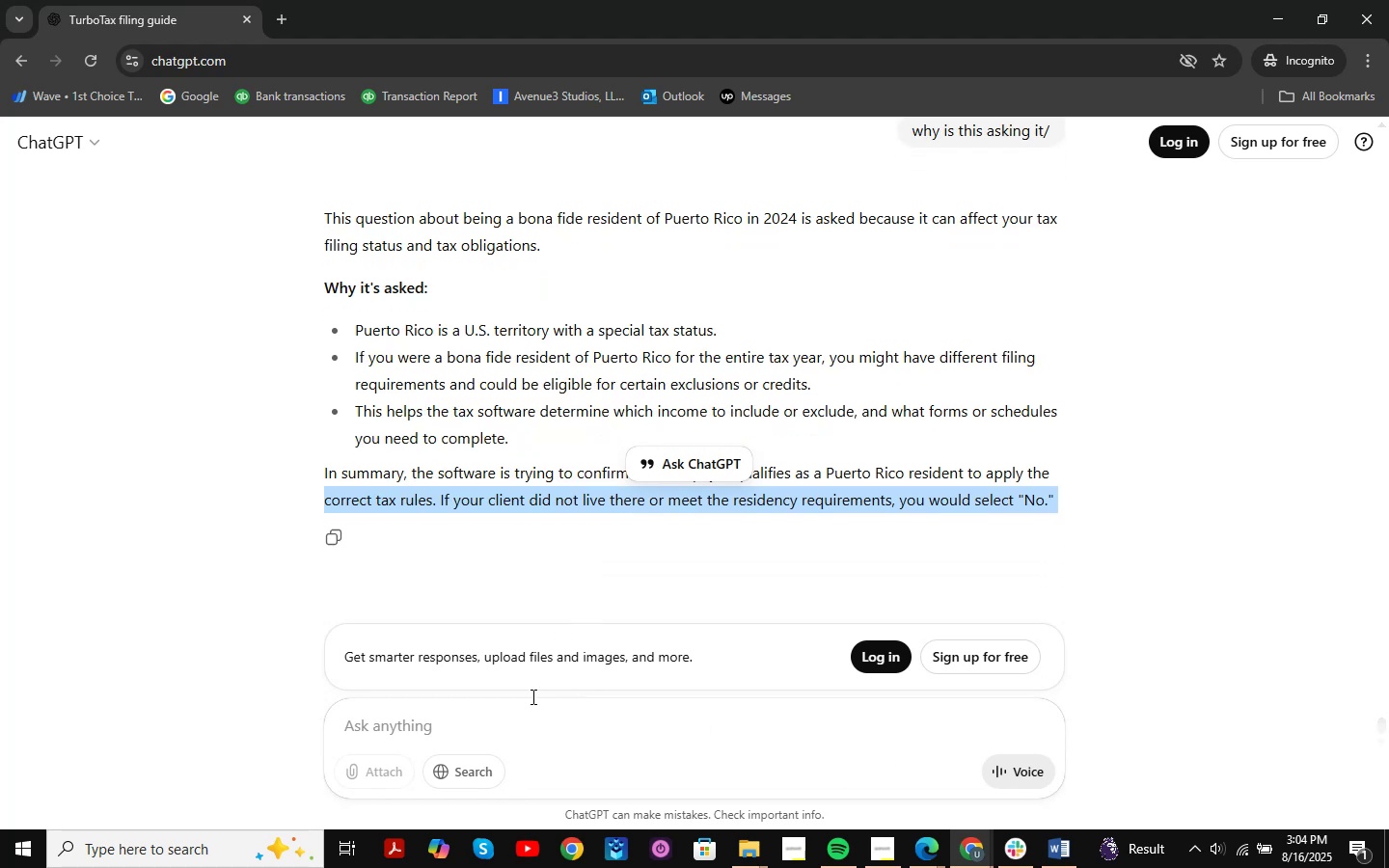 
left_click([491, 719])
 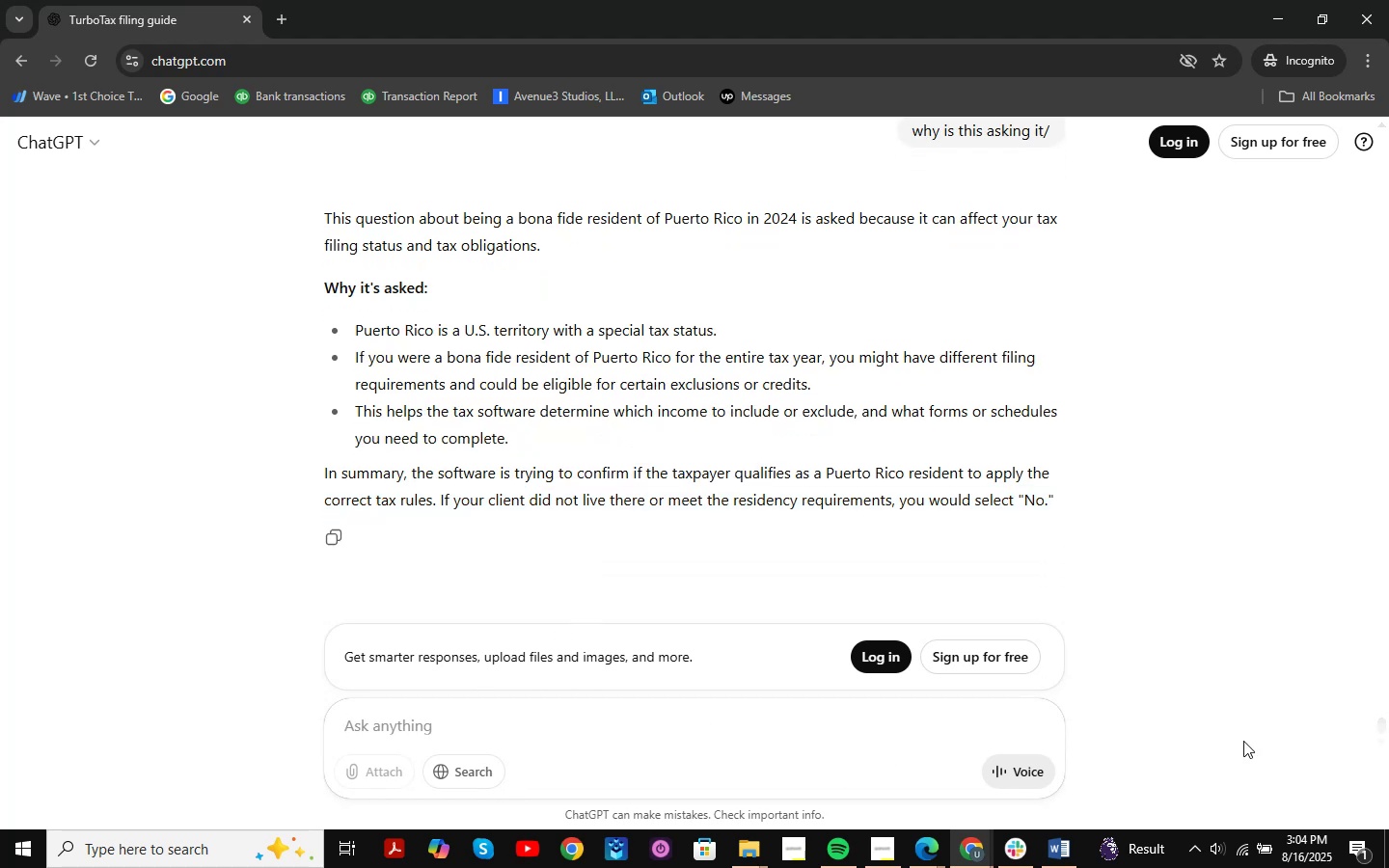 
type(base d)
key(Backspace)
key(Backspace)
key(Backspace)
type(d)
key(Backspace)
type(ed on my cle)
key(Backspace)
type(ient documne)
key(Backspace)
key(Backspace)
type(ents which i have ene)
key(Backspace)
type(tered )
key(Backspace)
type( )
 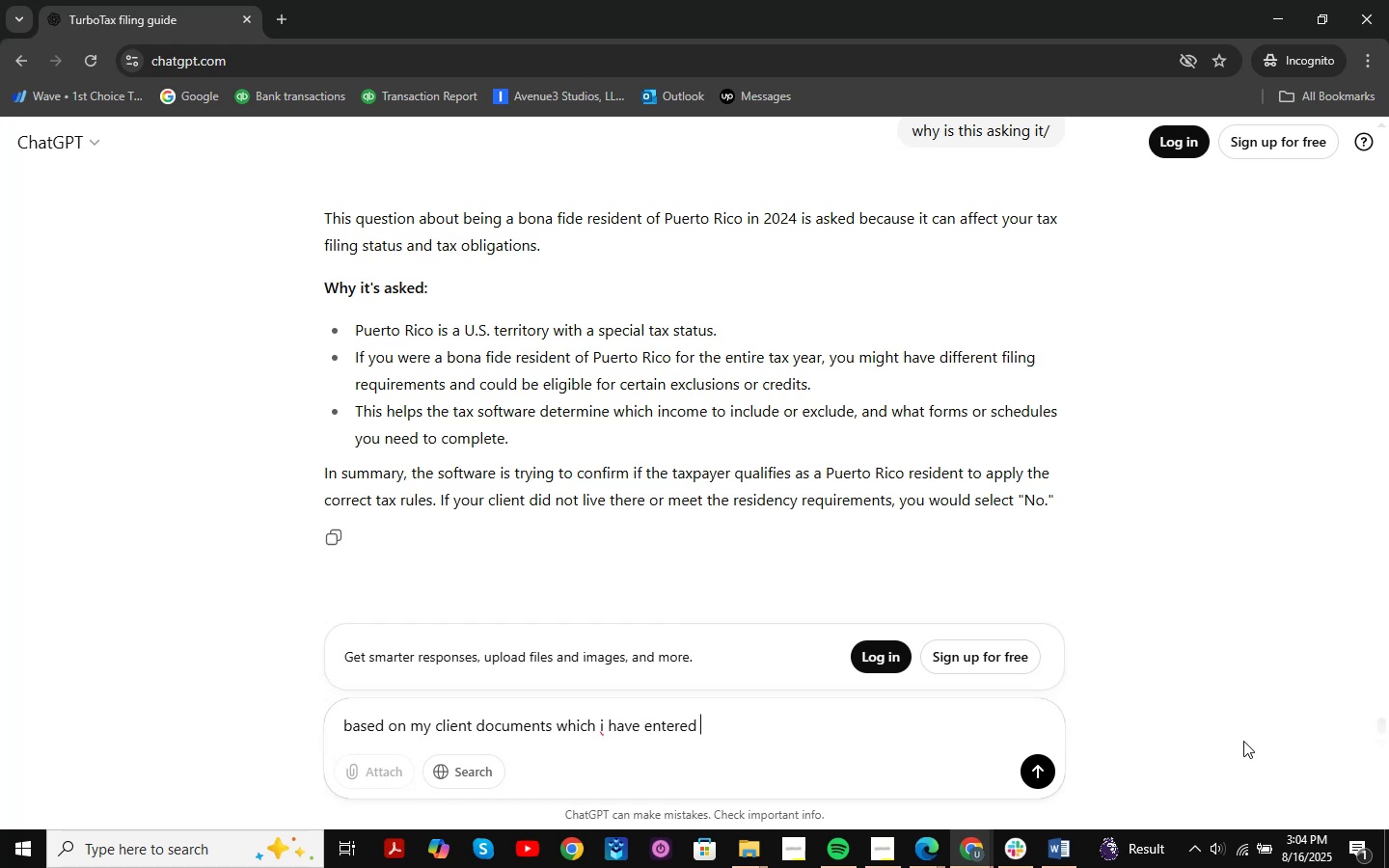 
wait(15.47)
 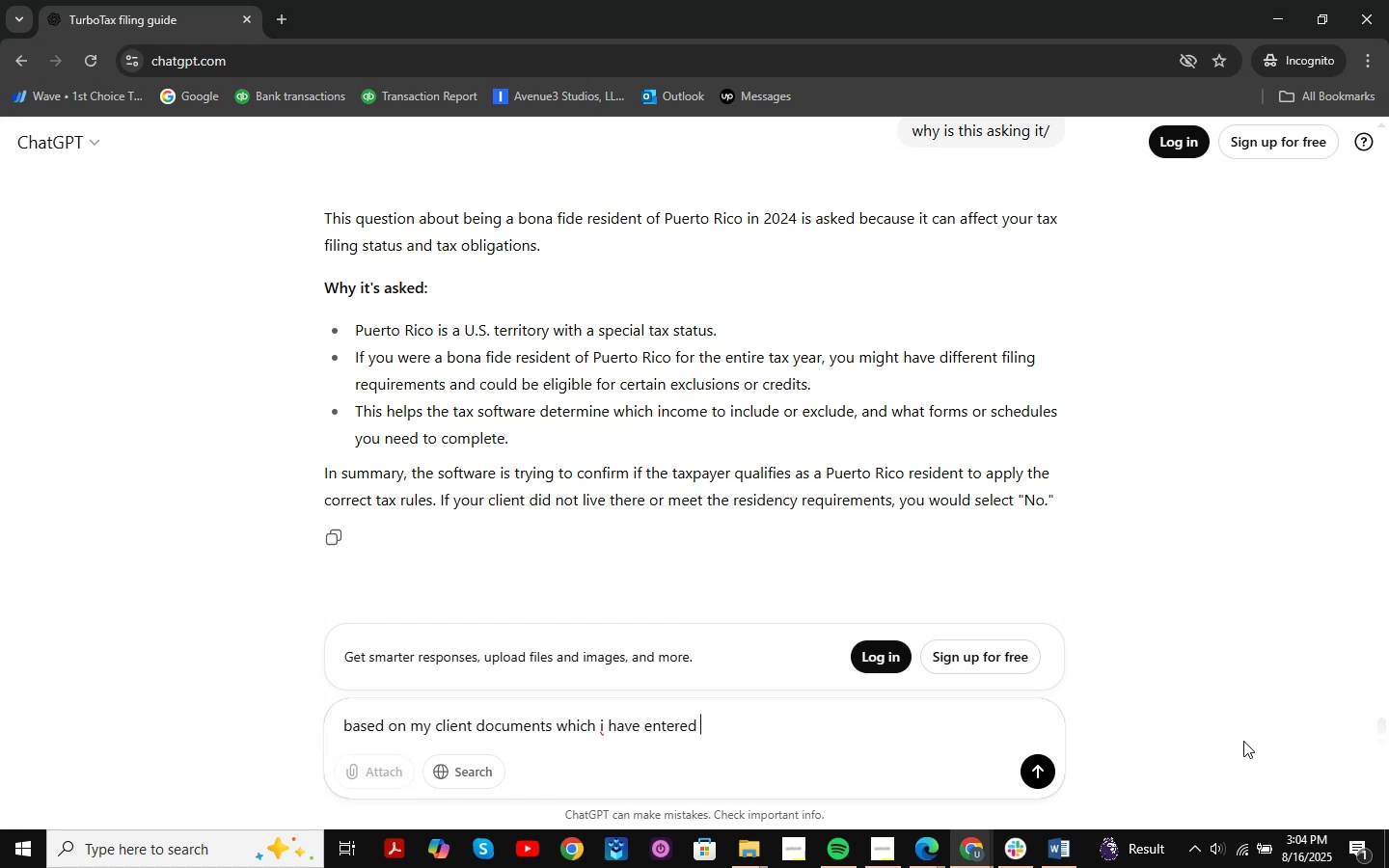 
double_click([849, 754])
 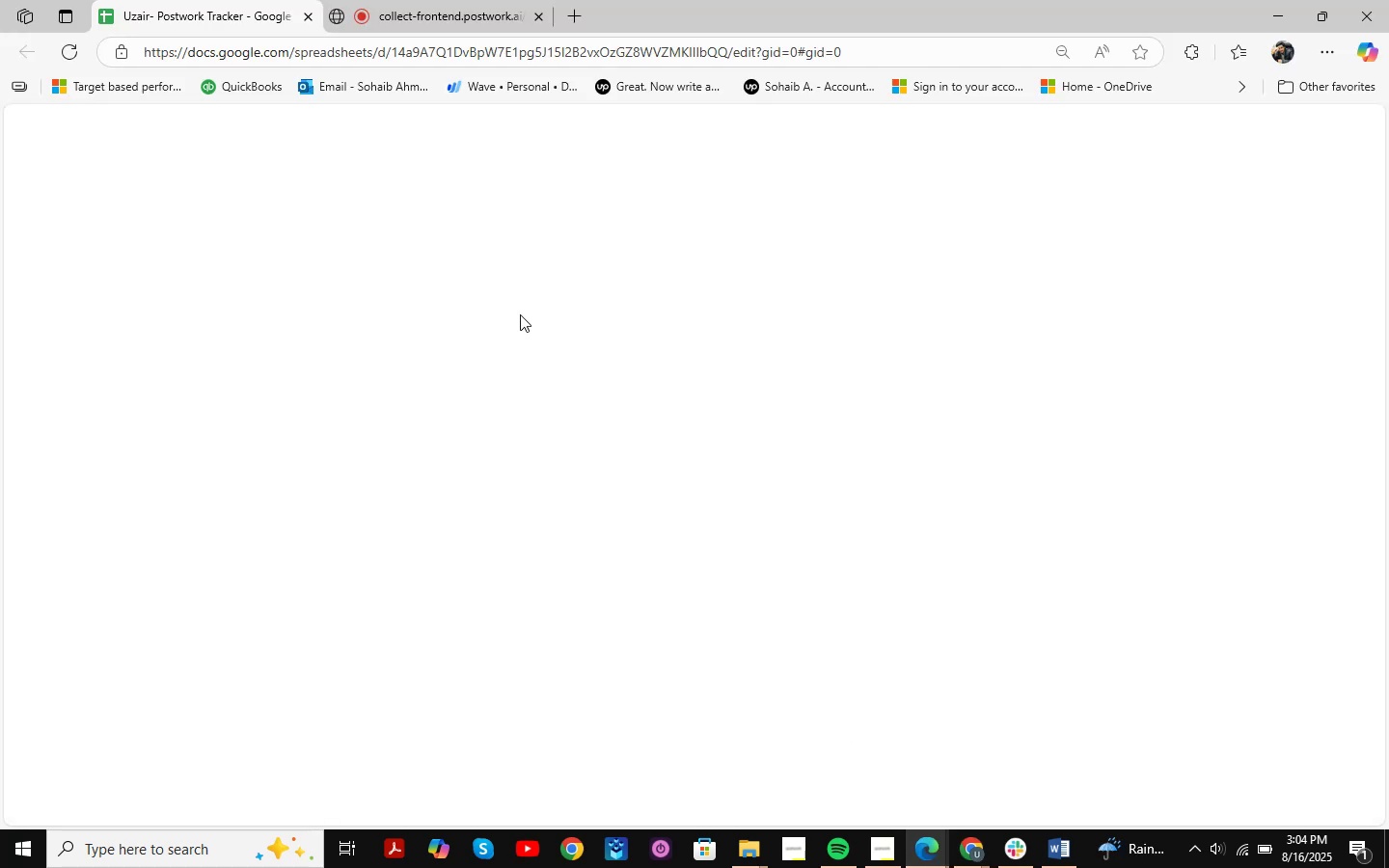 
left_click([423, 0])
 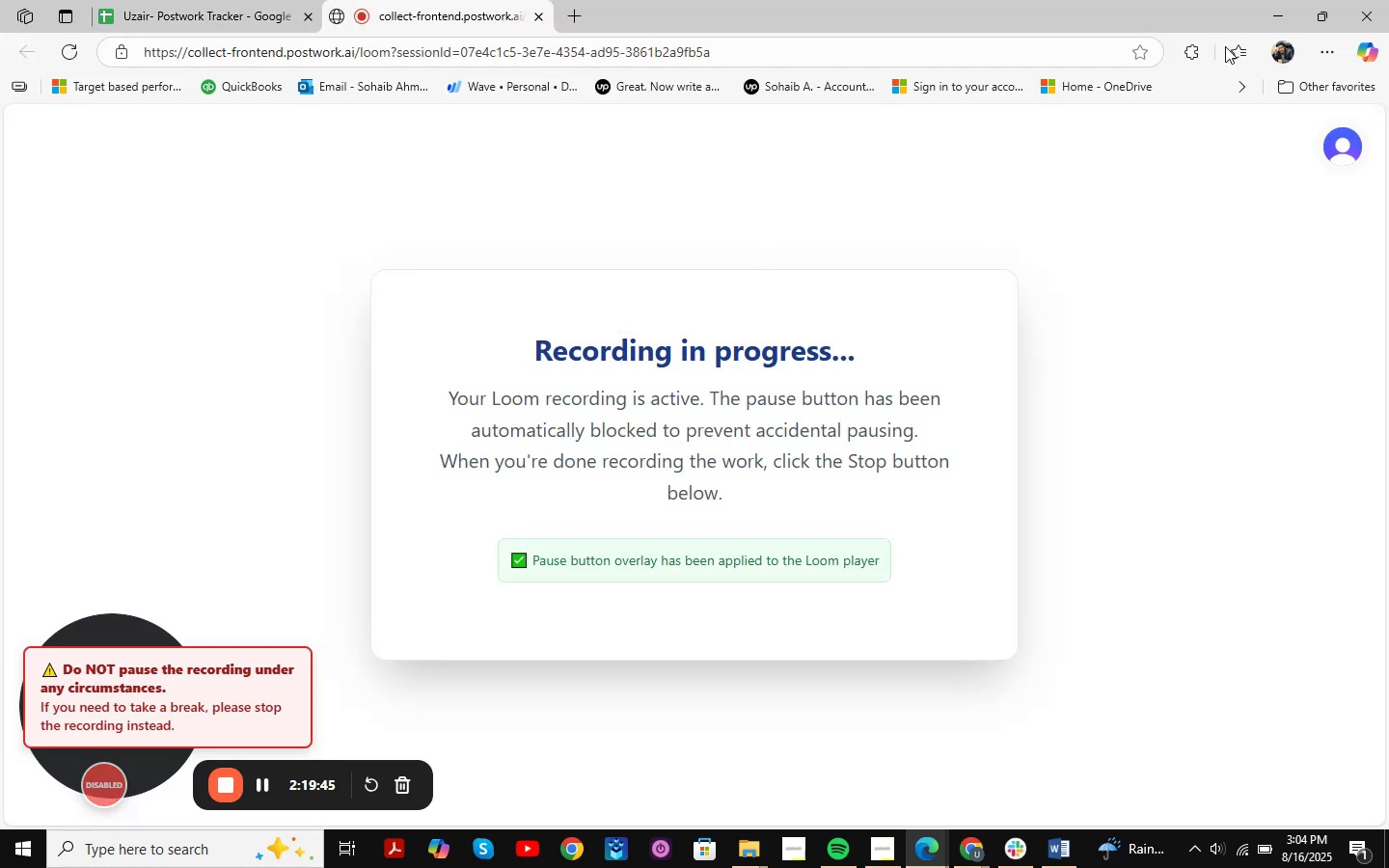 
left_click([1258, 15])
 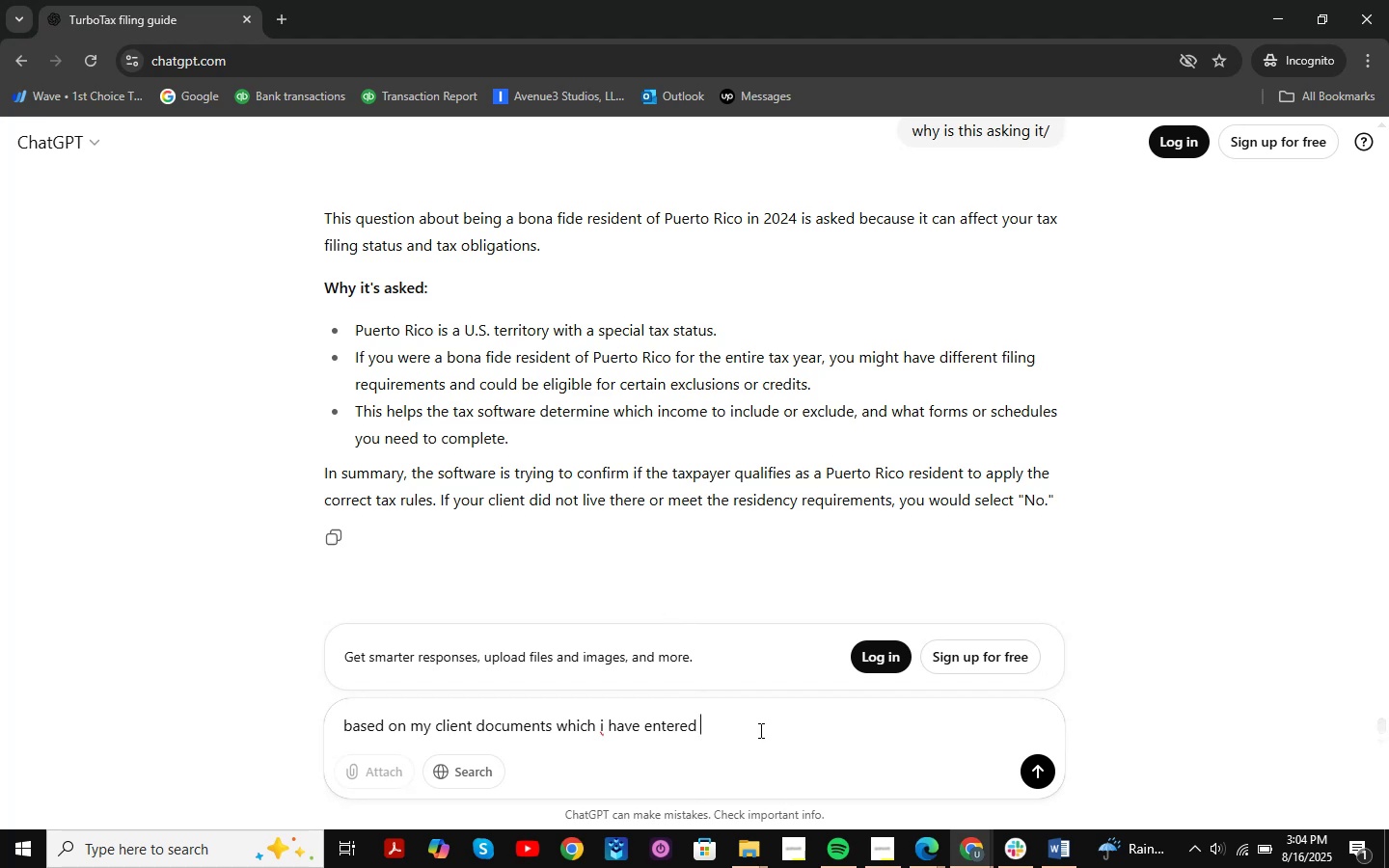 
wait(12.88)
 